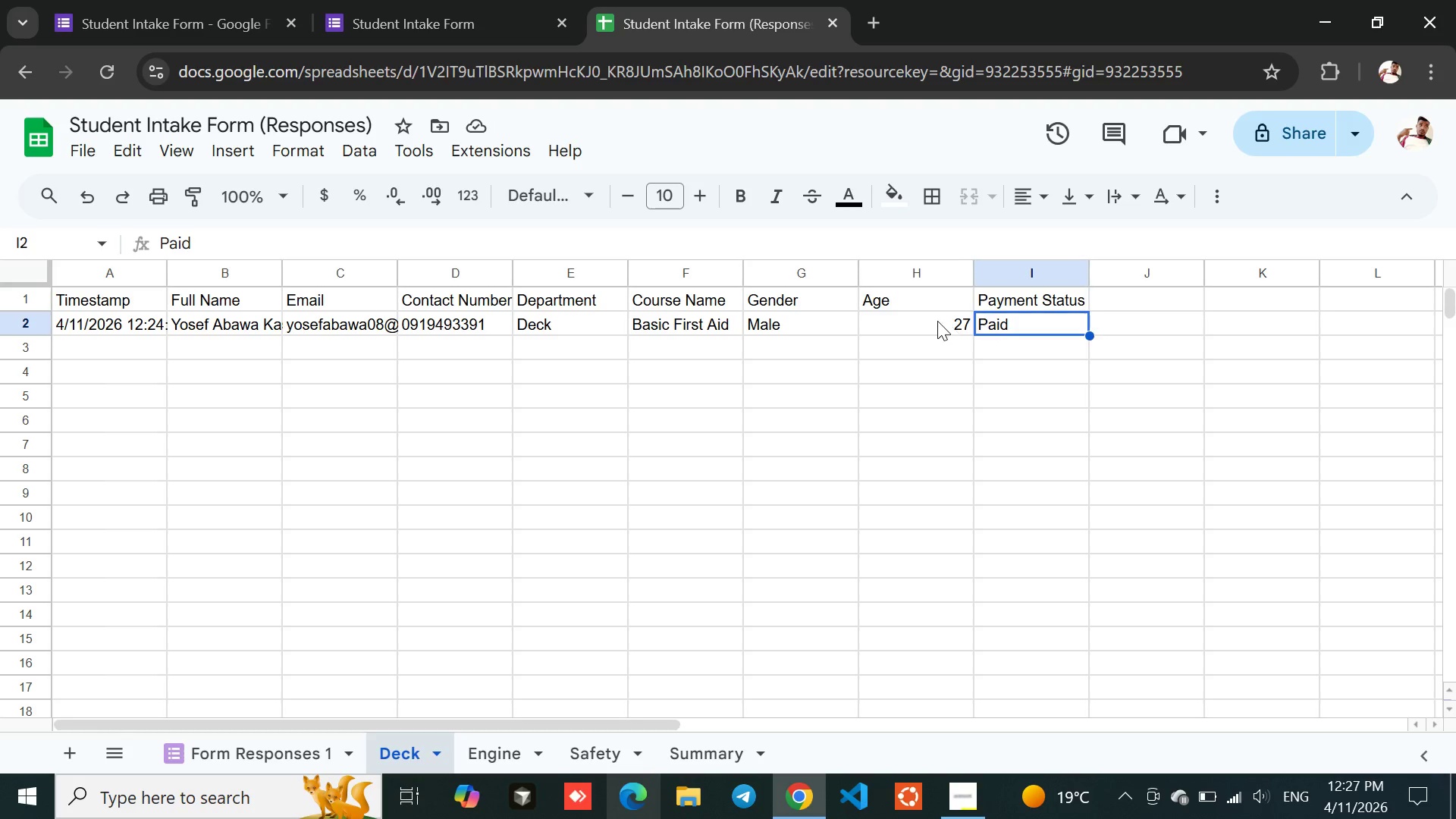 
left_click([937, 321])
 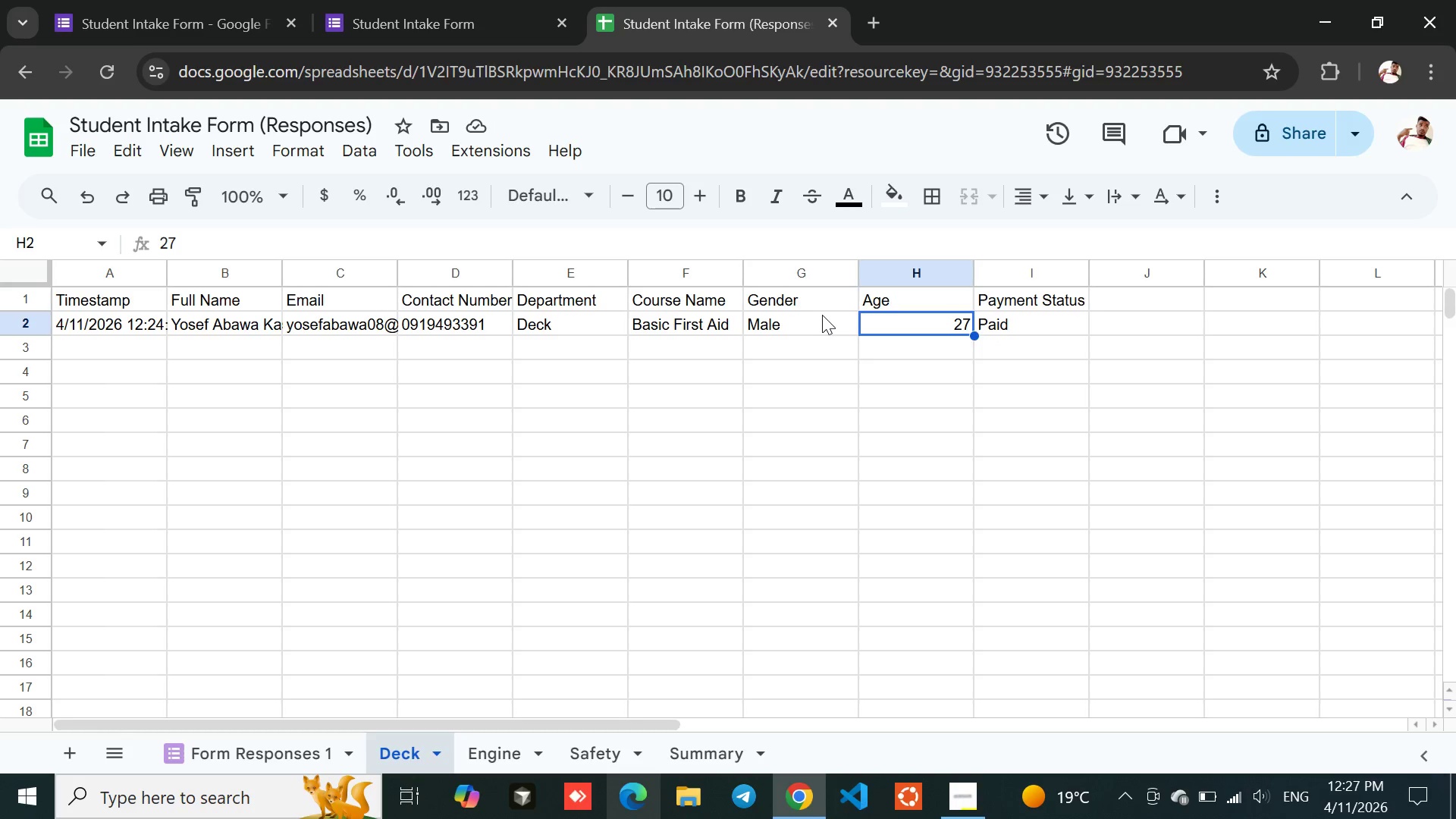 
left_click([822, 315])
 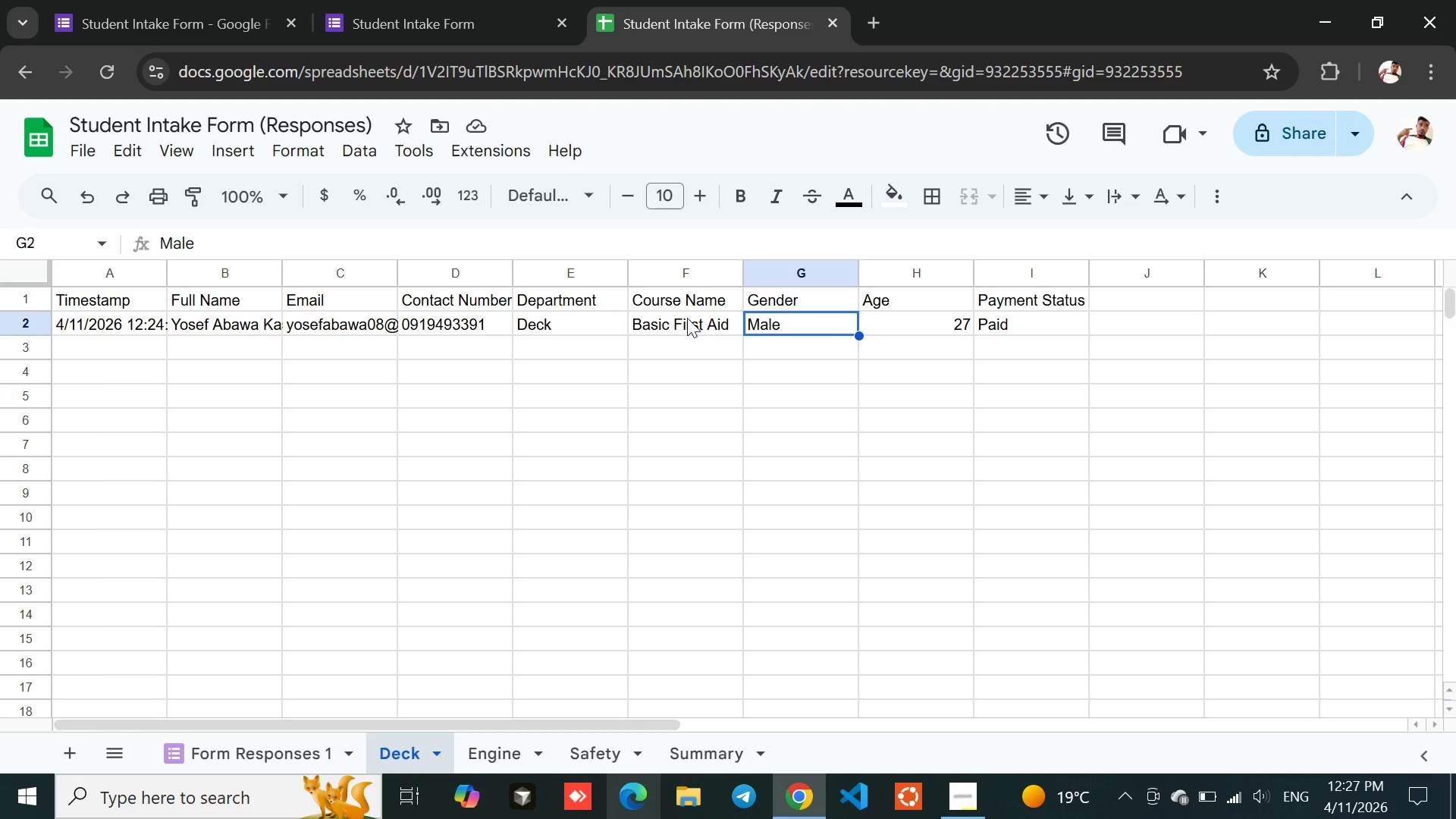 
left_click([686, 318])
 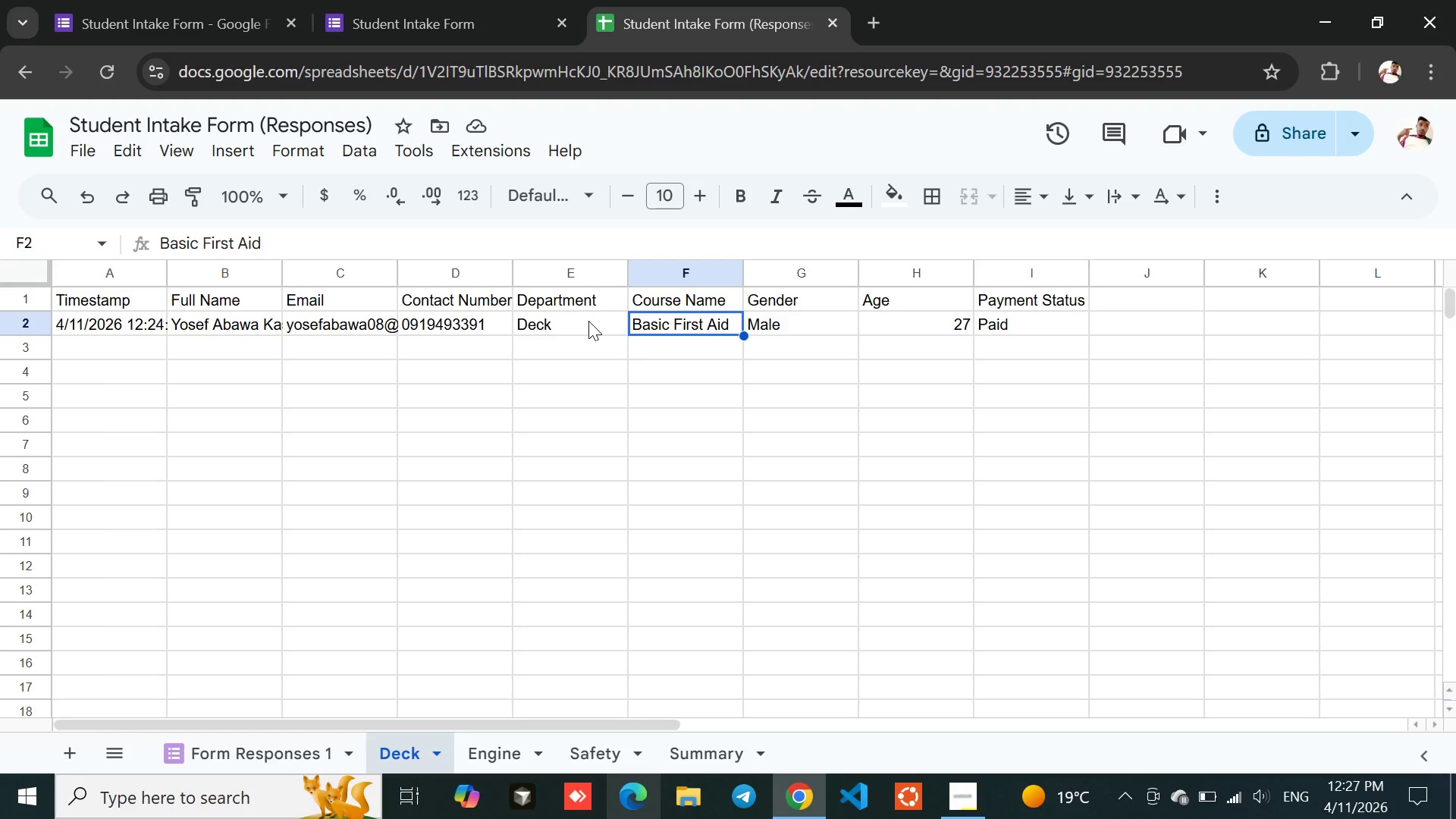 
left_click([588, 321])
 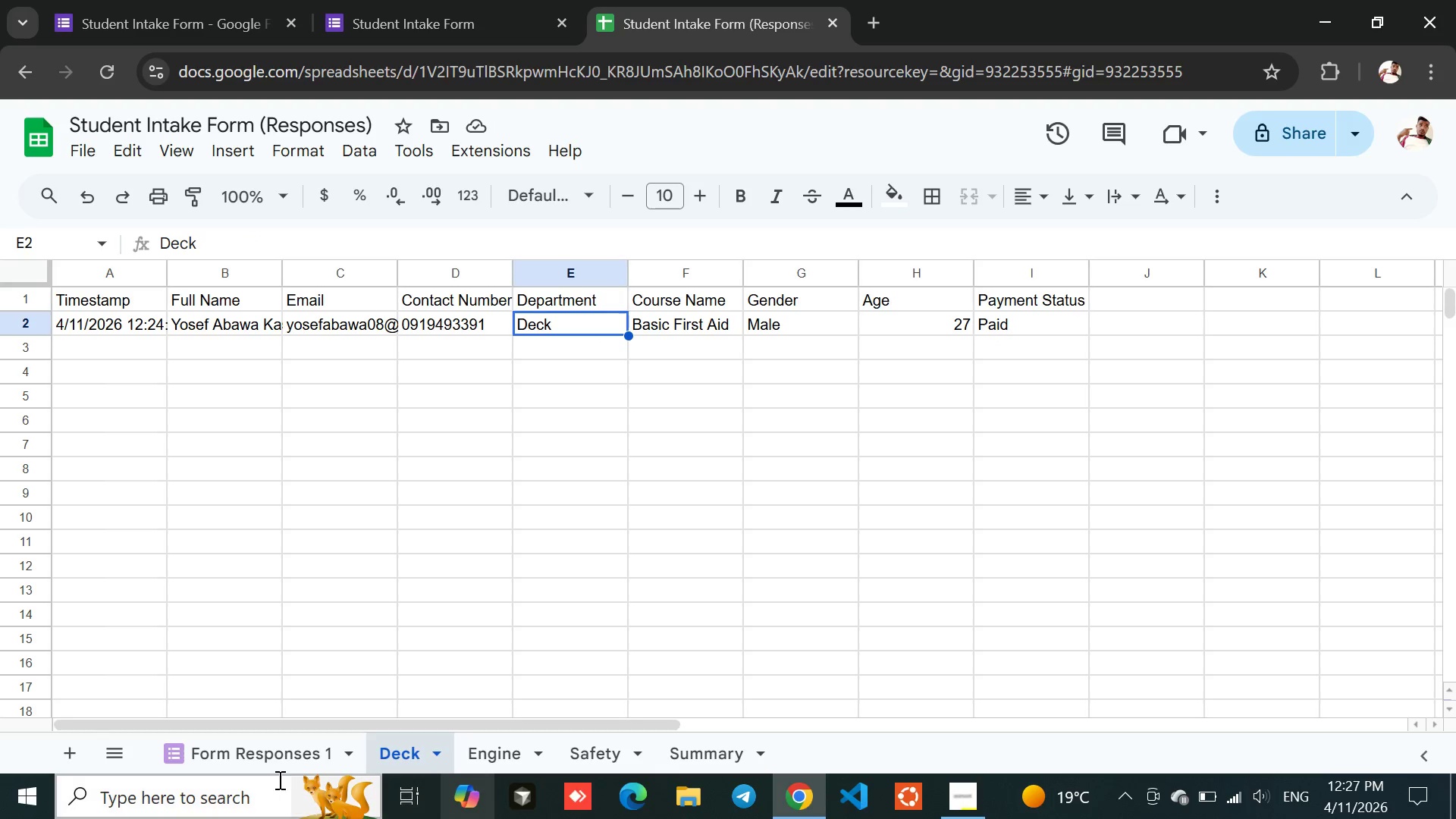 
left_click([264, 757])
 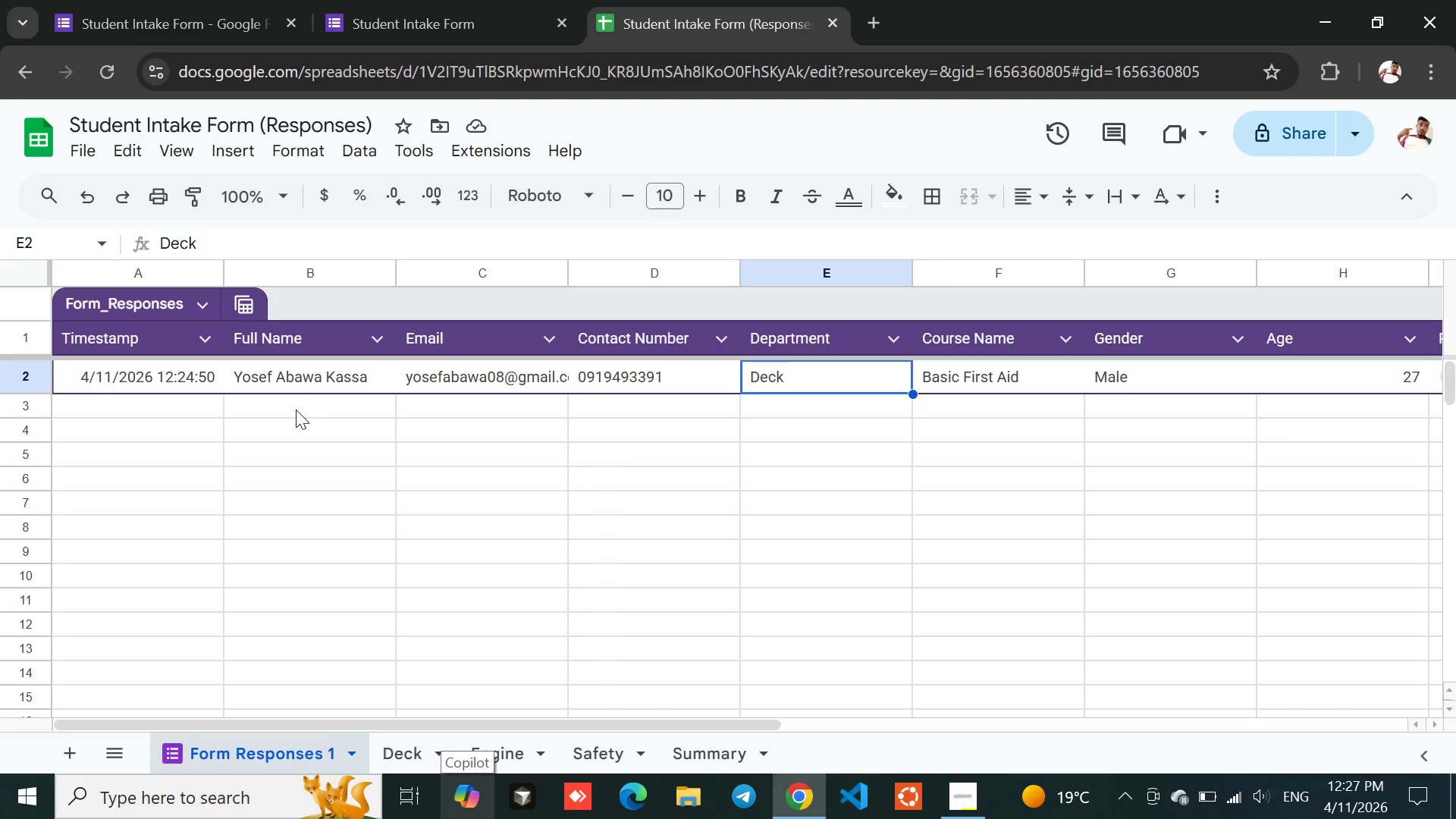 
left_click([450, 0])
 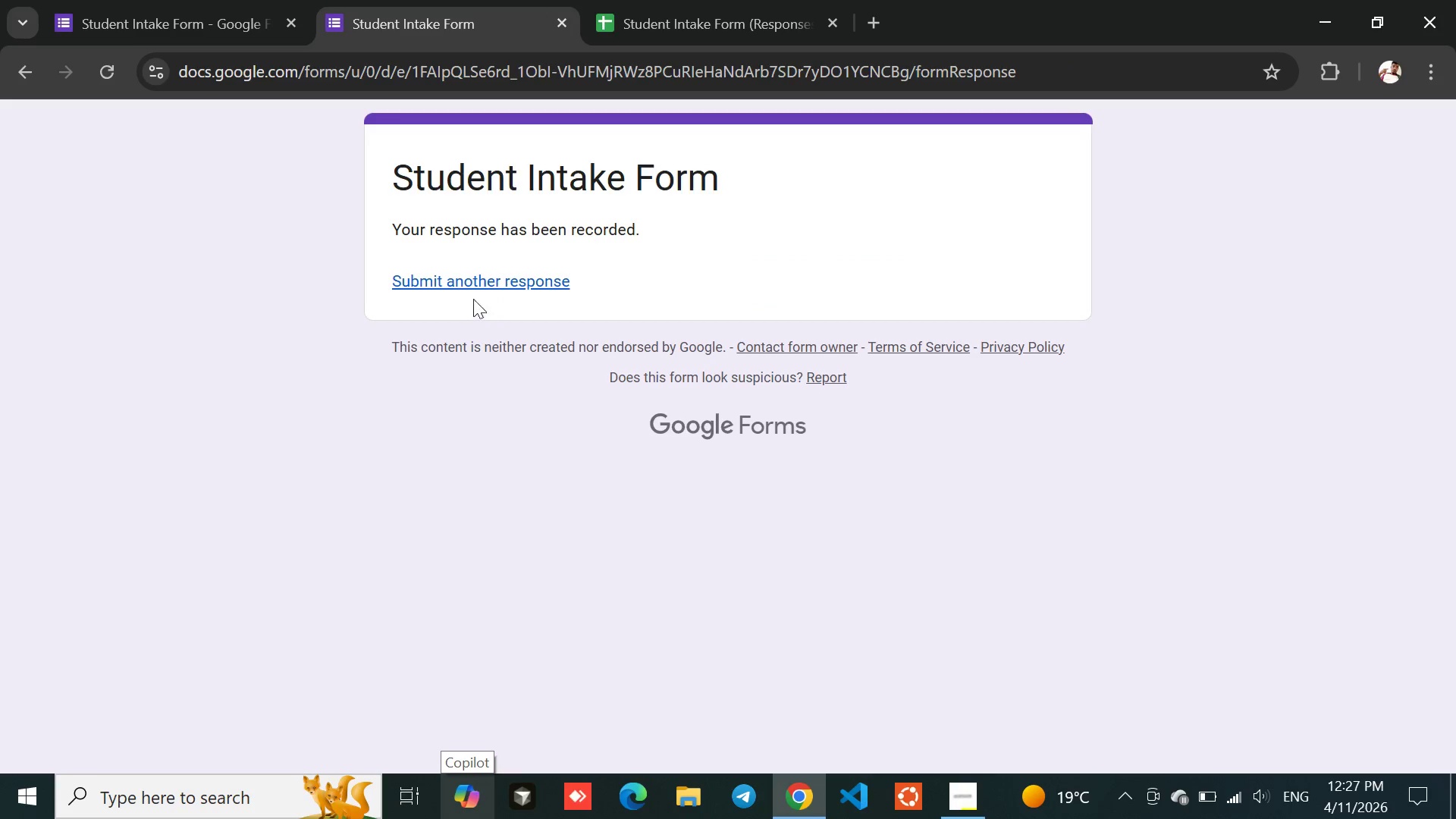 
left_click([467, 286])
 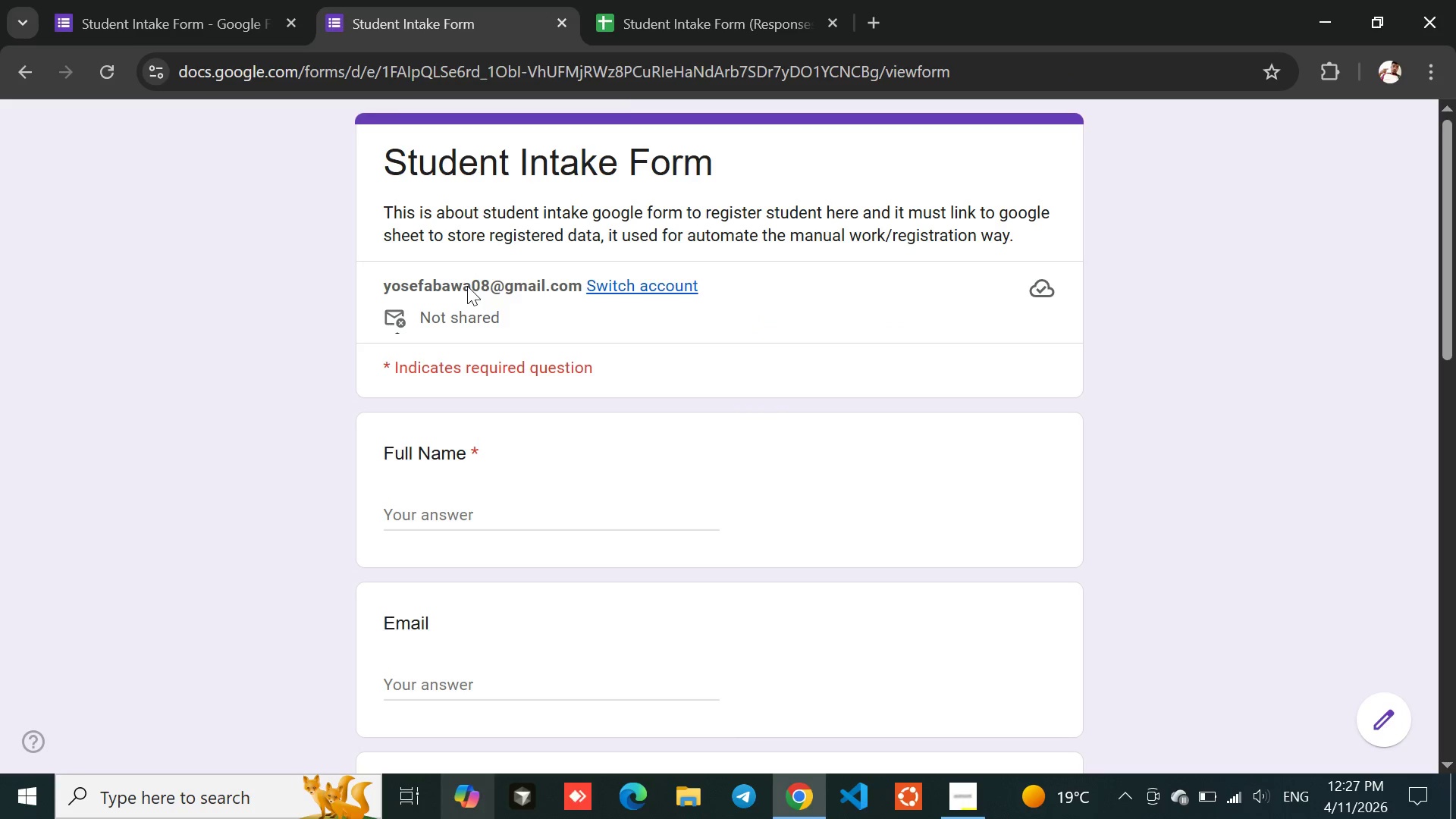 
left_click([701, 2])
 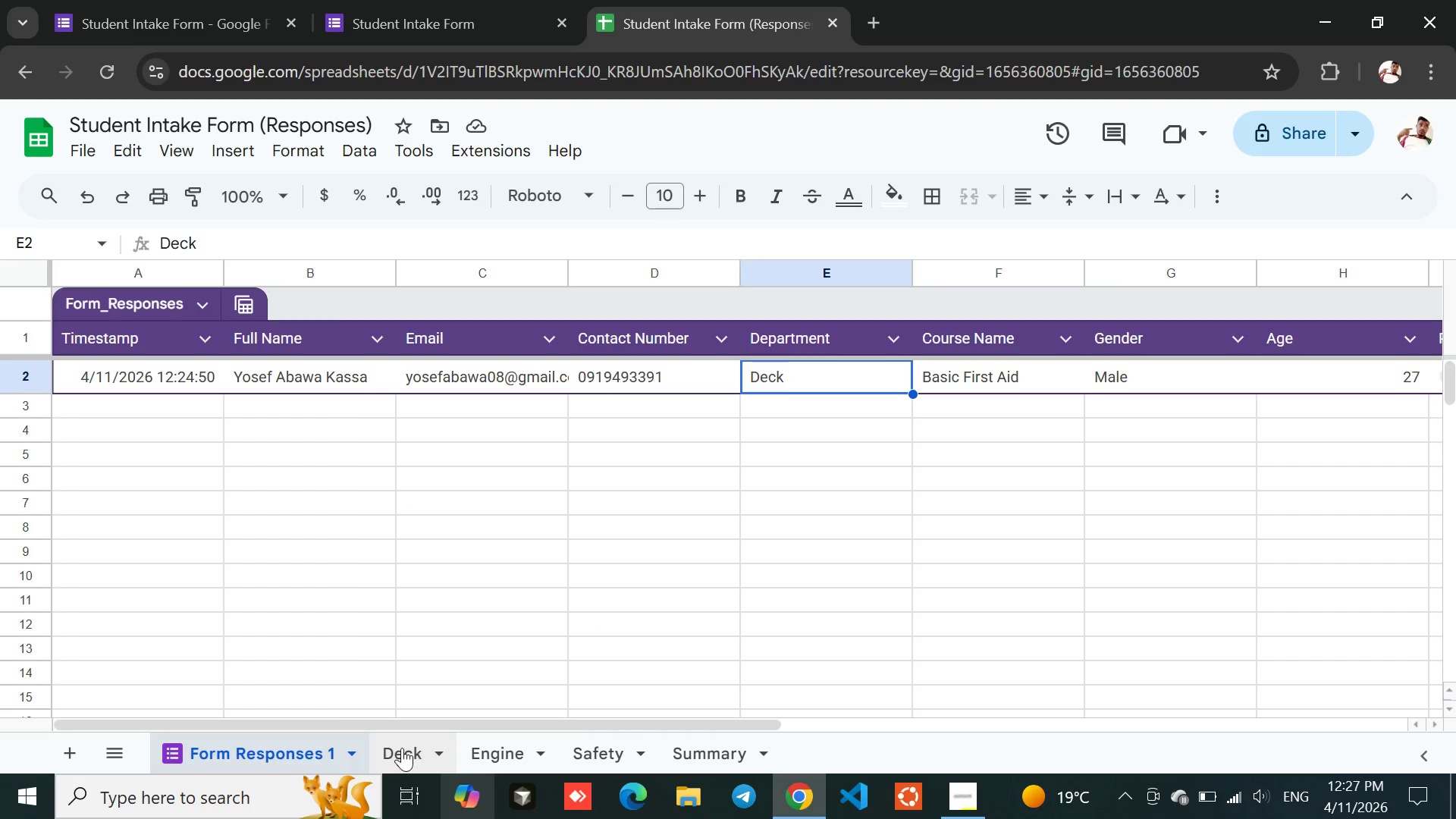 
left_click([394, 745])
 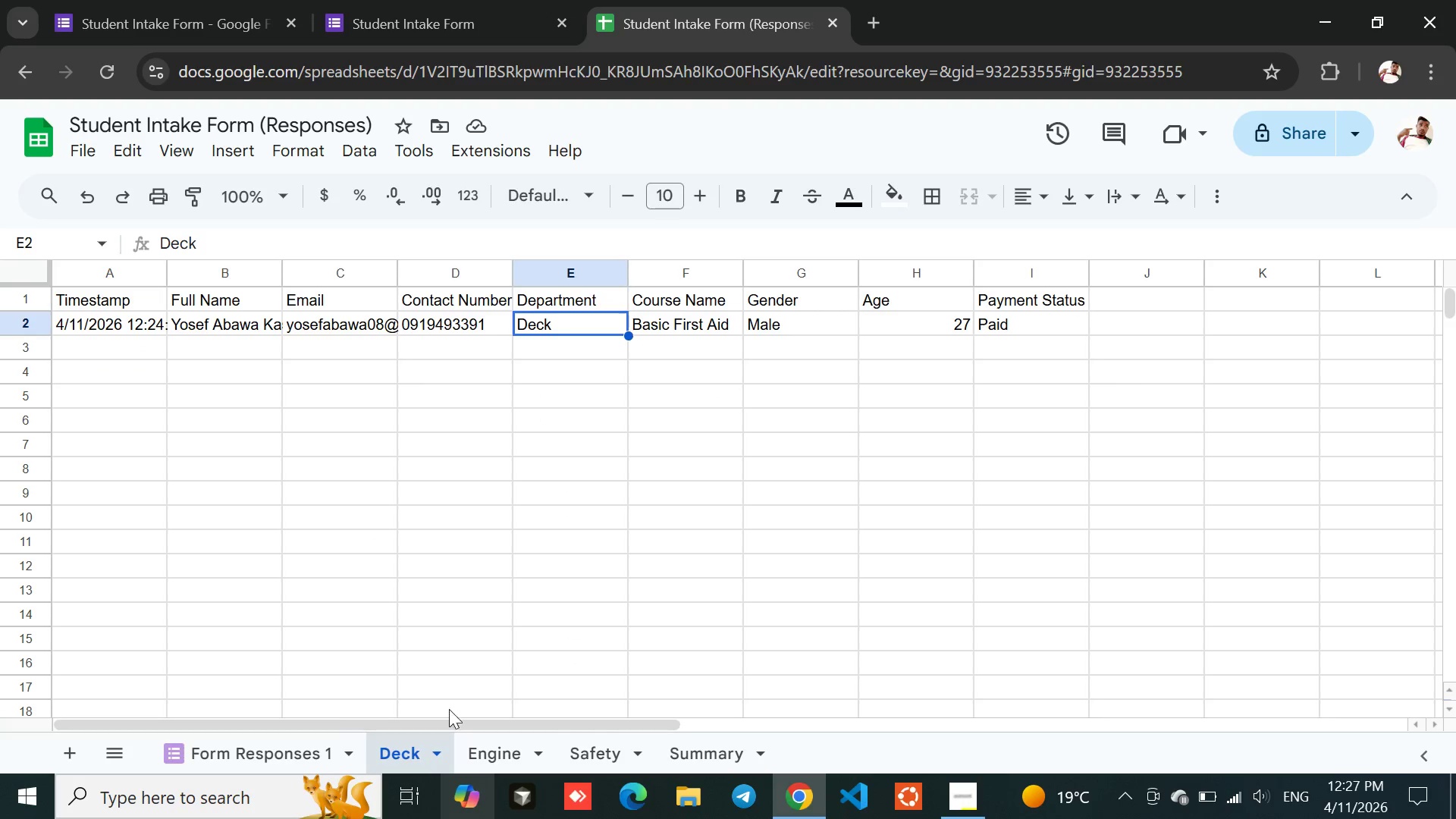 
left_click([473, 756])
 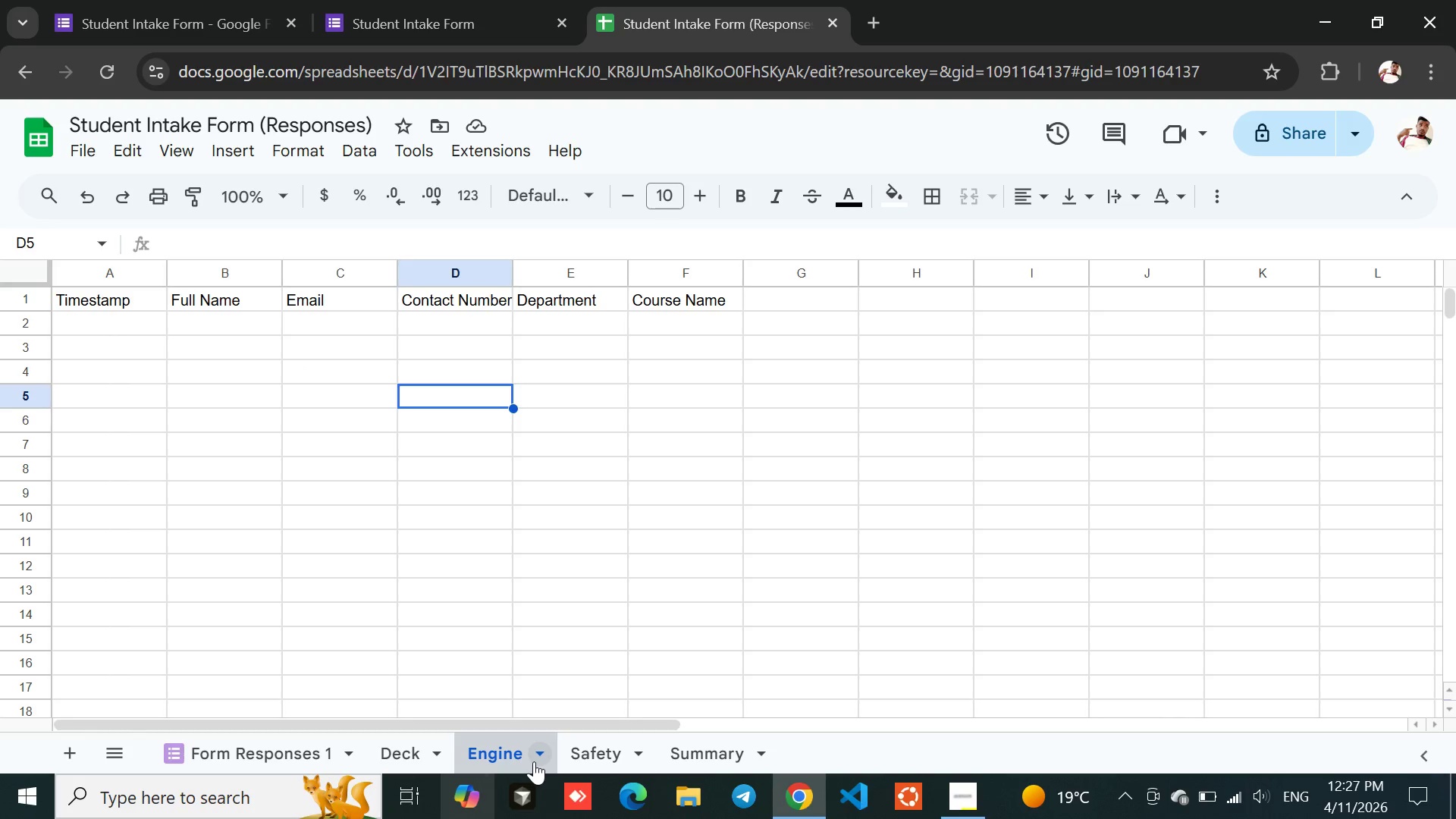 
left_click([595, 756])
 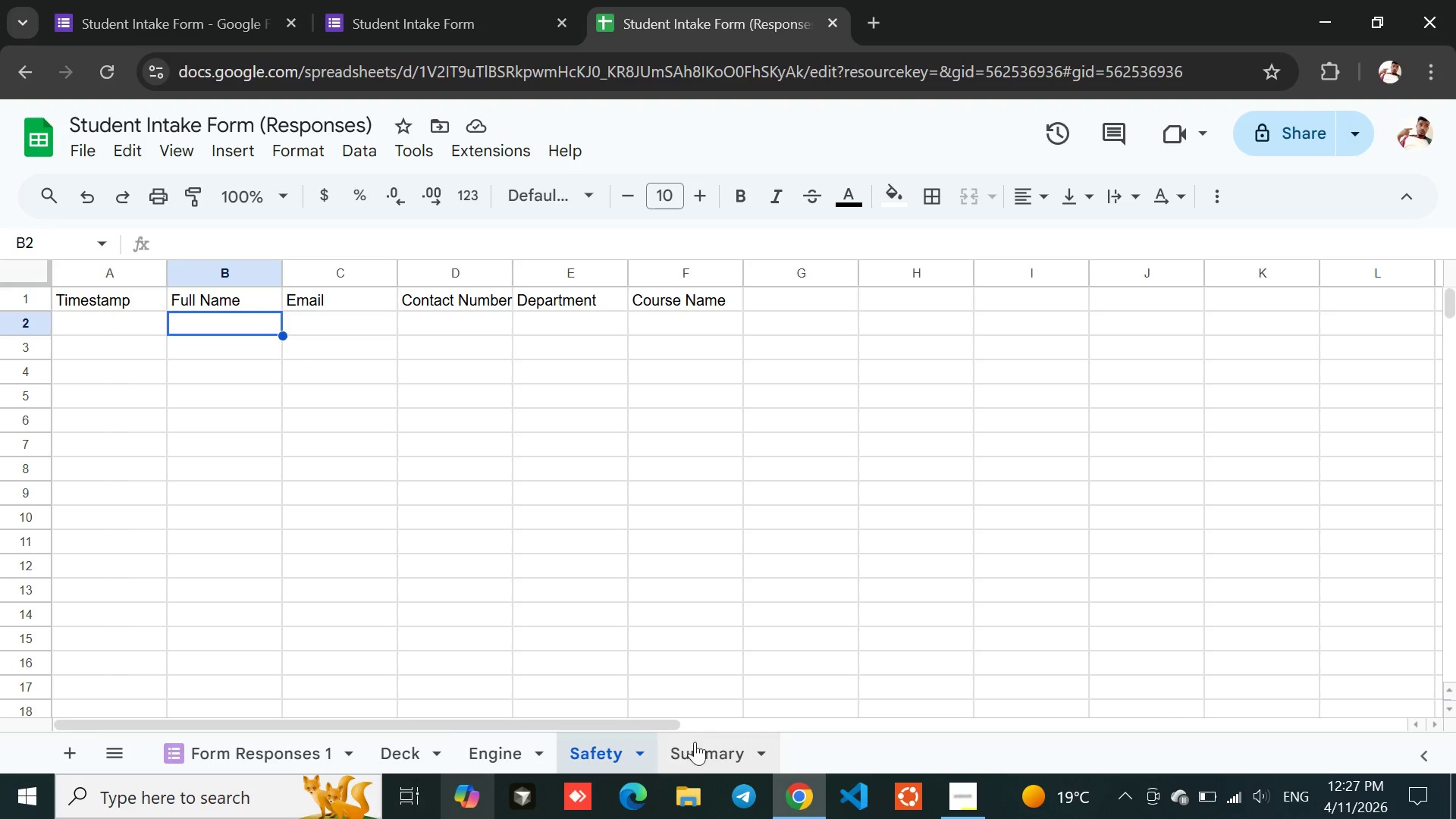 
left_click([692, 748])
 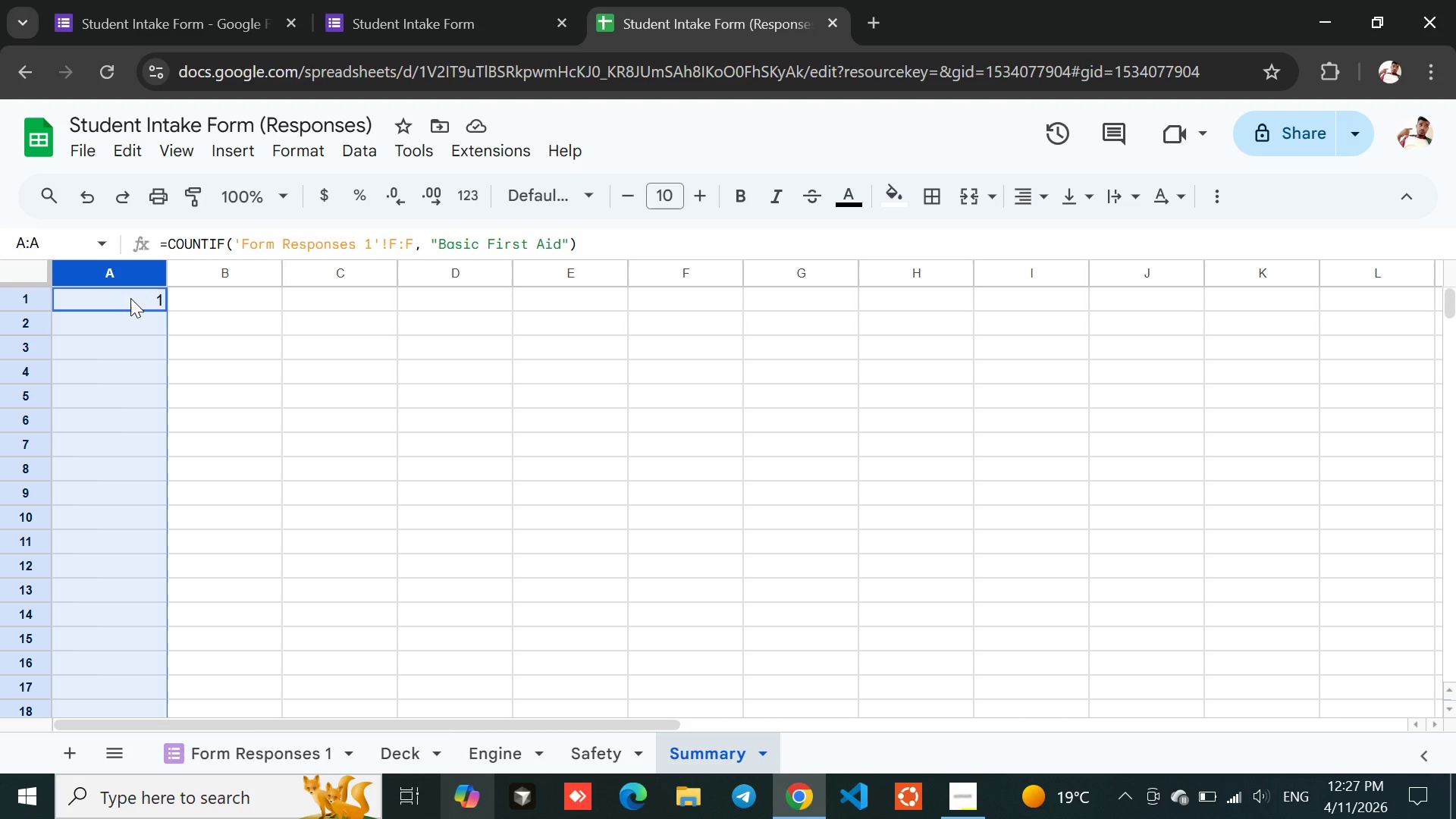 
double_click([130, 298])
 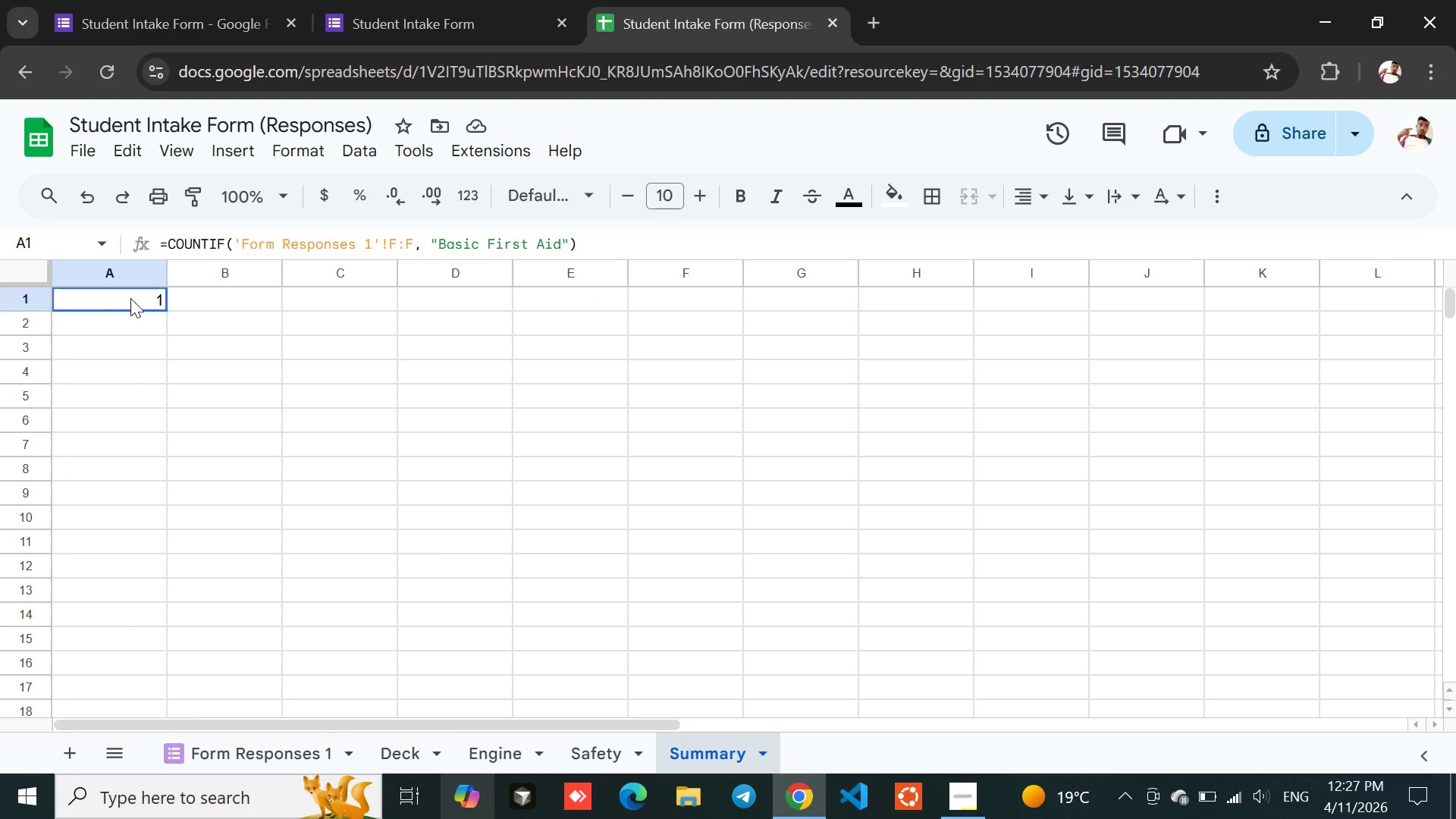 
triple_click([130, 298])
 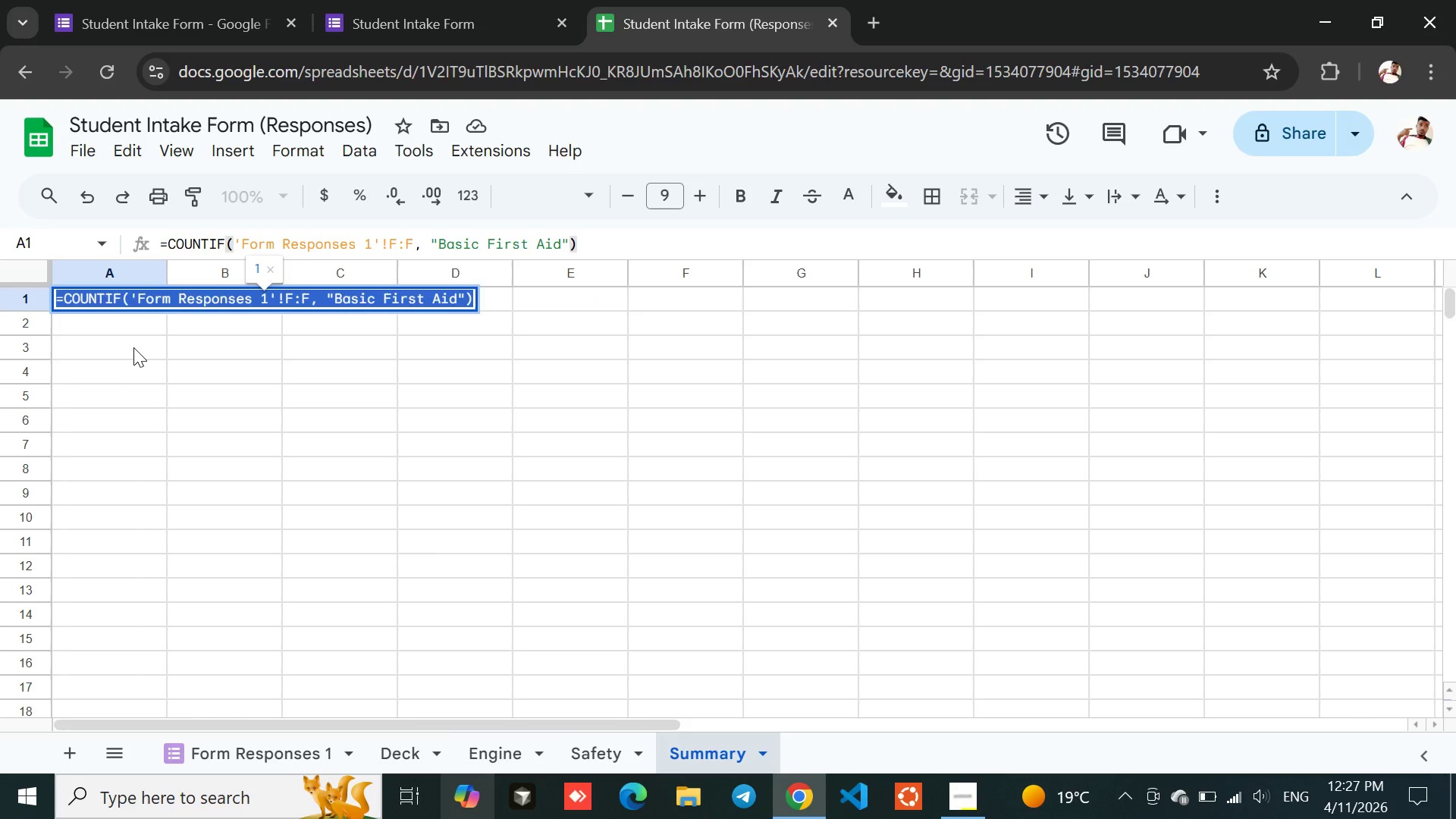 
left_click([133, 347])
 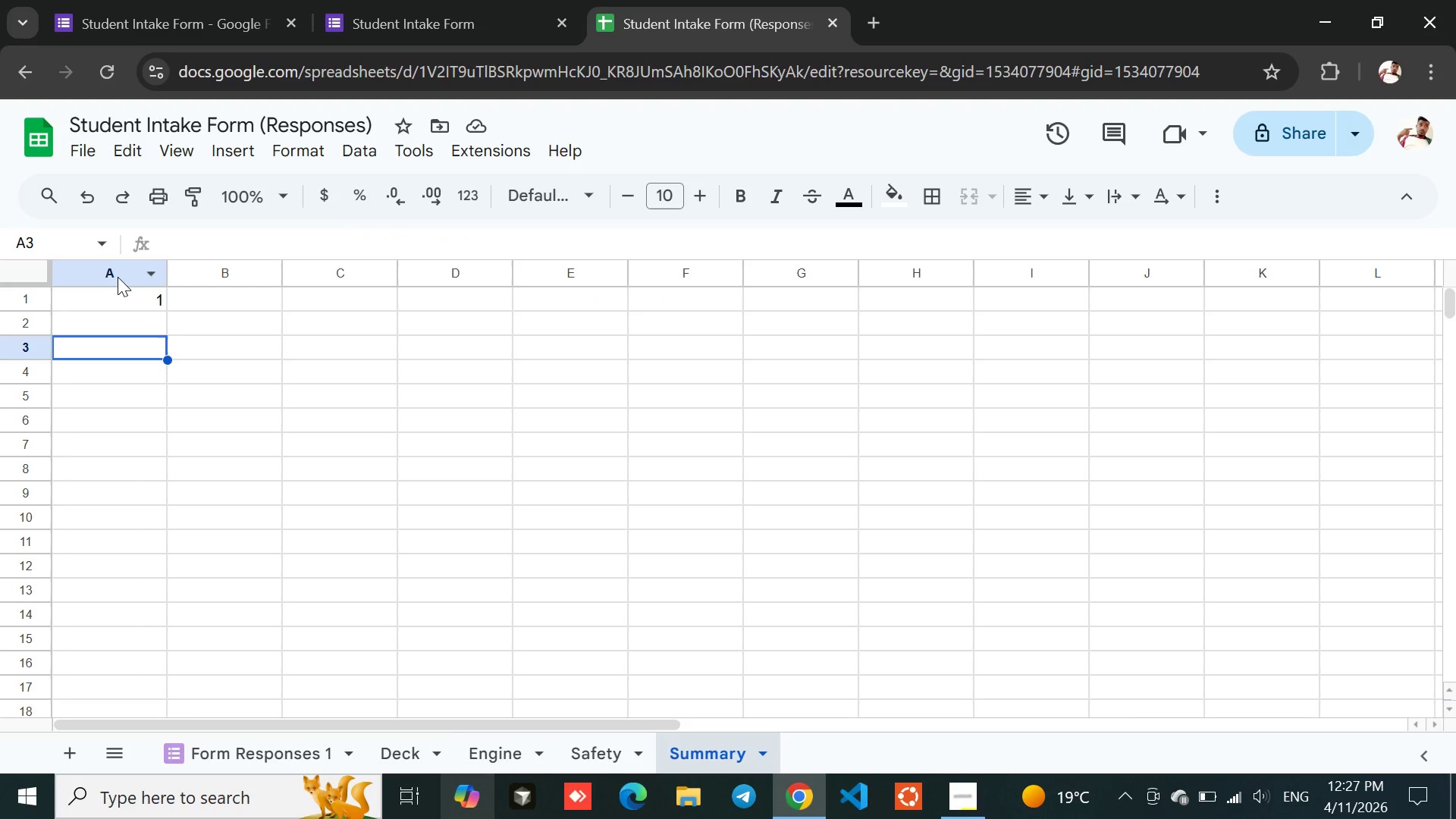 
left_click([116, 277])
 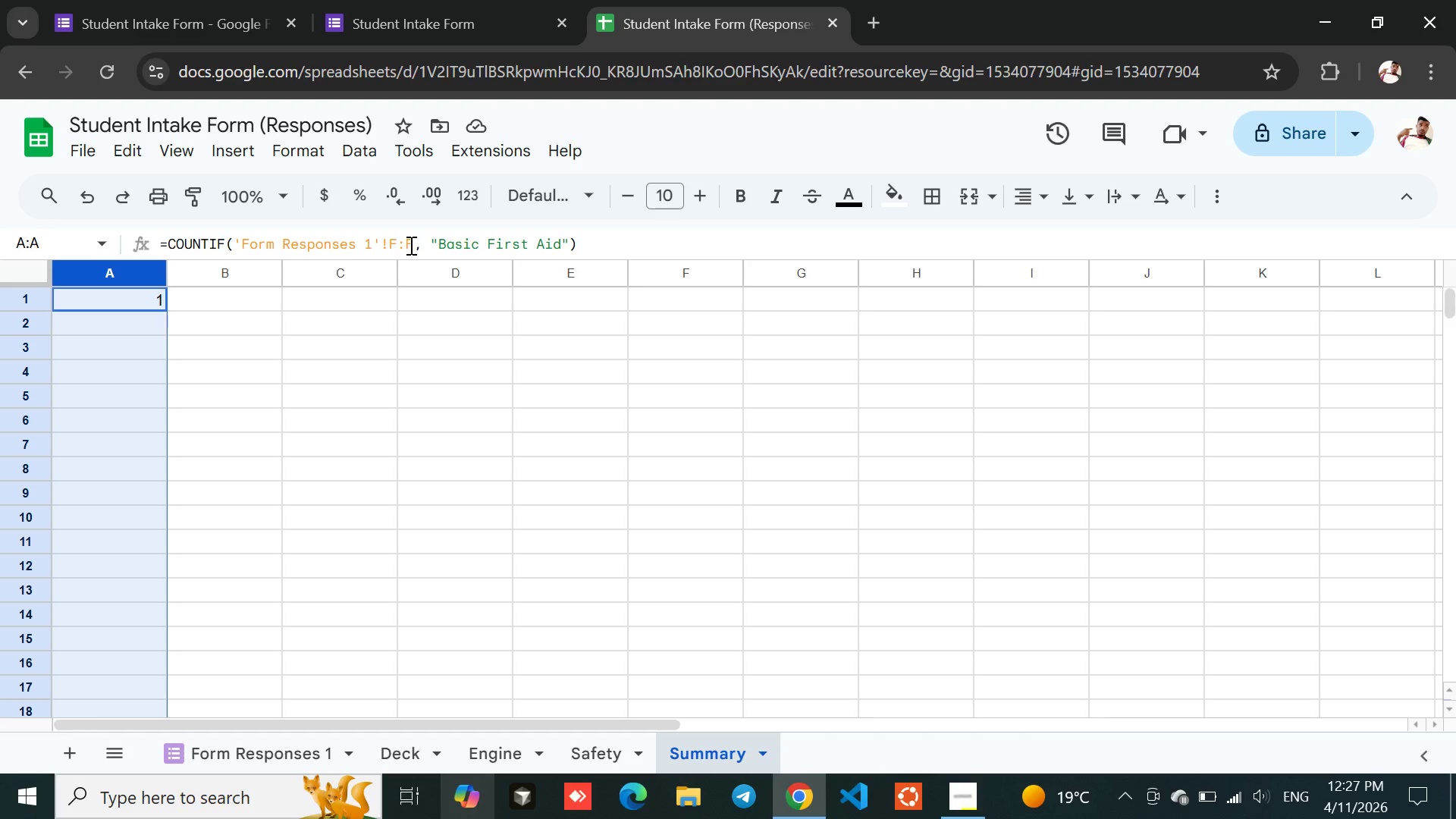 
wait(5.89)
 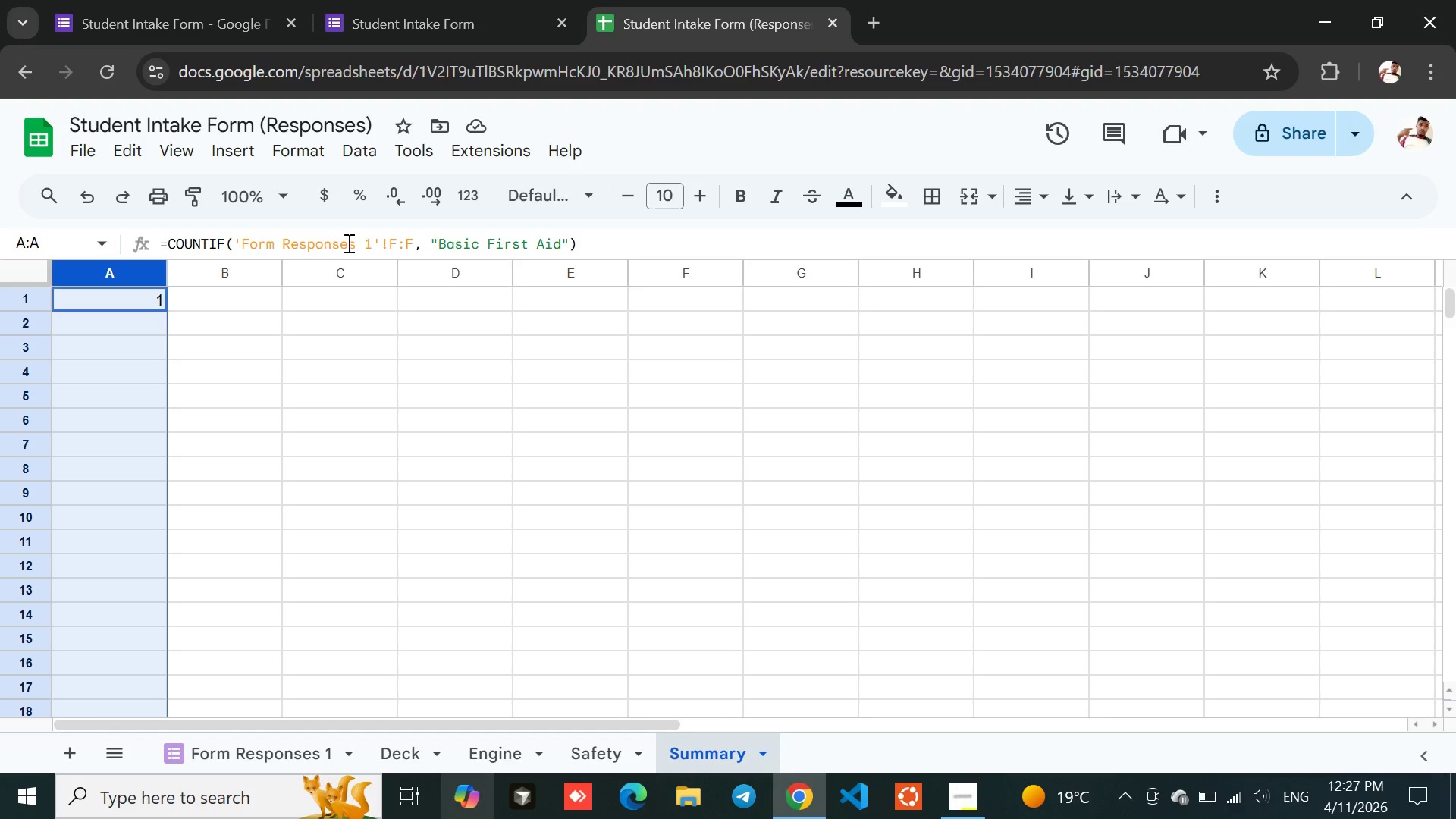 
left_click([410, 244])
 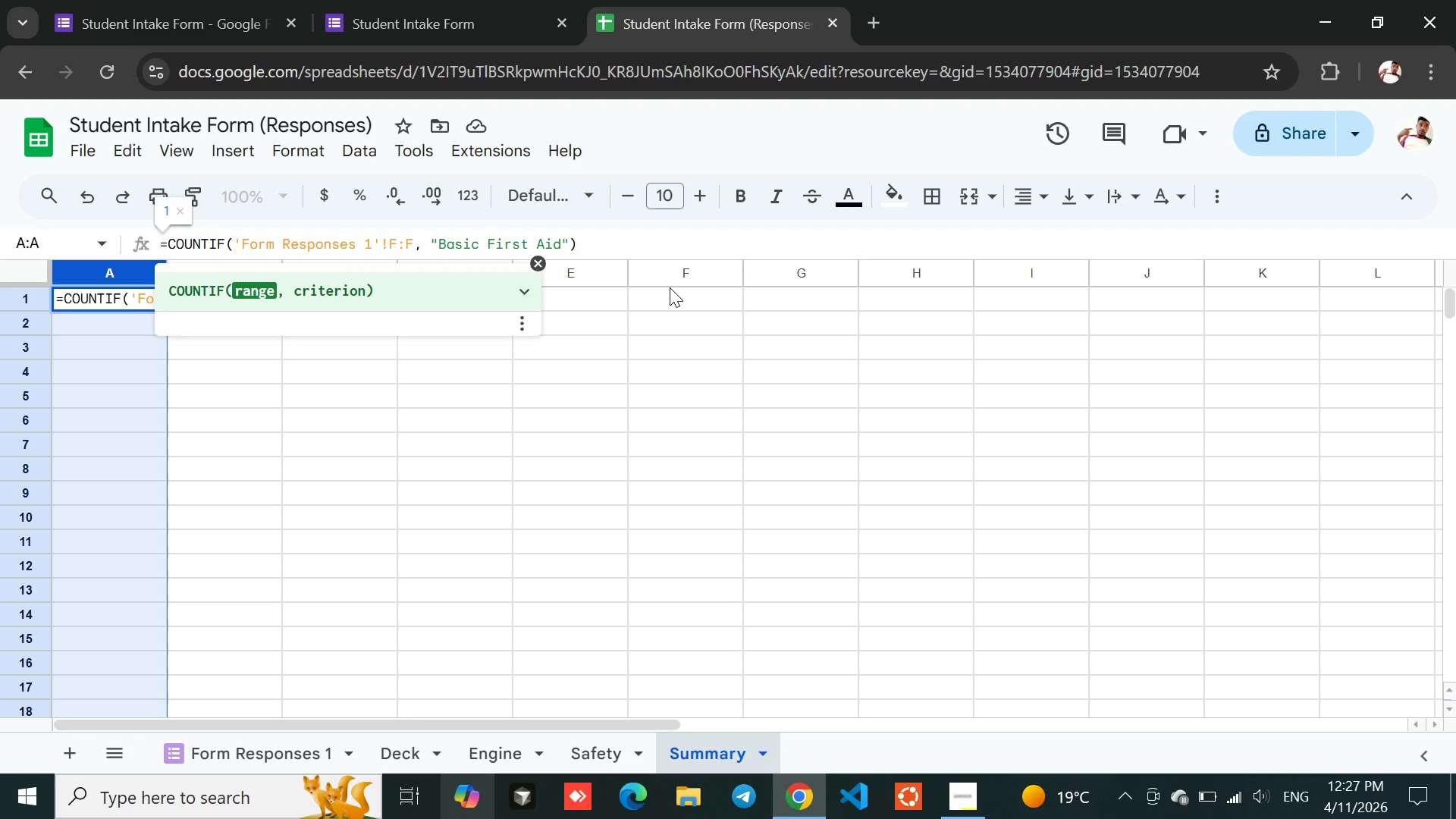 
left_click([678, 280])
 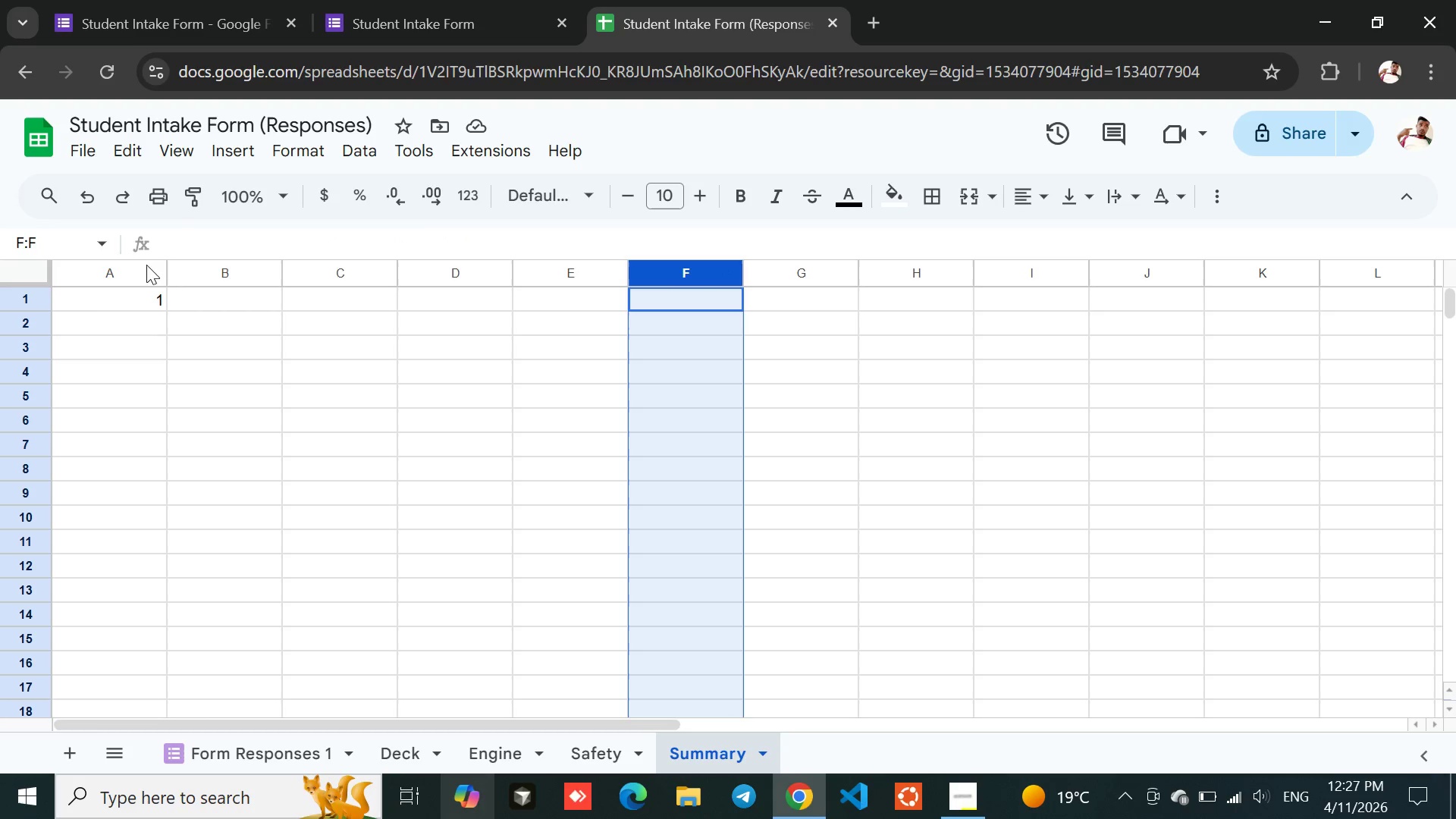 
left_click([102, 275])
 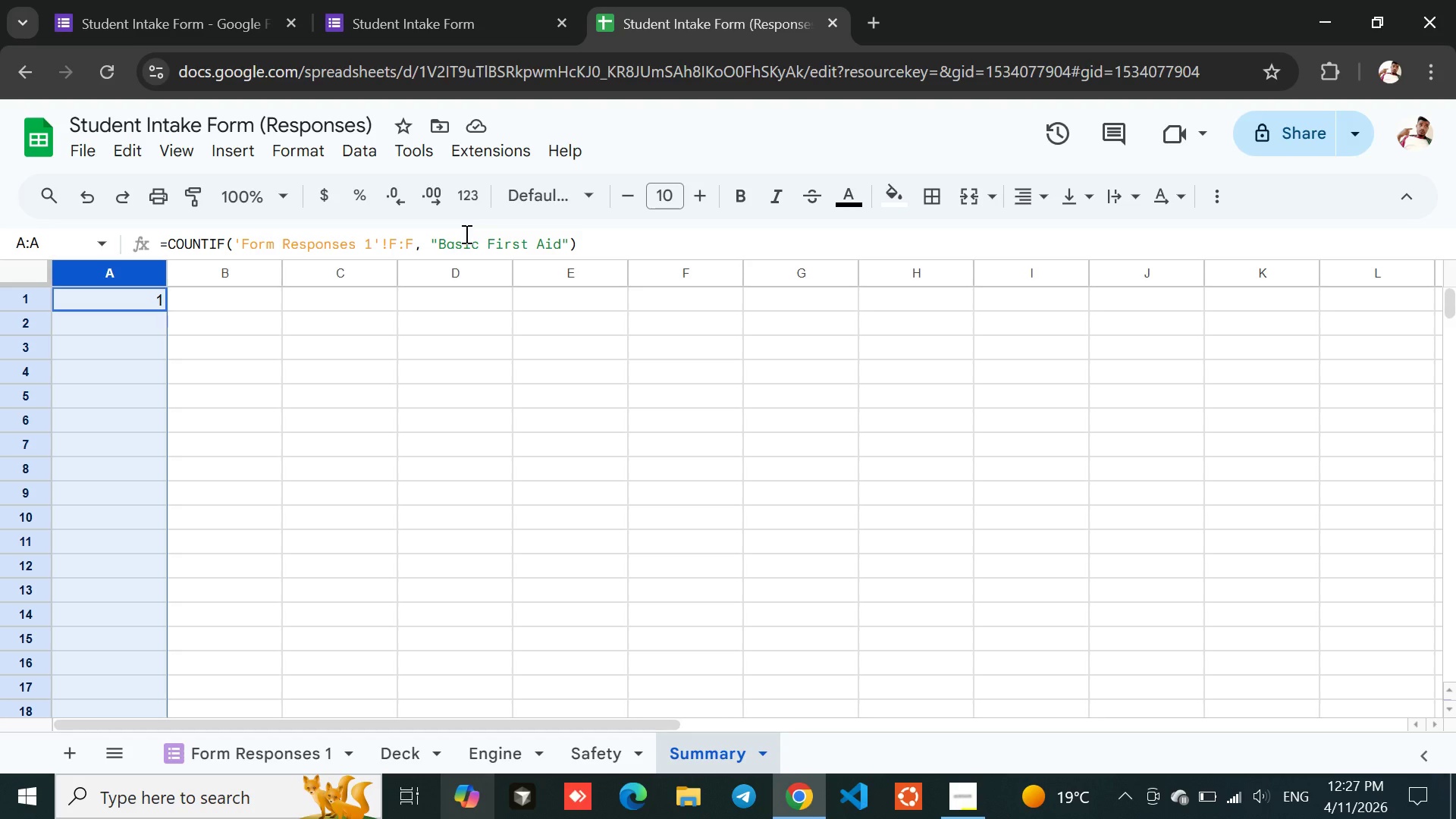 
wait(11.24)
 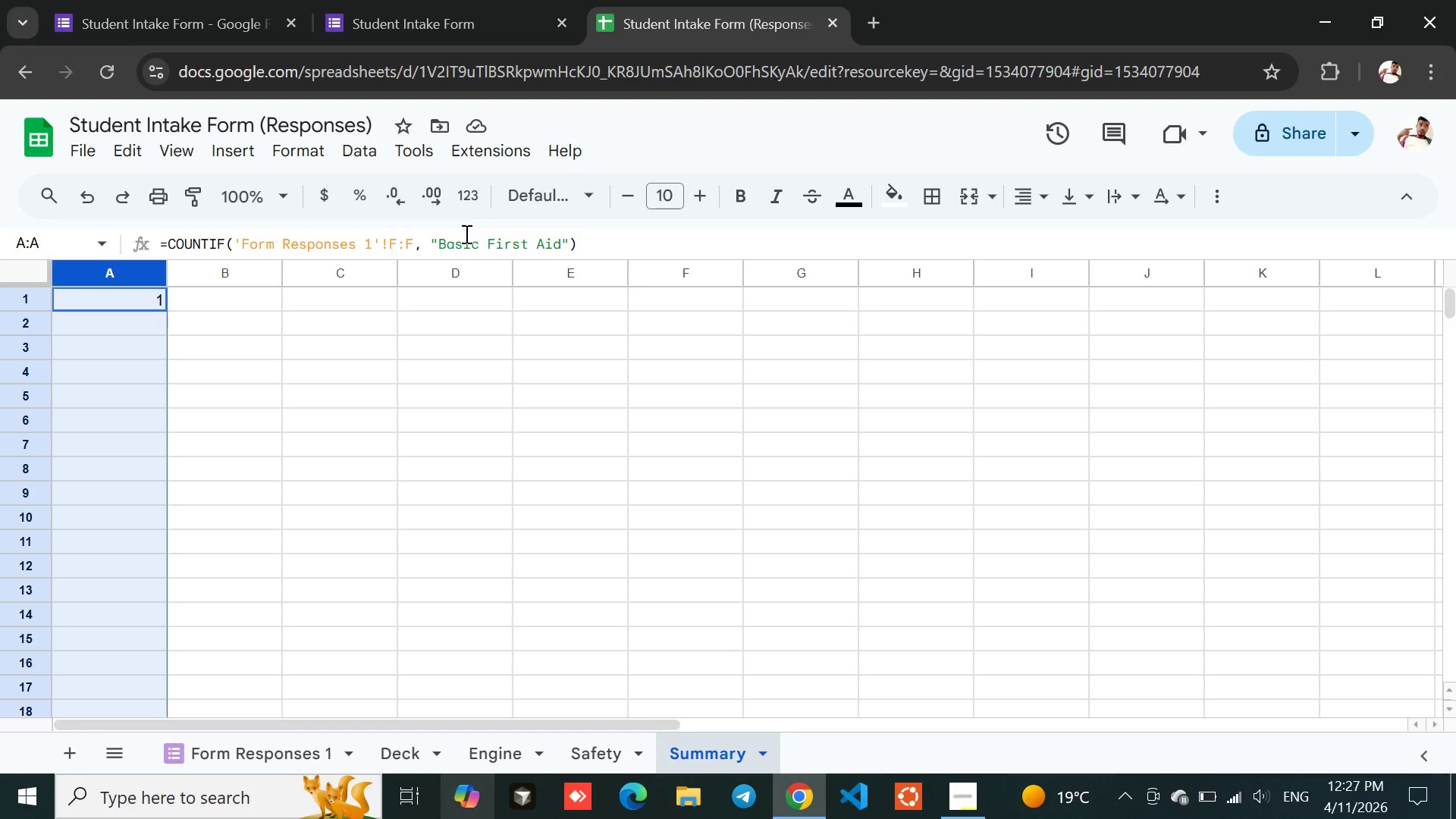 
left_click([279, 751])
 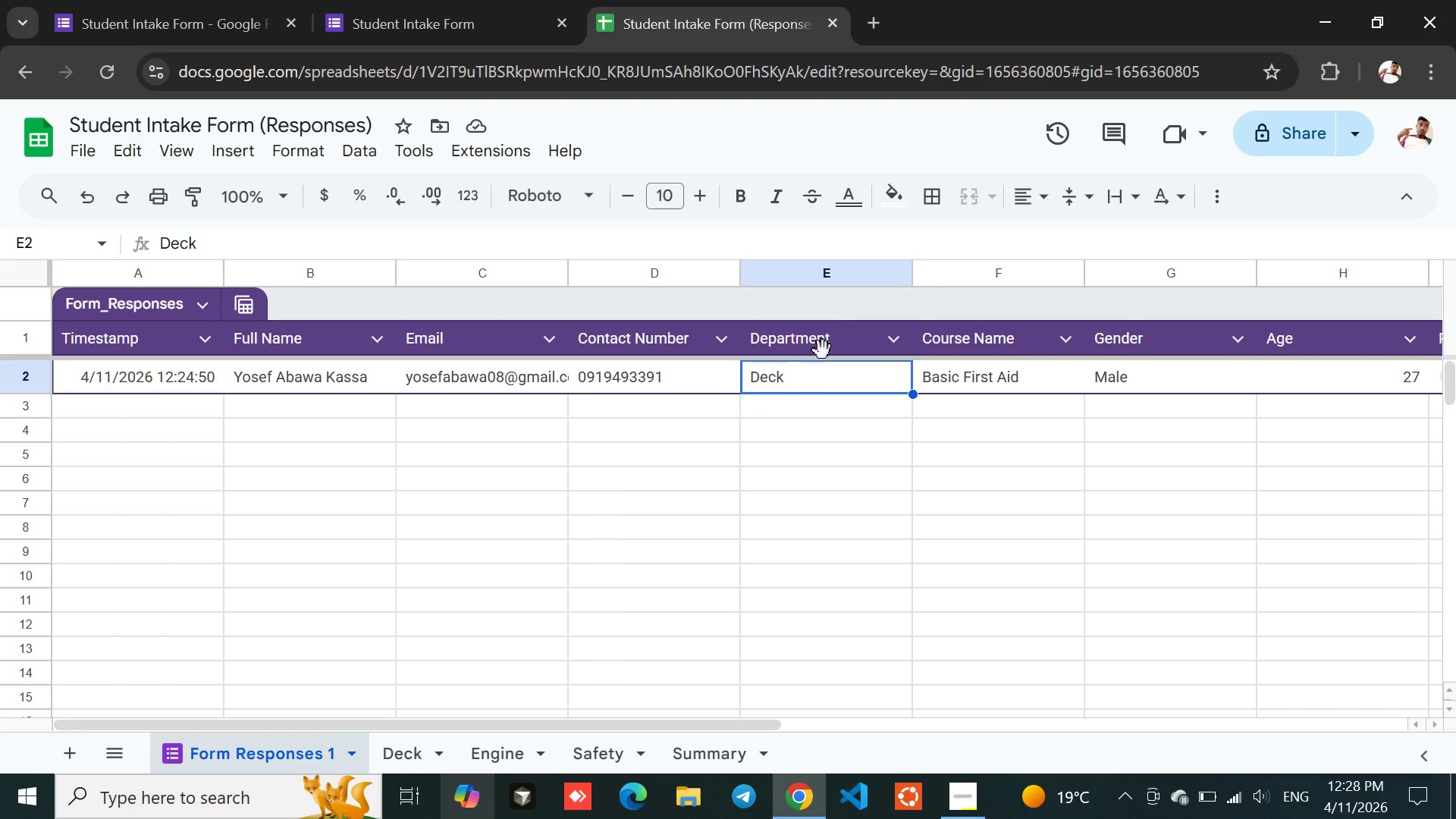 
left_click([981, 270])
 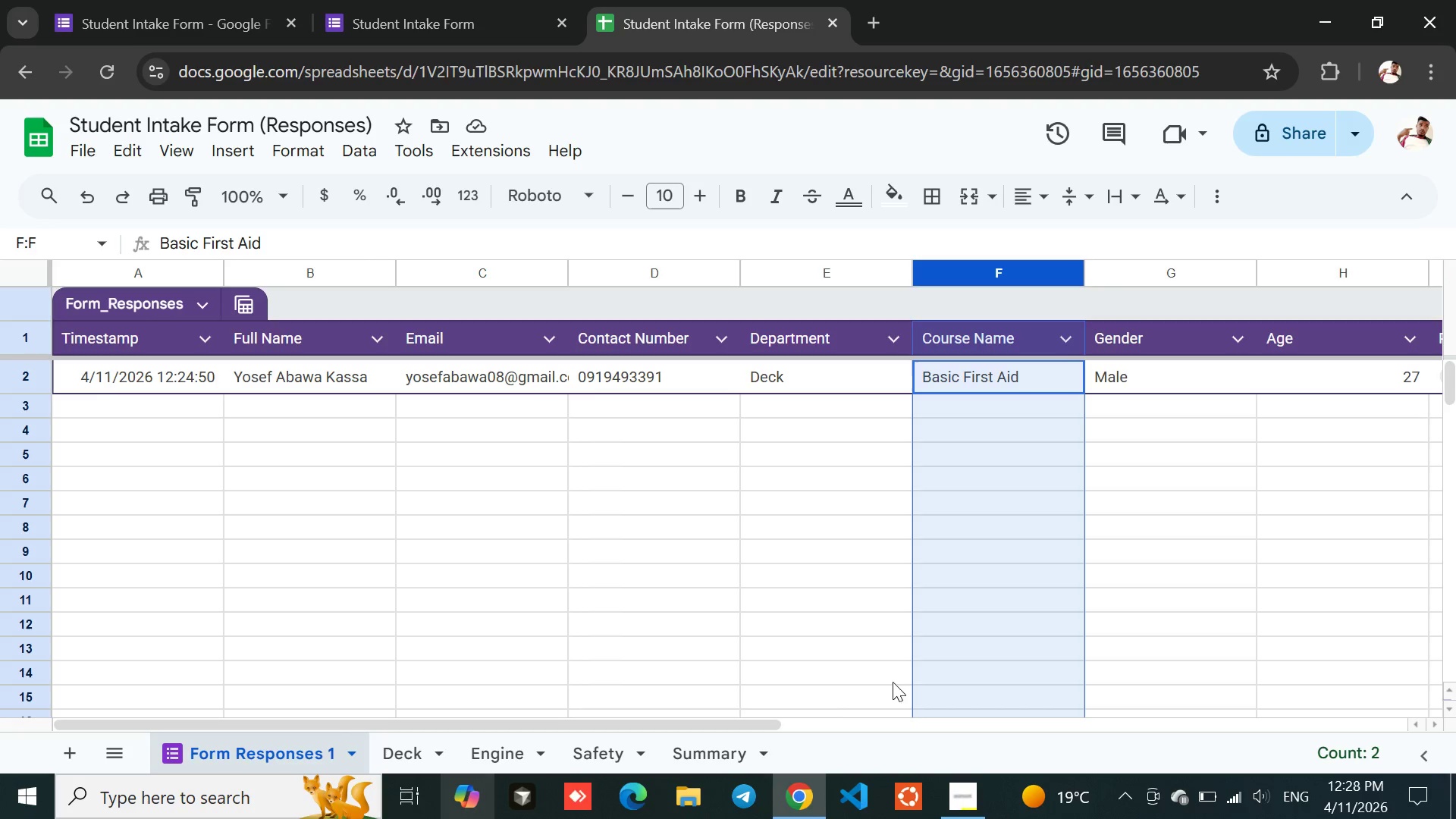 
wait(6.91)
 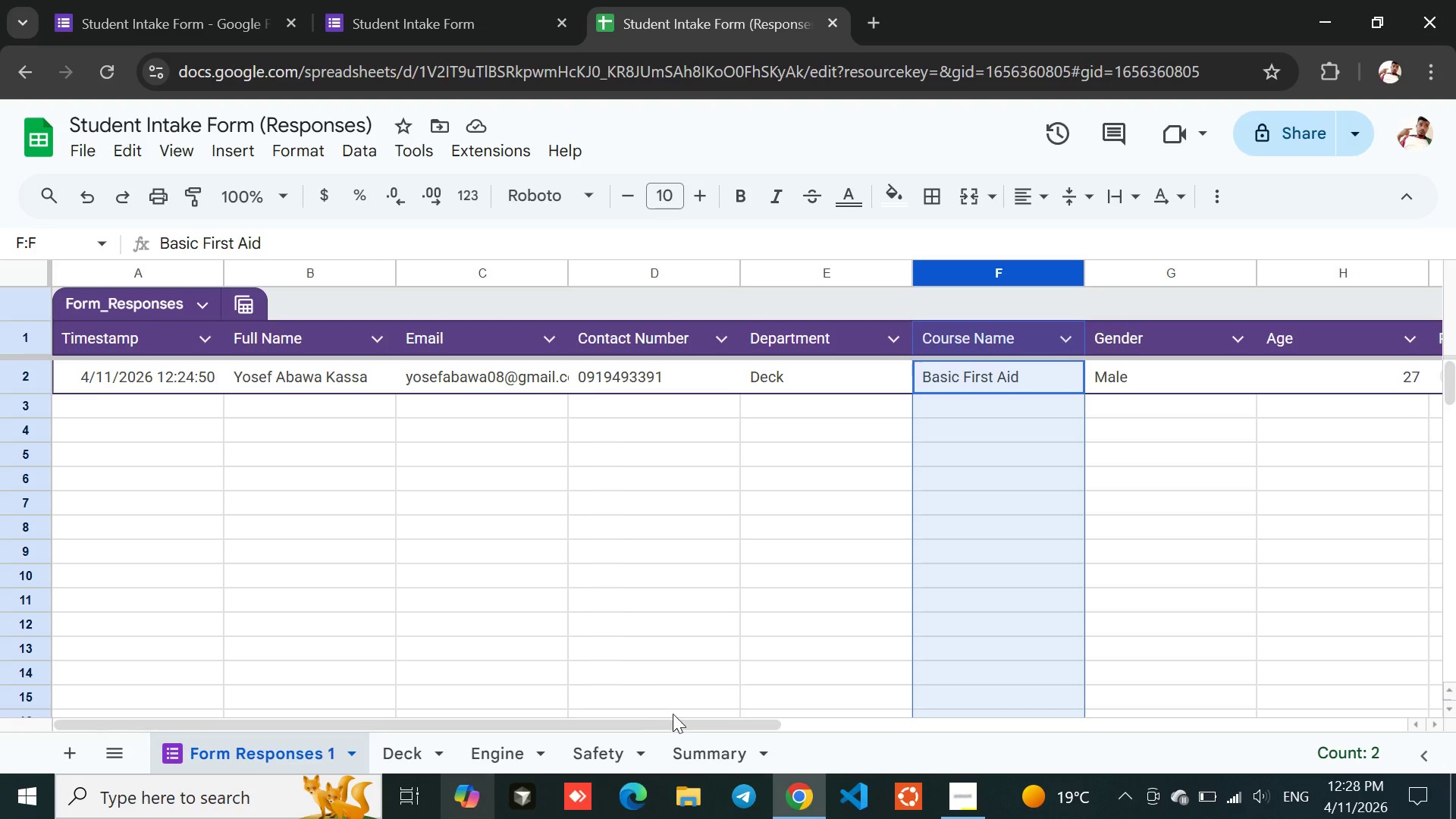 
left_click([706, 760])
 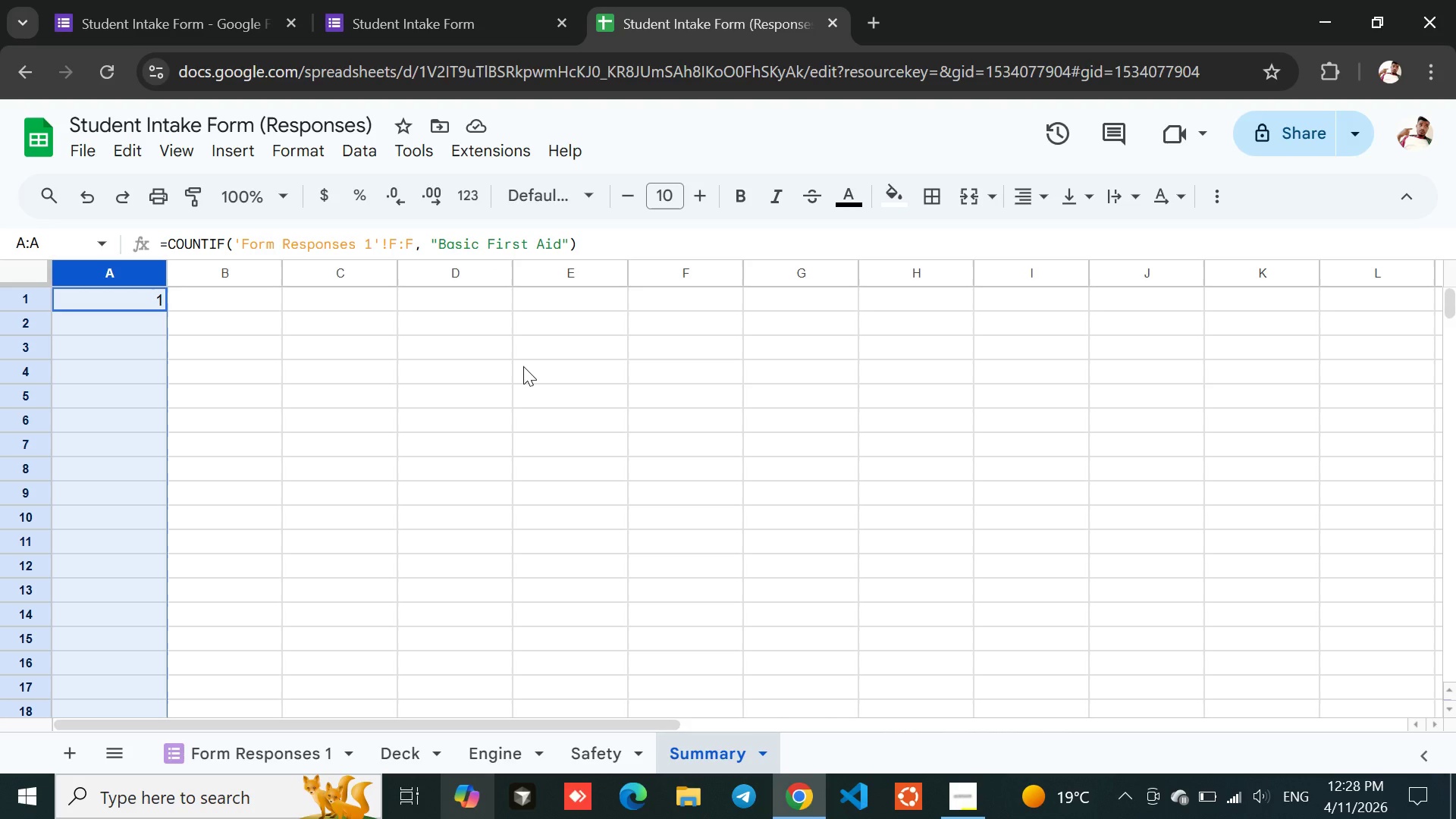 
wait(12.5)
 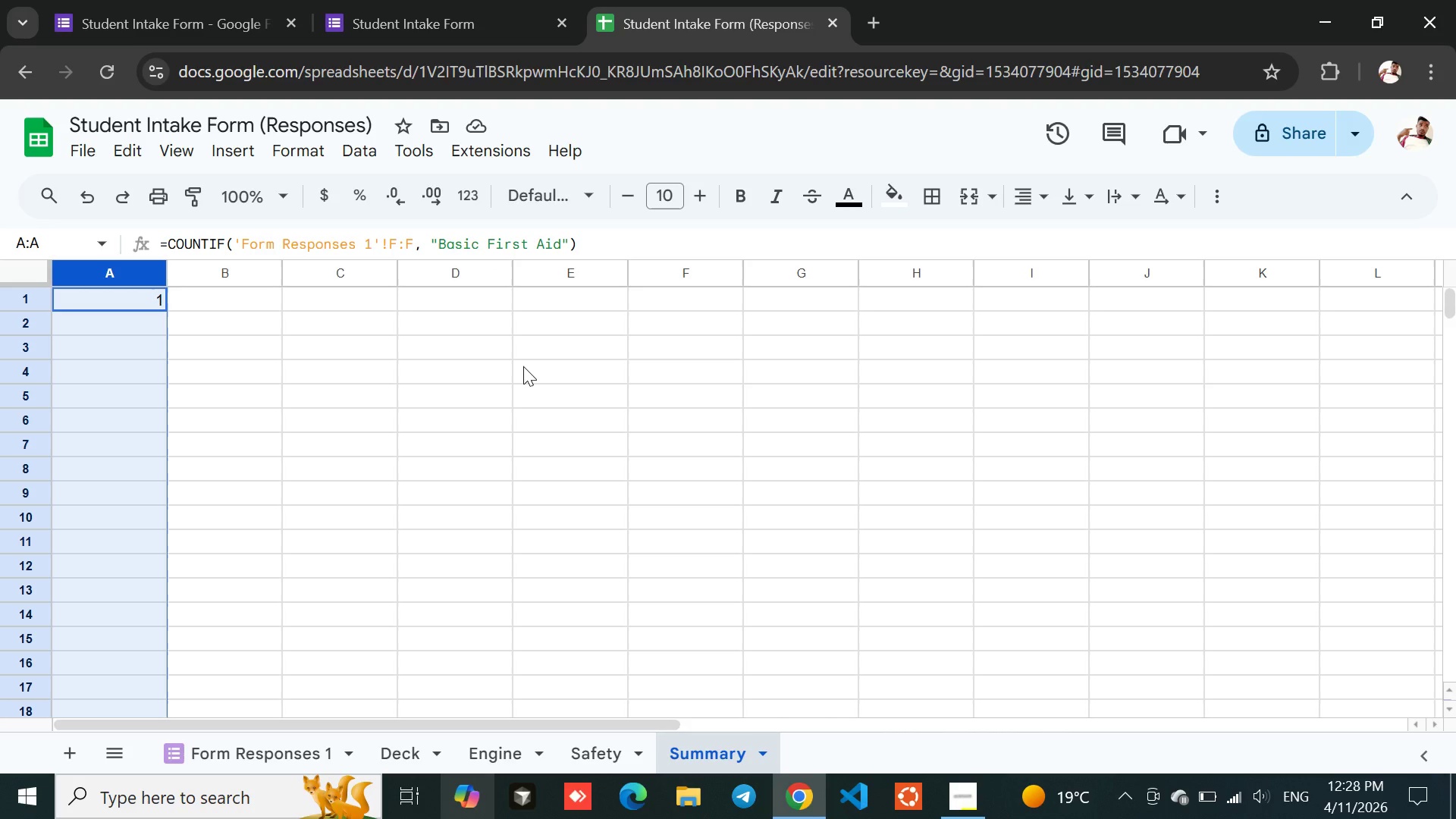 
left_click([494, 0])
 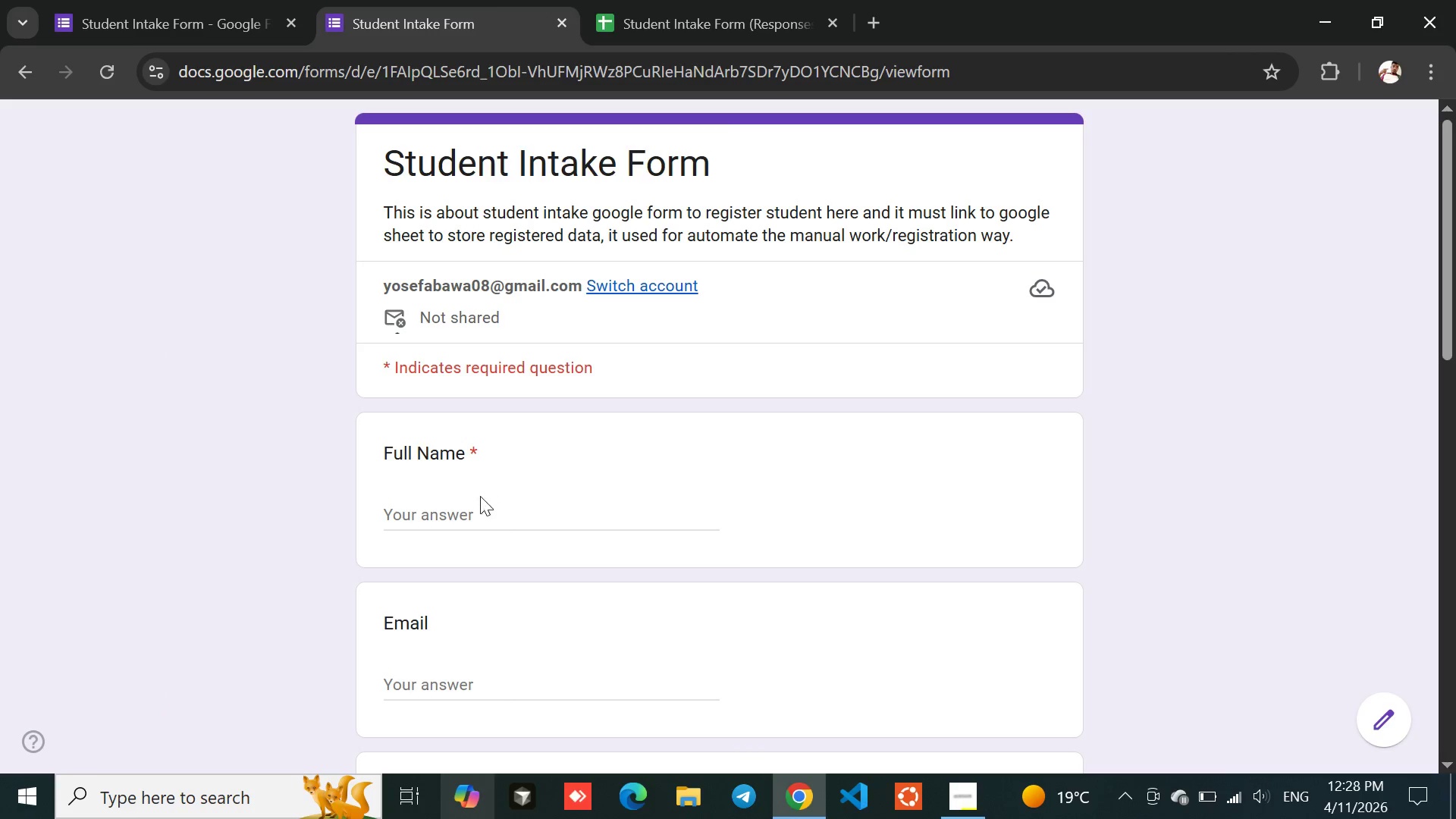 
left_click([472, 513])
 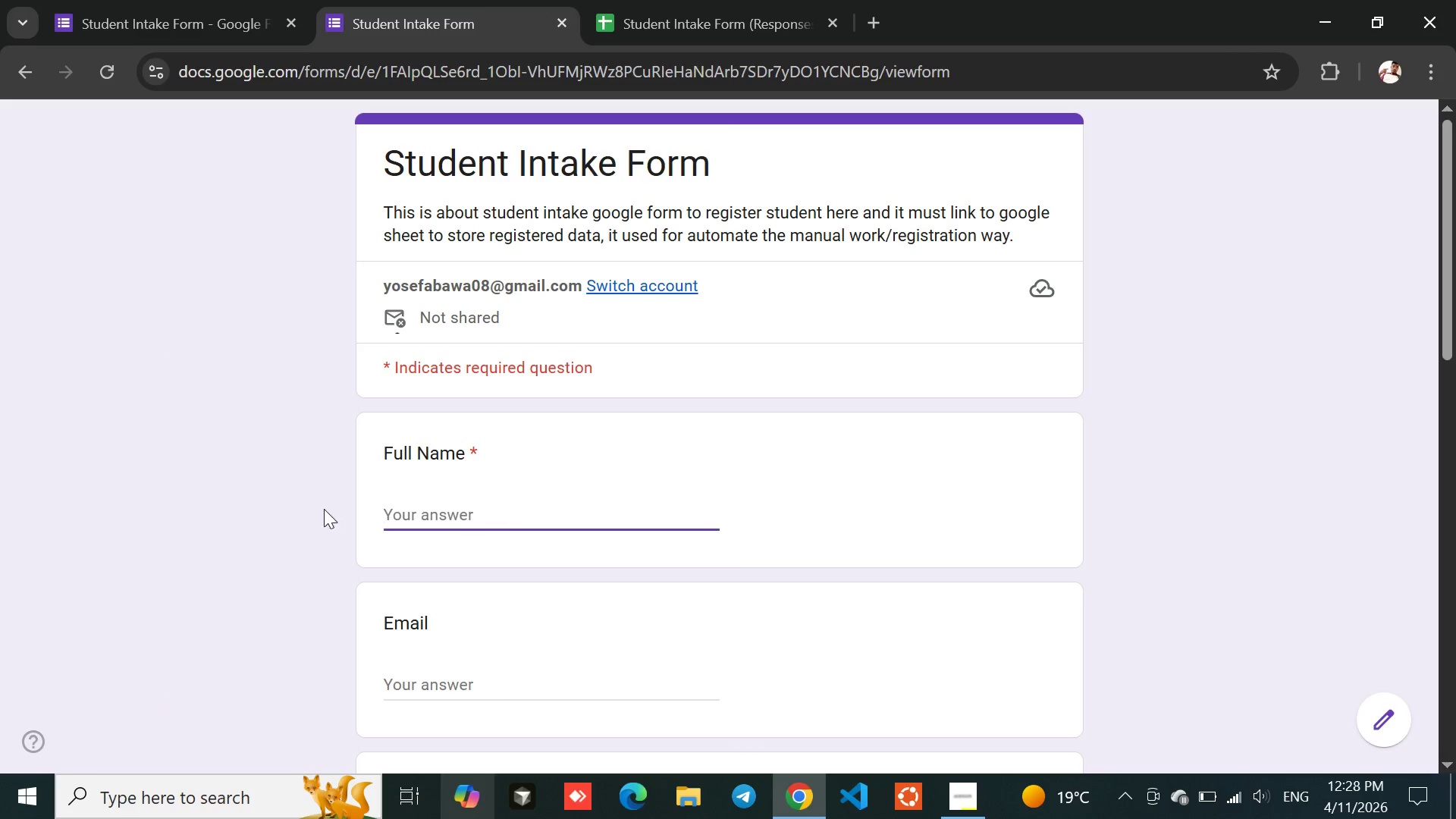 
left_click([285, 512])
 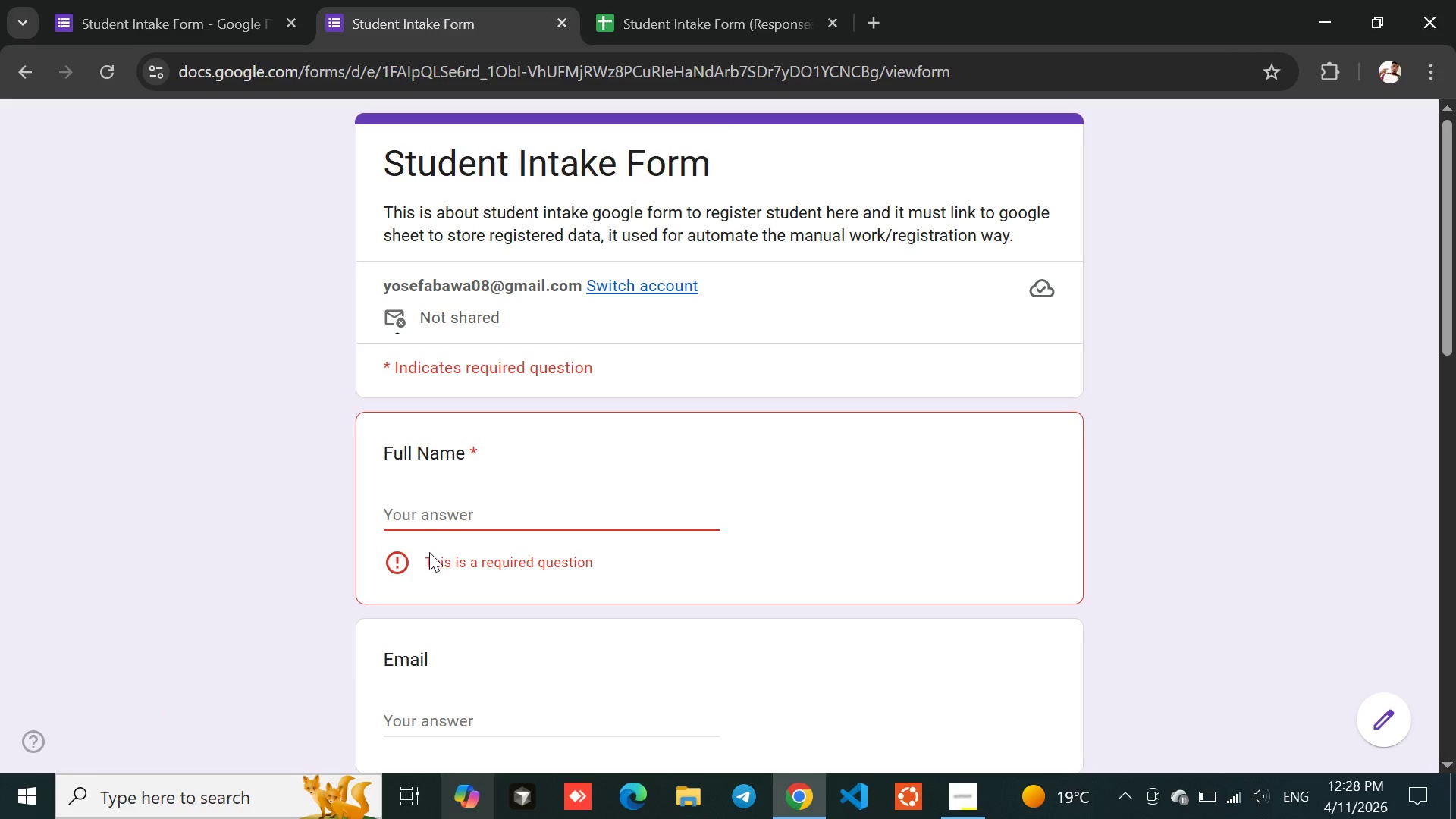 
left_click_drag(start_coordinate=[426, 556], to_coordinate=[609, 544])
 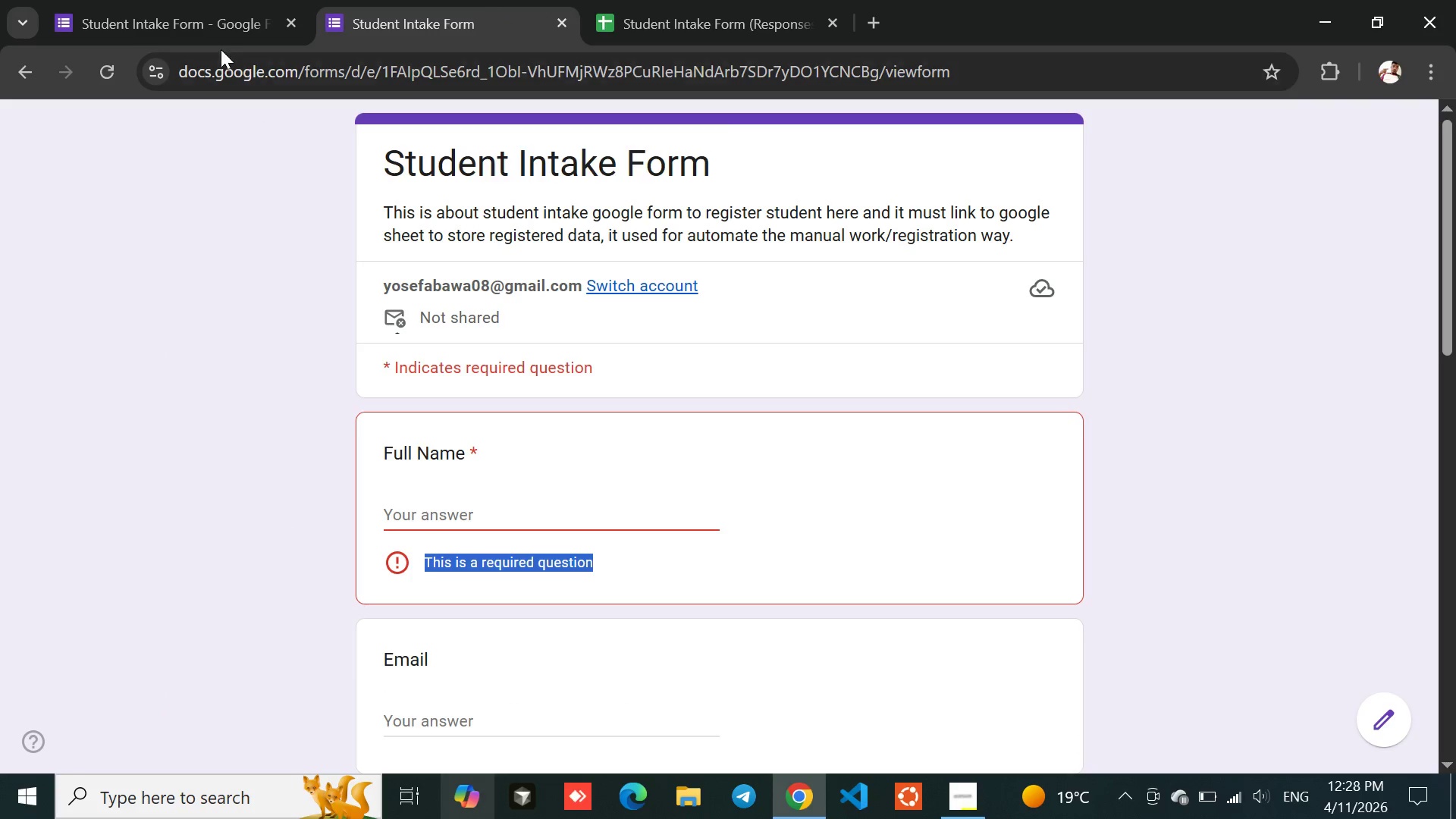 
left_click([181, 0])
 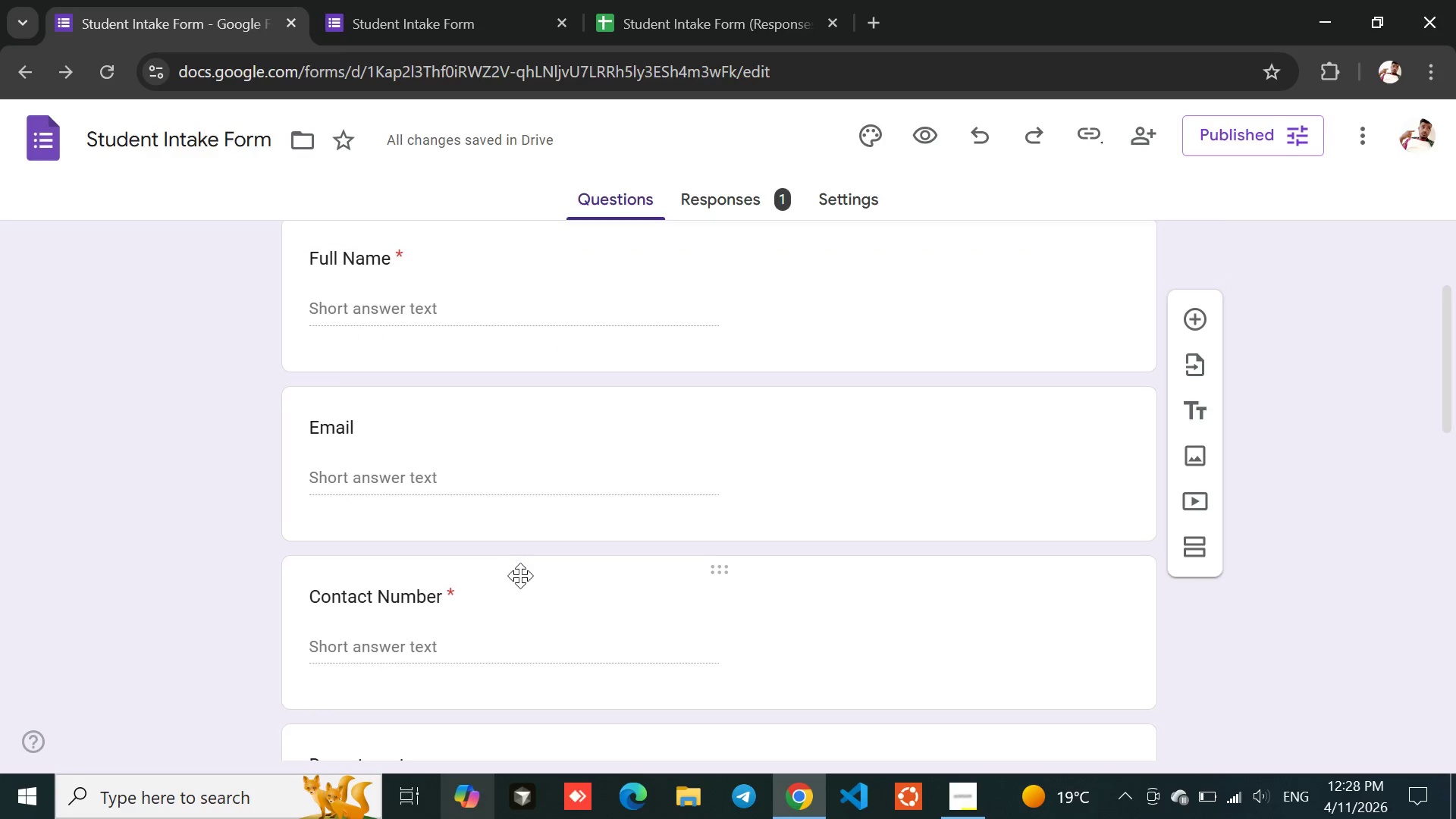 
left_click([453, 257])
 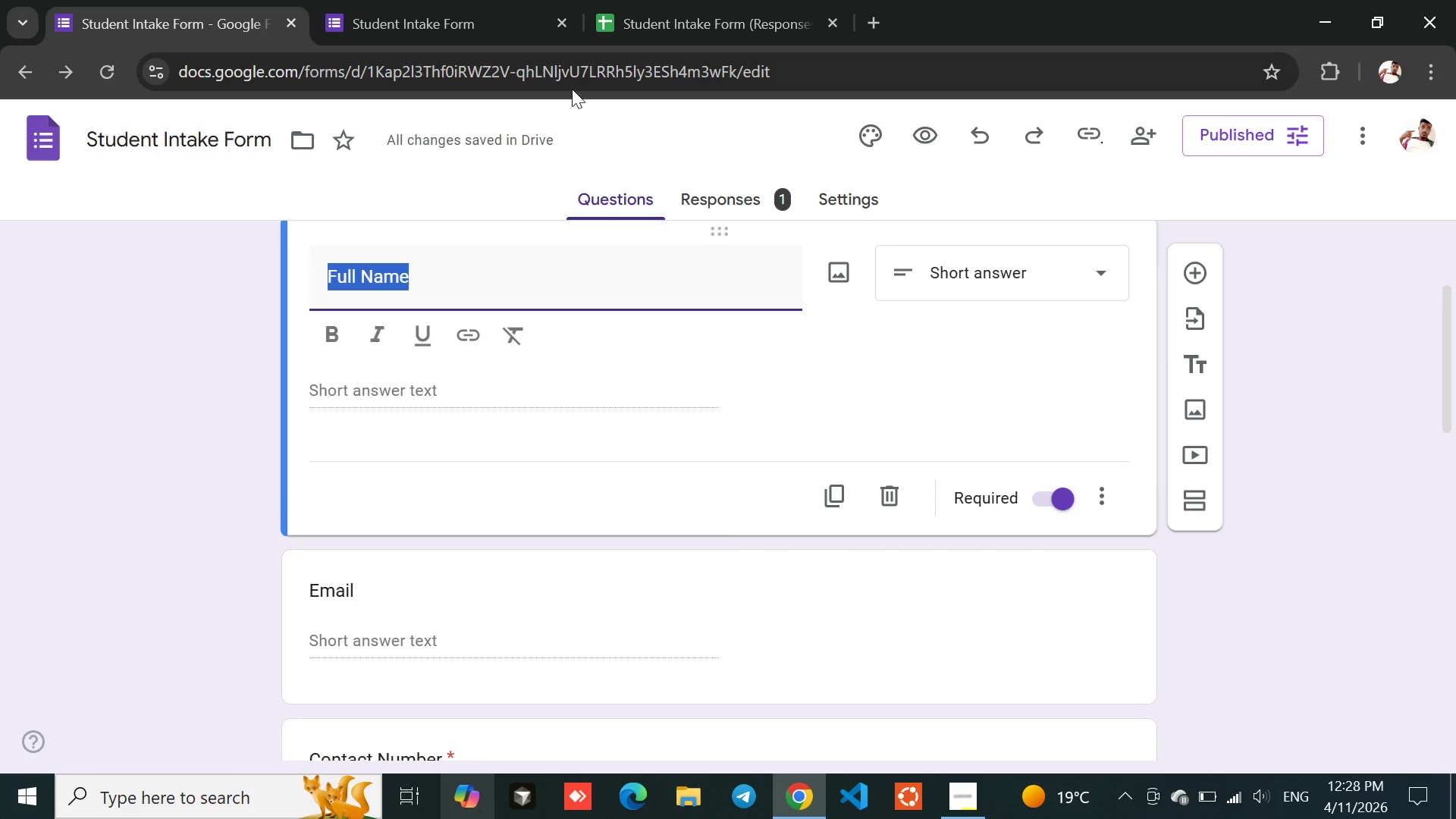 
left_click([450, 0])
 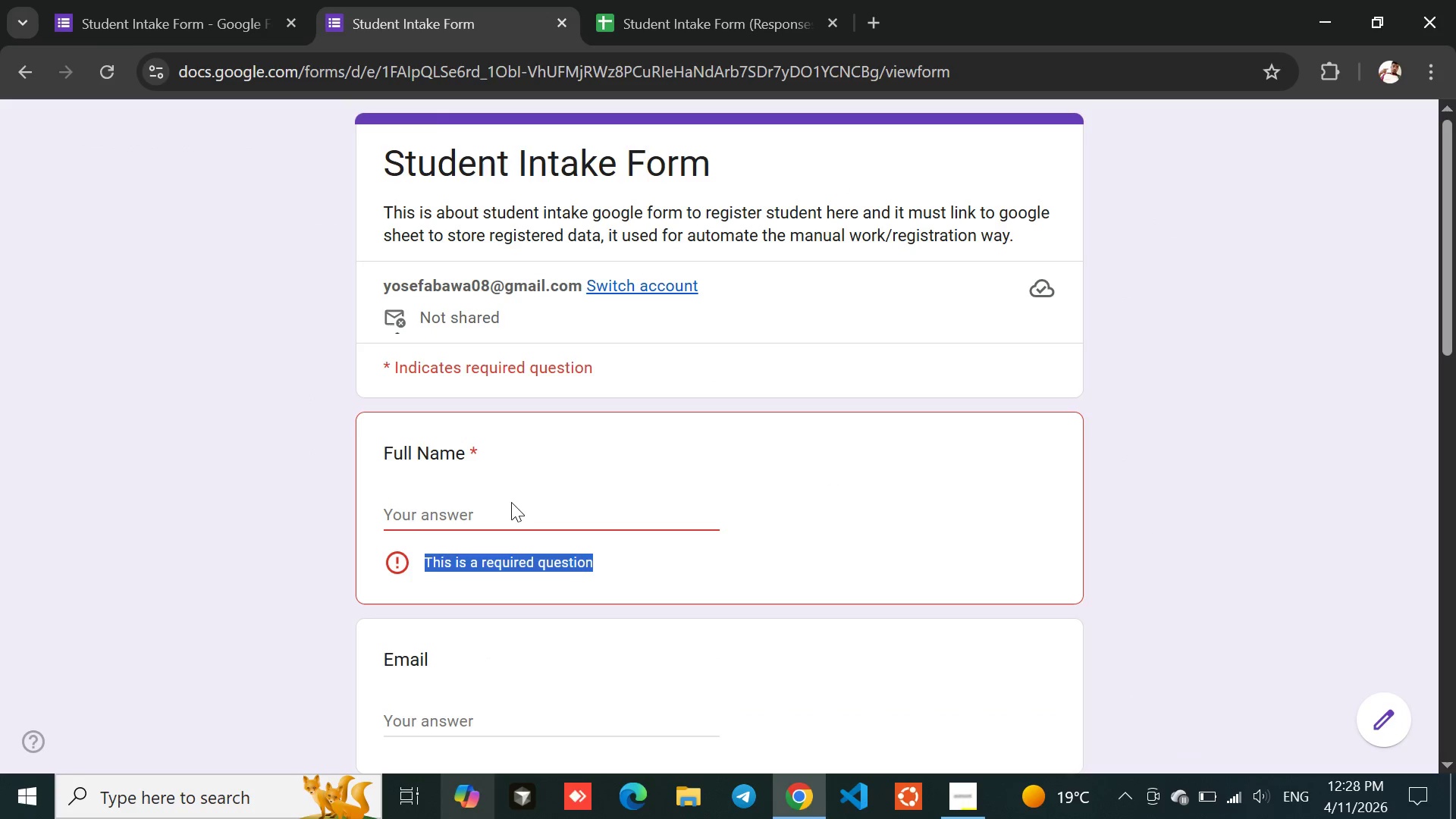 
left_click([308, 530])
 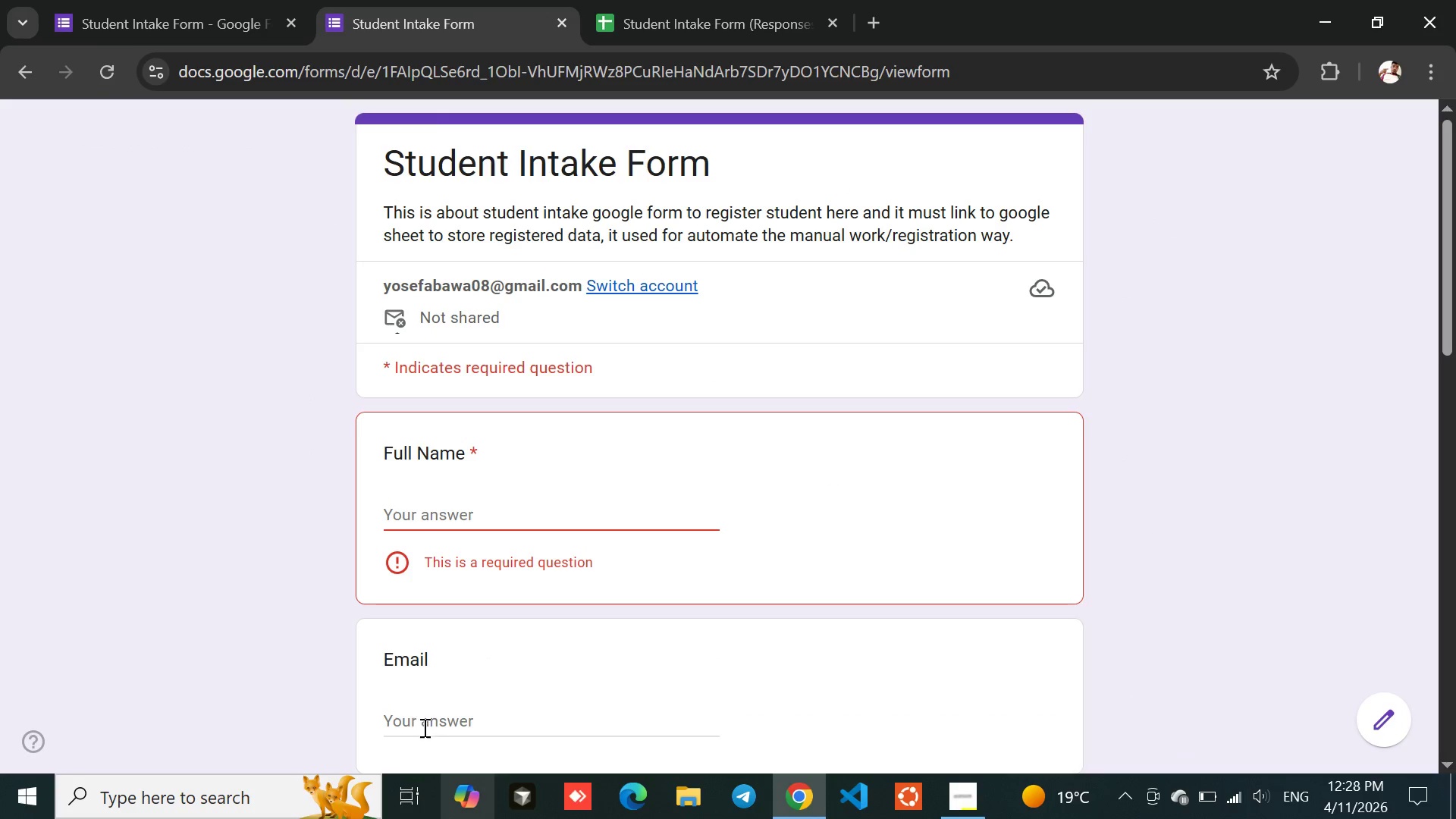 
left_click([423, 727])
 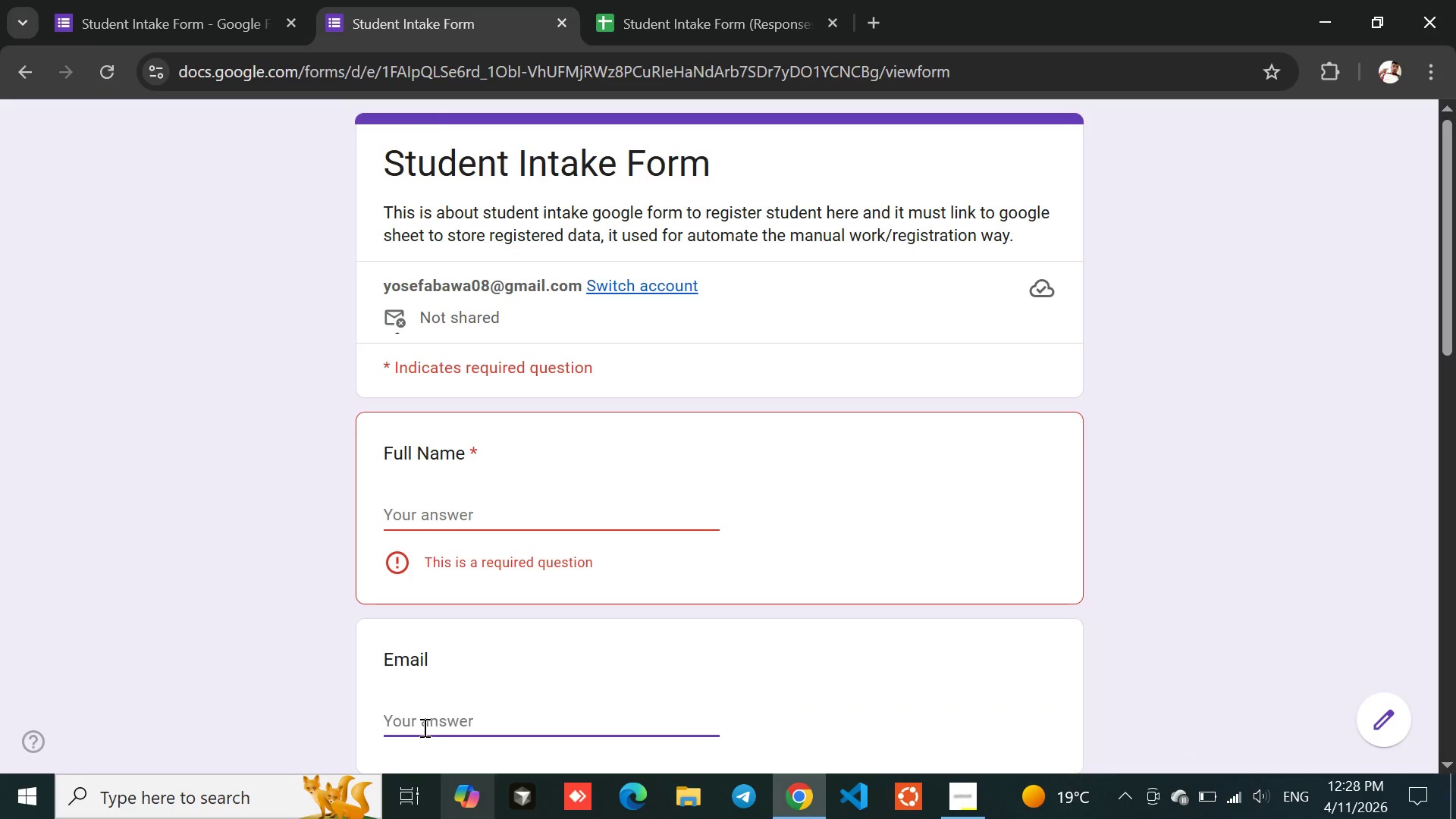 
type(duh)
key(Backspace)
key(Backspace)
key(Backspace)
key(Backspace)
key(Backspace)
 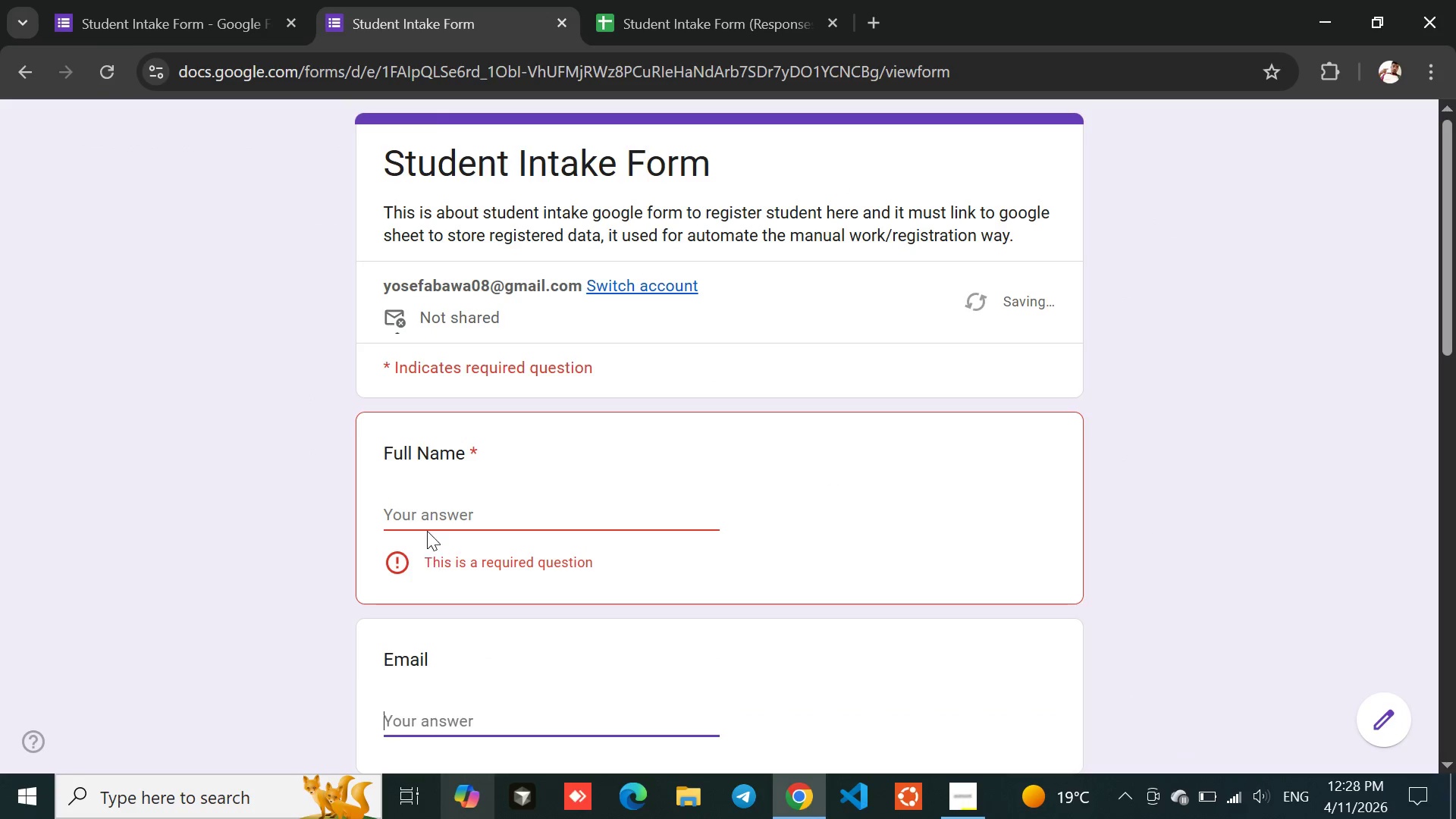 
left_click([427, 527])
 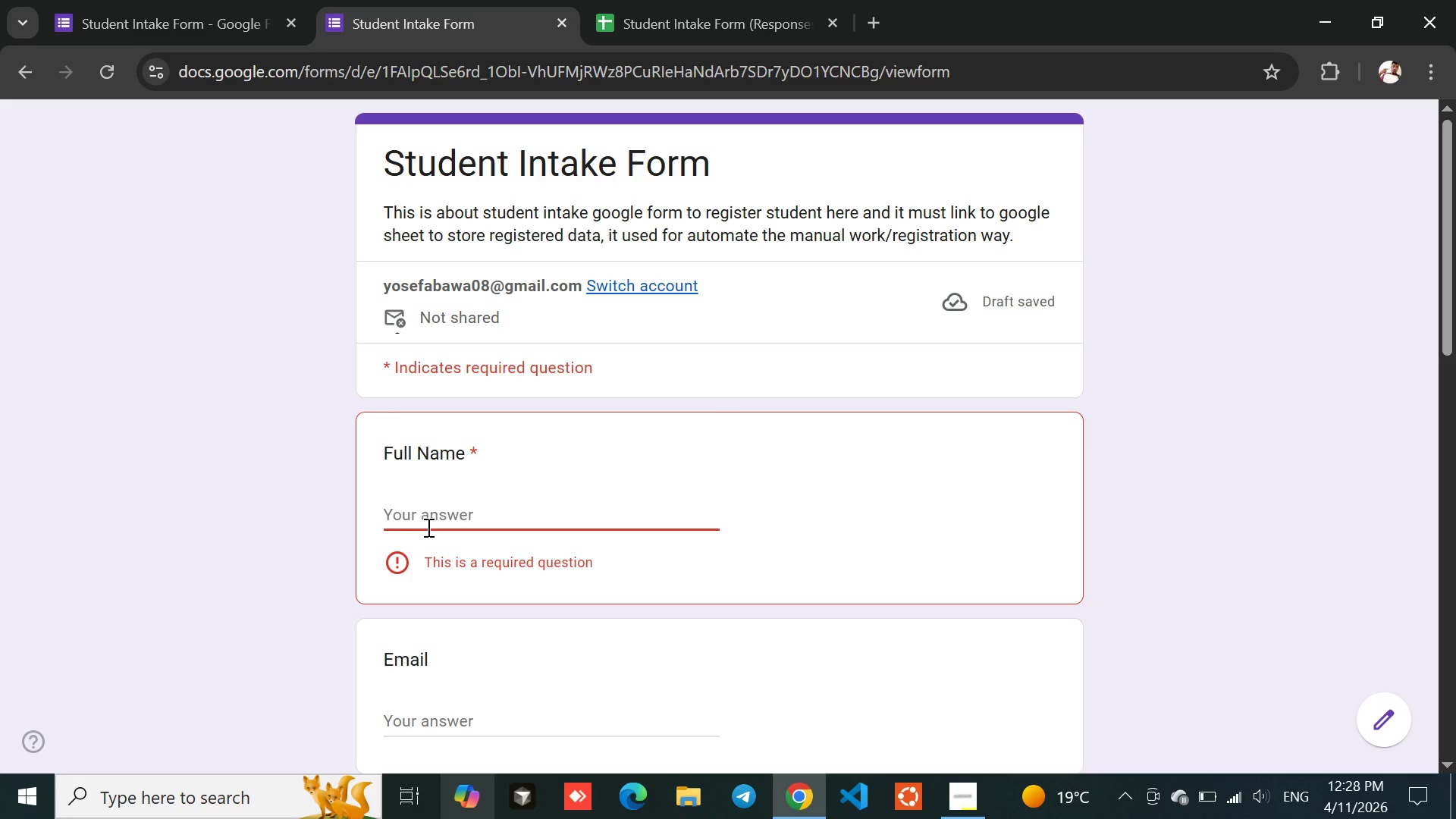 
type(Alemu Kebebe Mandefro)
 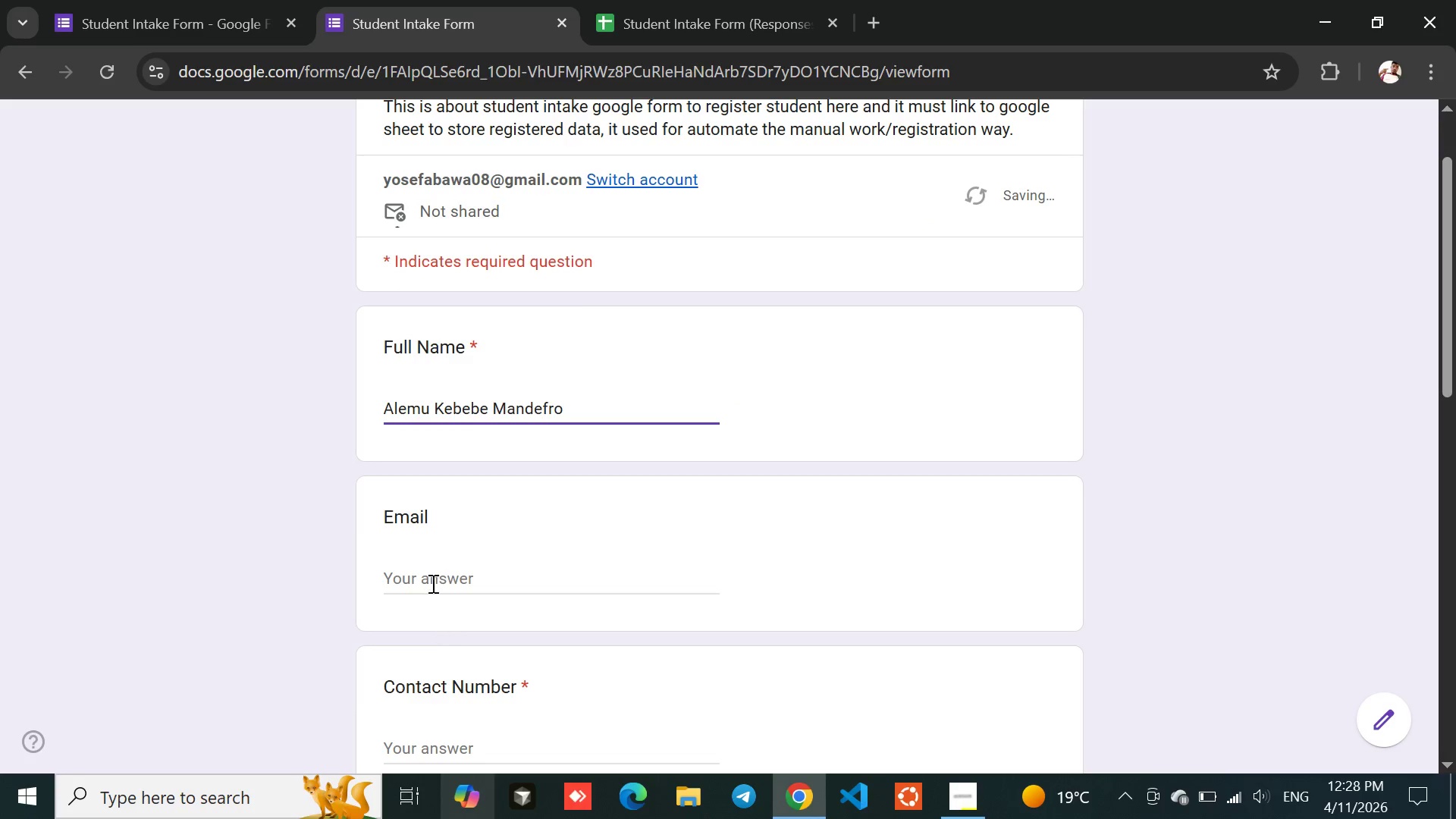 
left_click([431, 579])
 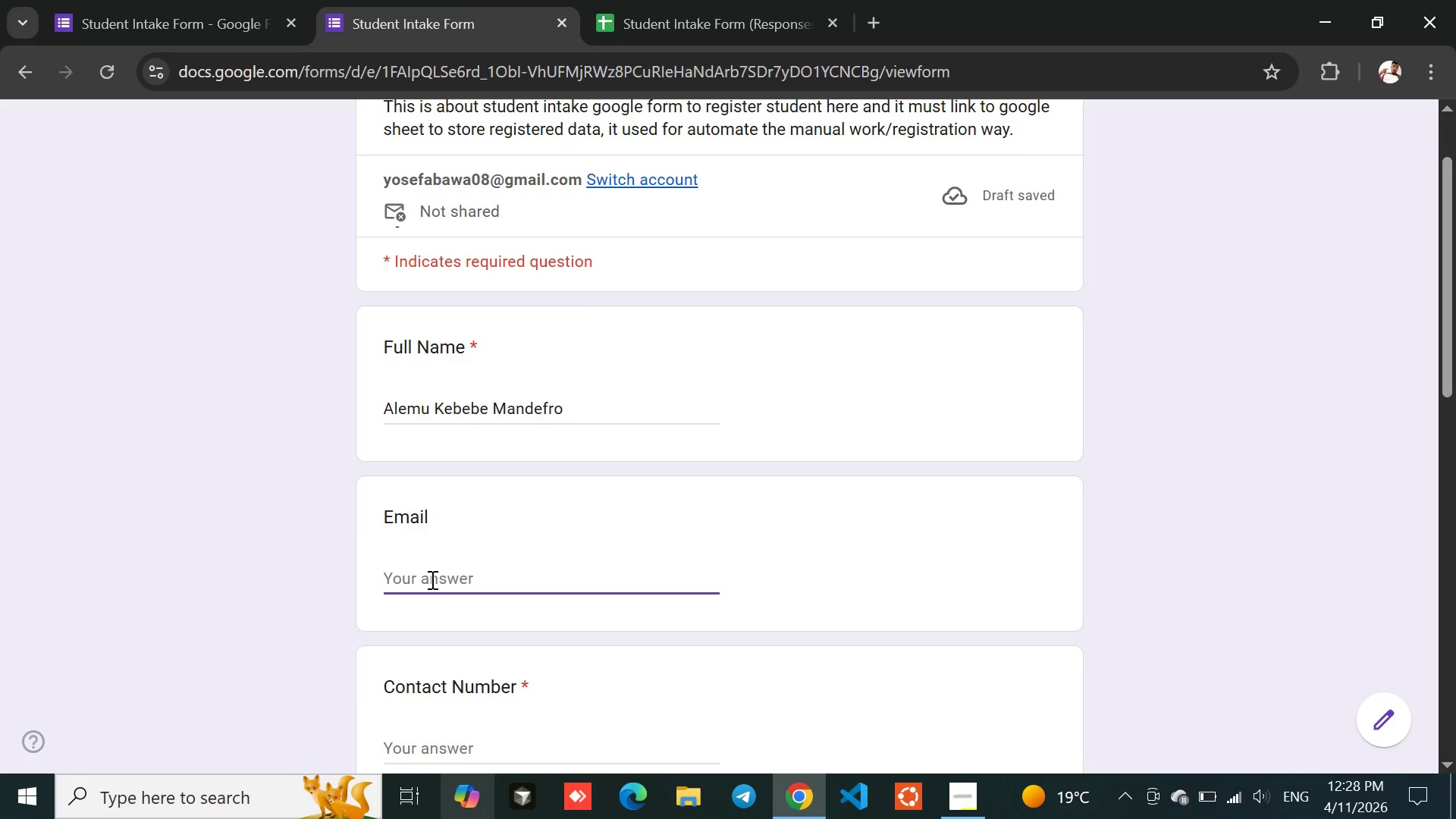 
type(alemu@gmail.com)
 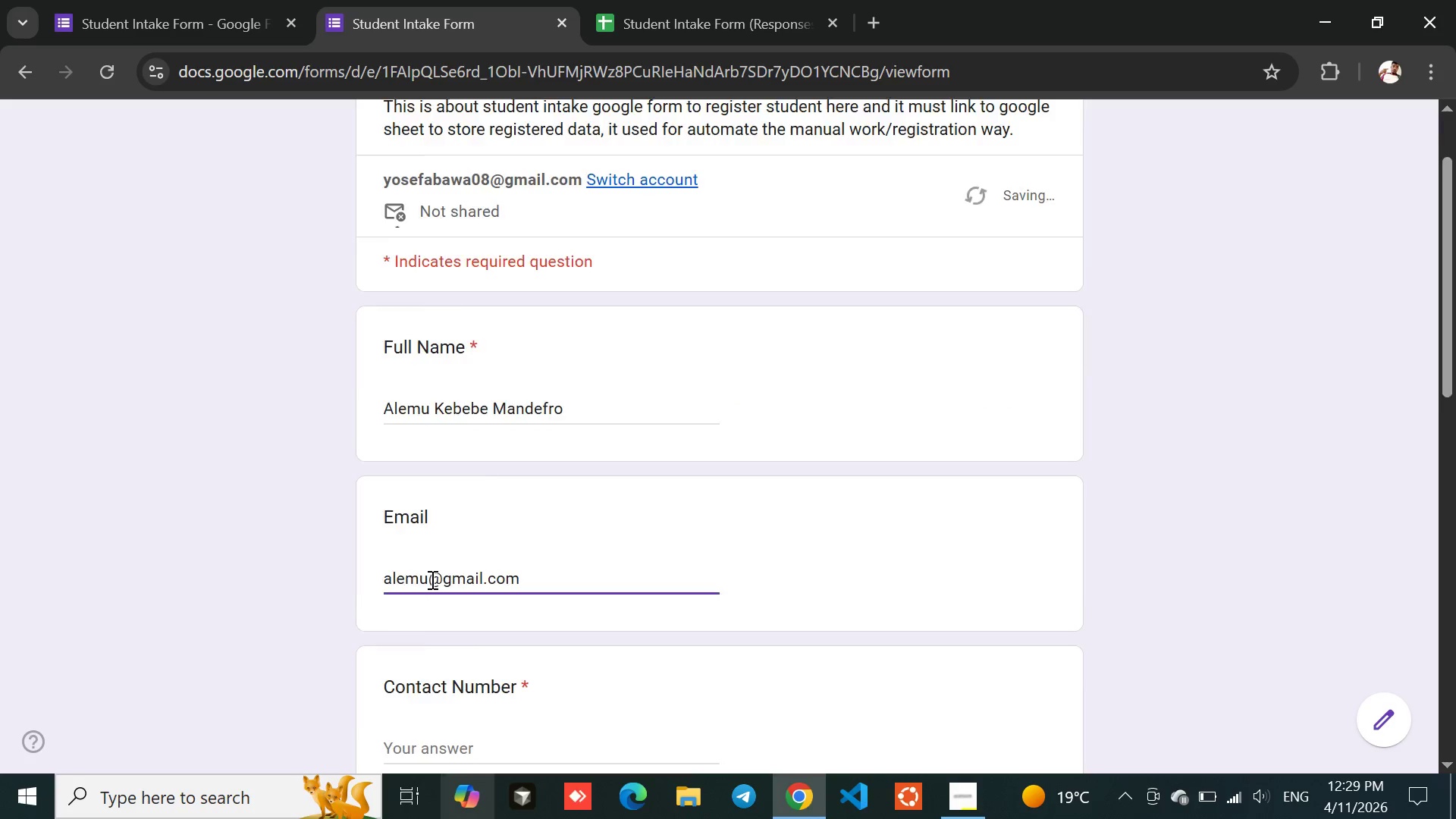 
left_click([428, 588])
 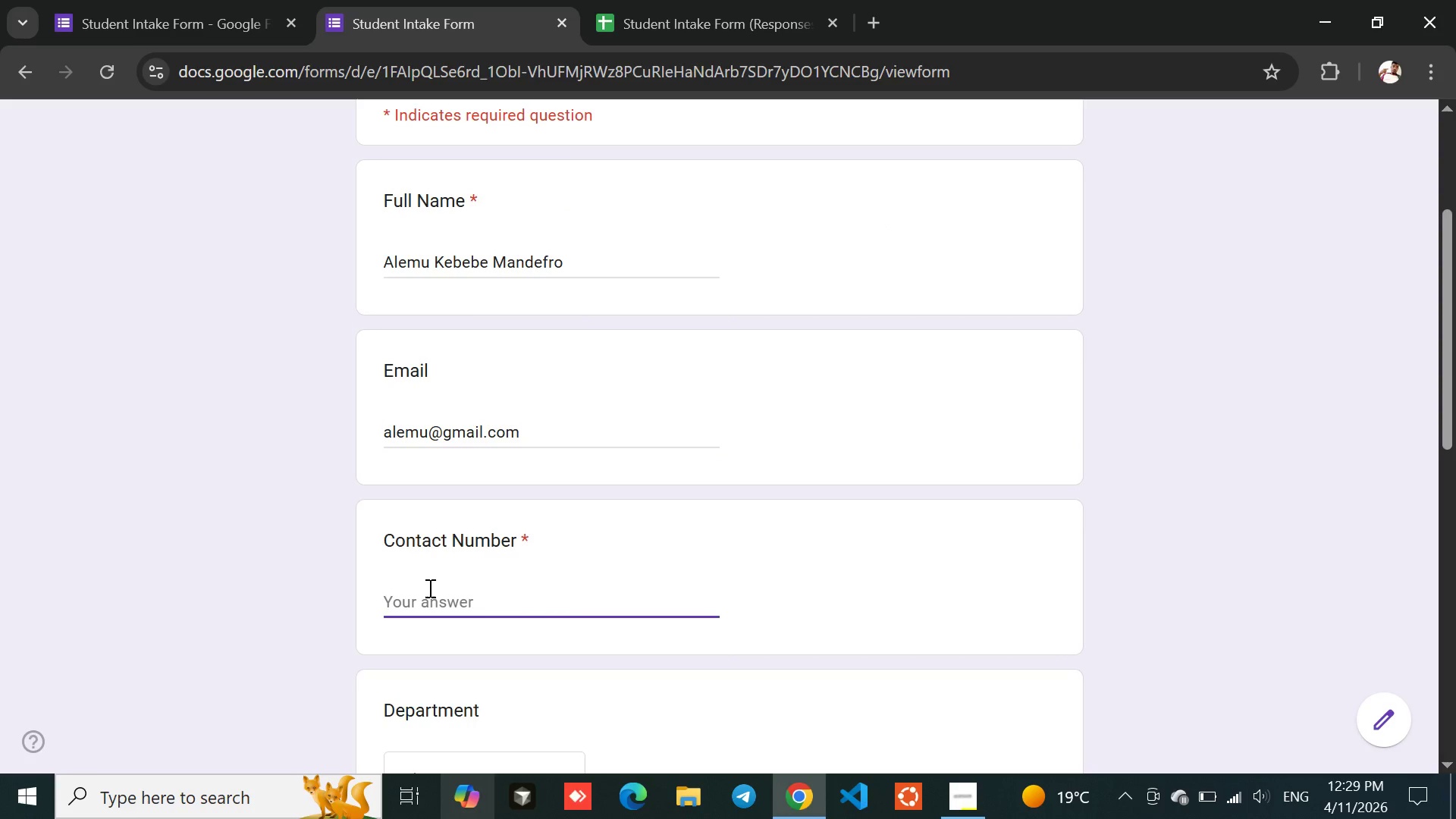 
type(0923421765)
 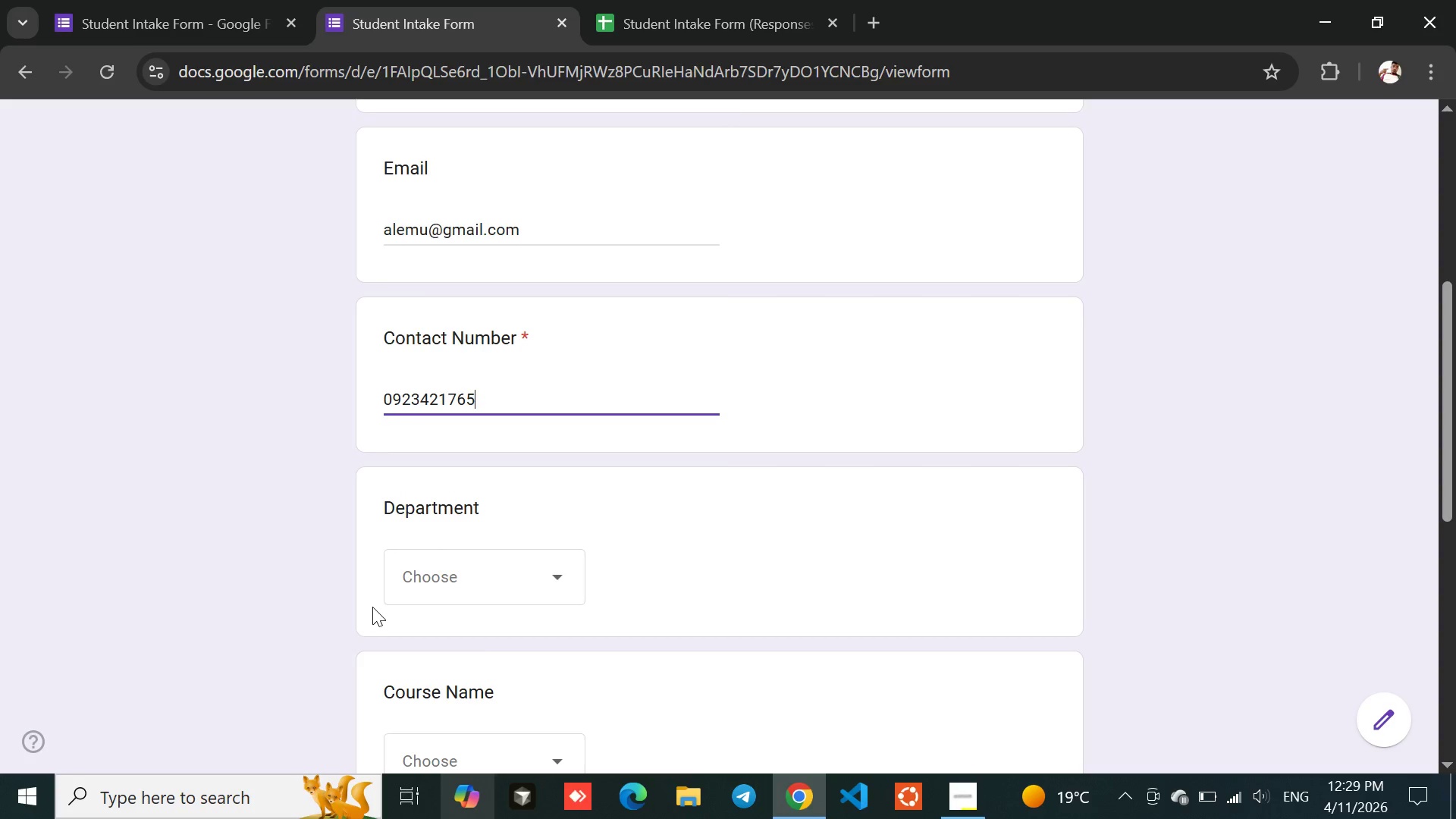 
left_click([497, 565])
 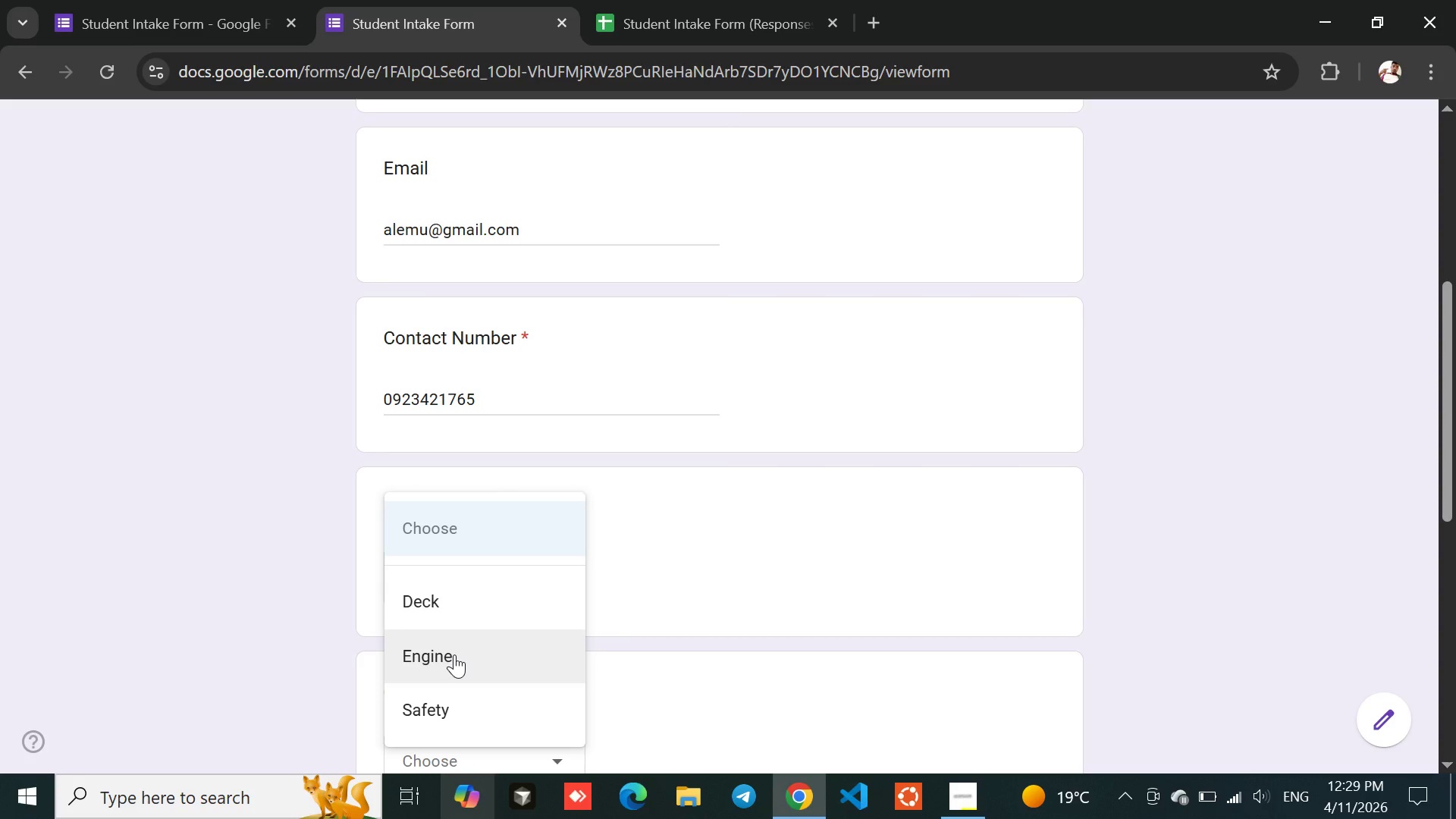 
left_click([454, 654])
 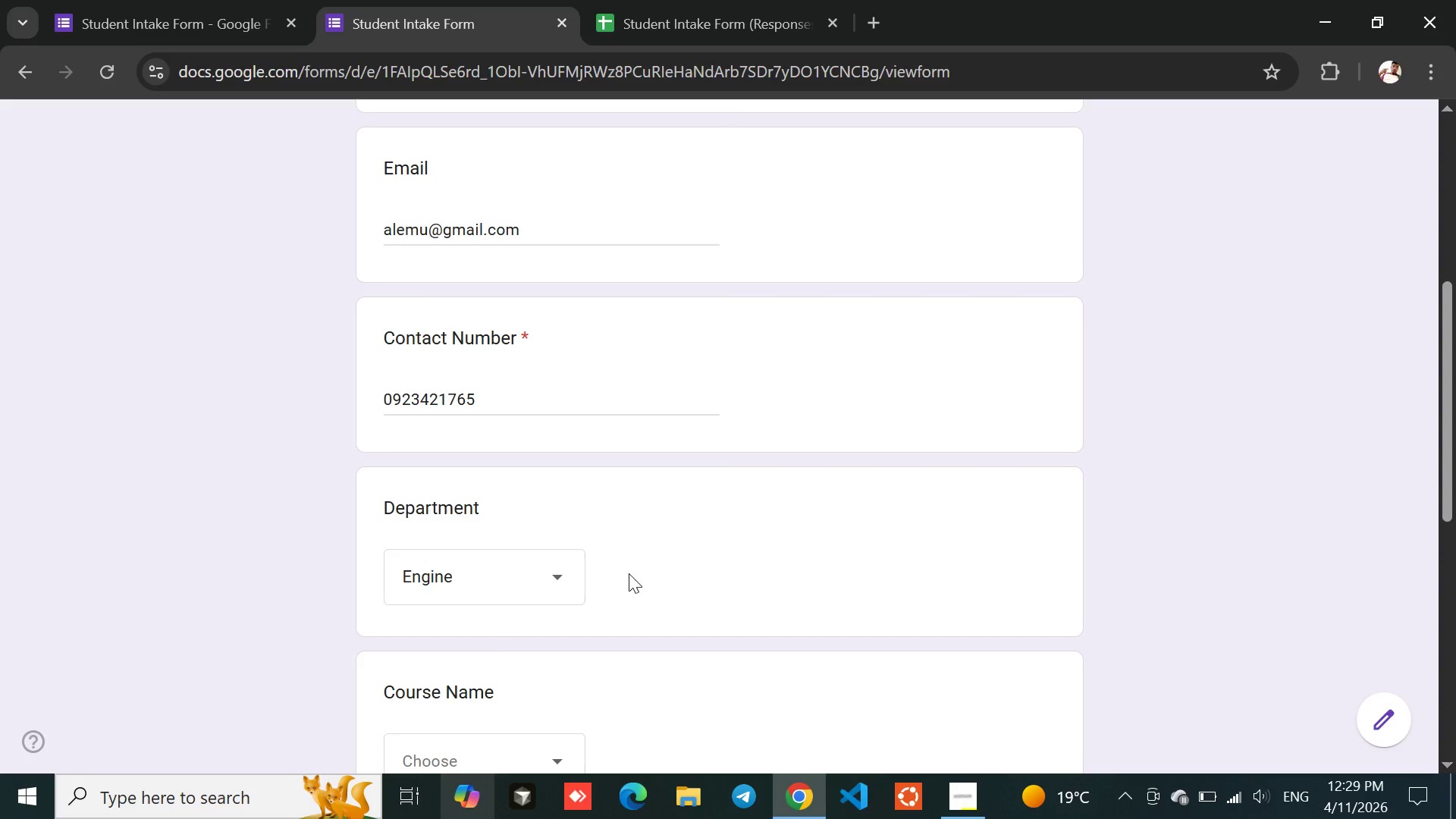 
left_click([652, 566])
 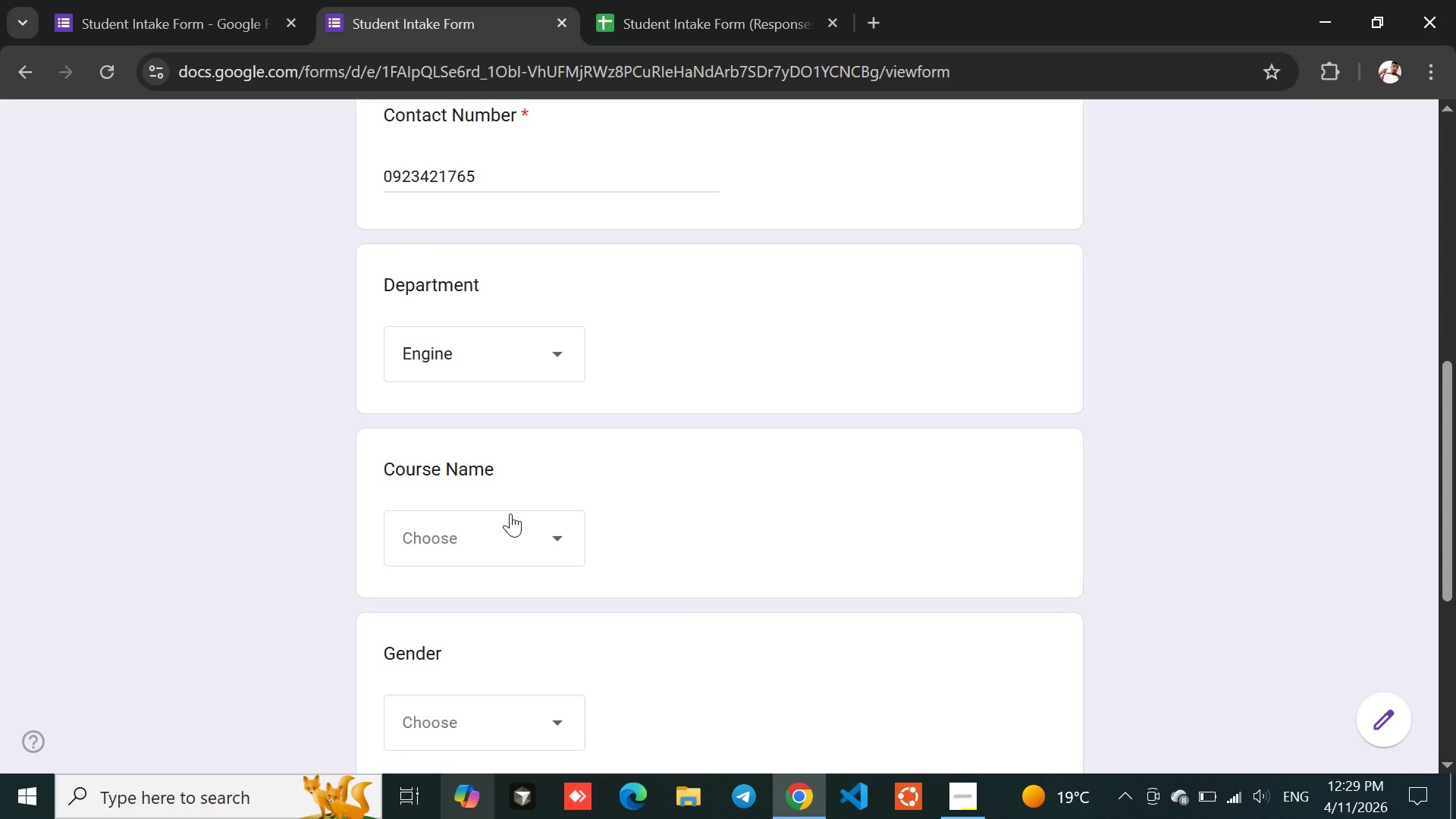 
left_click([496, 512])
 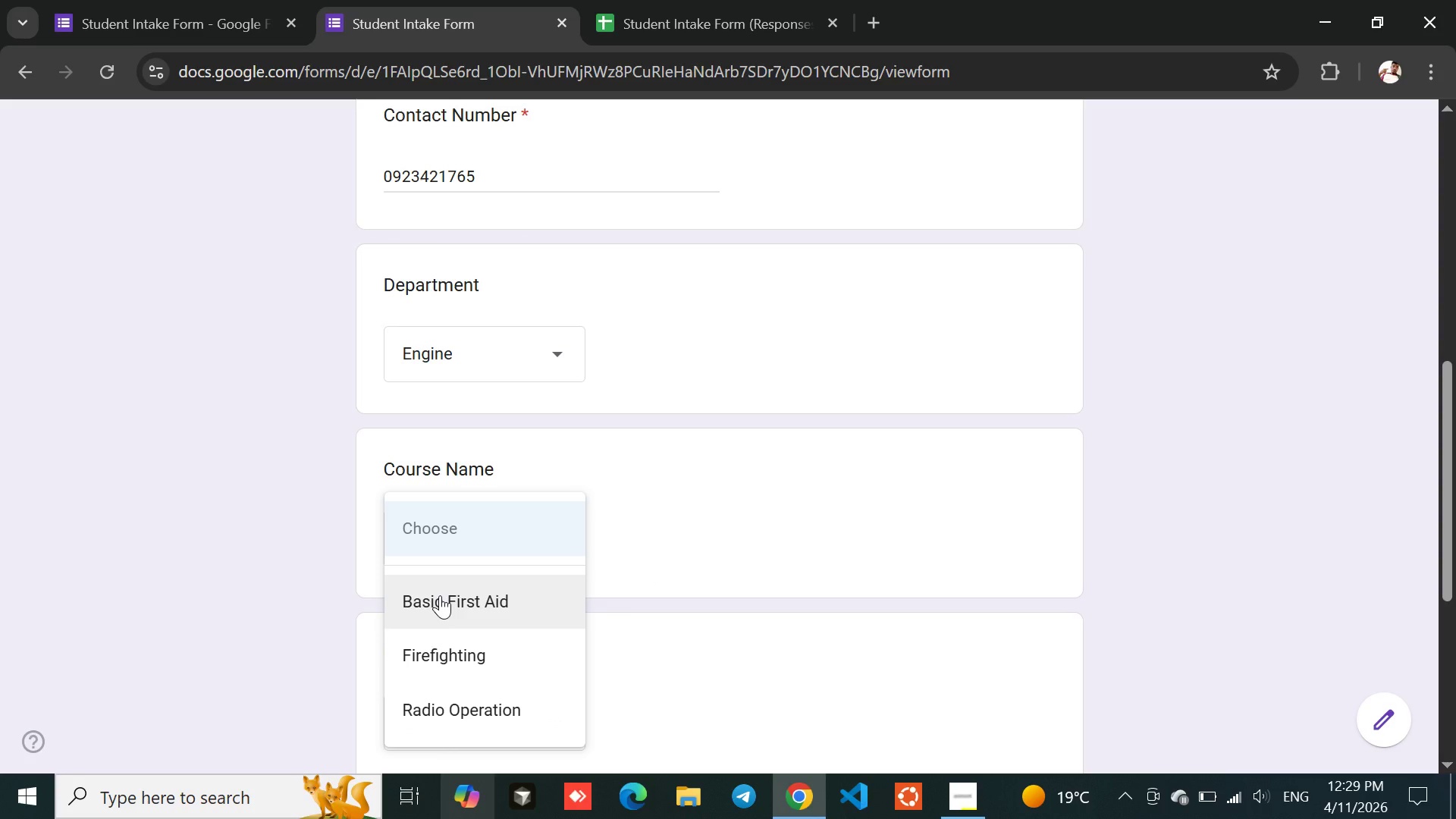 
left_click([440, 595])
 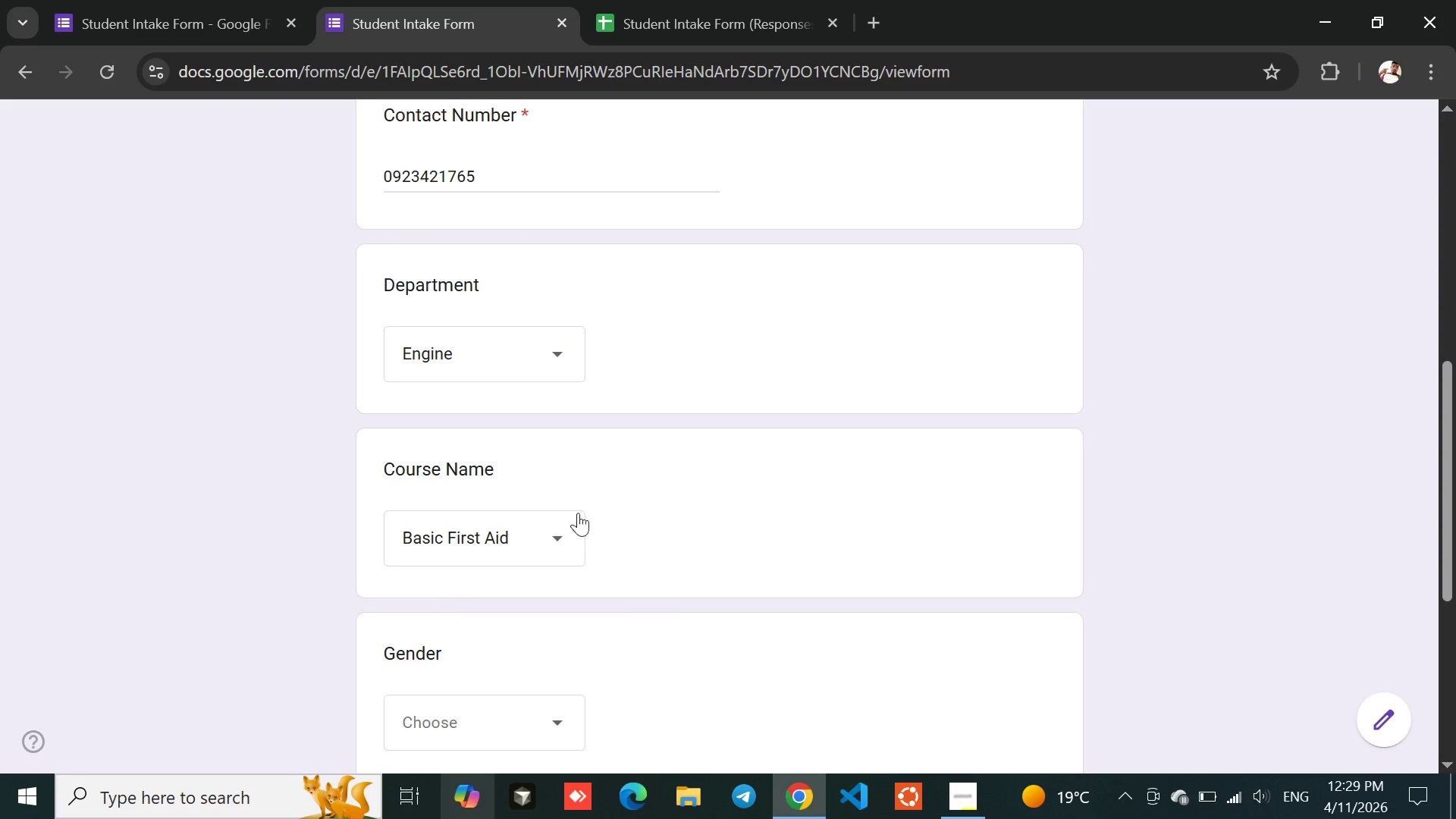 
left_click([631, 503])
 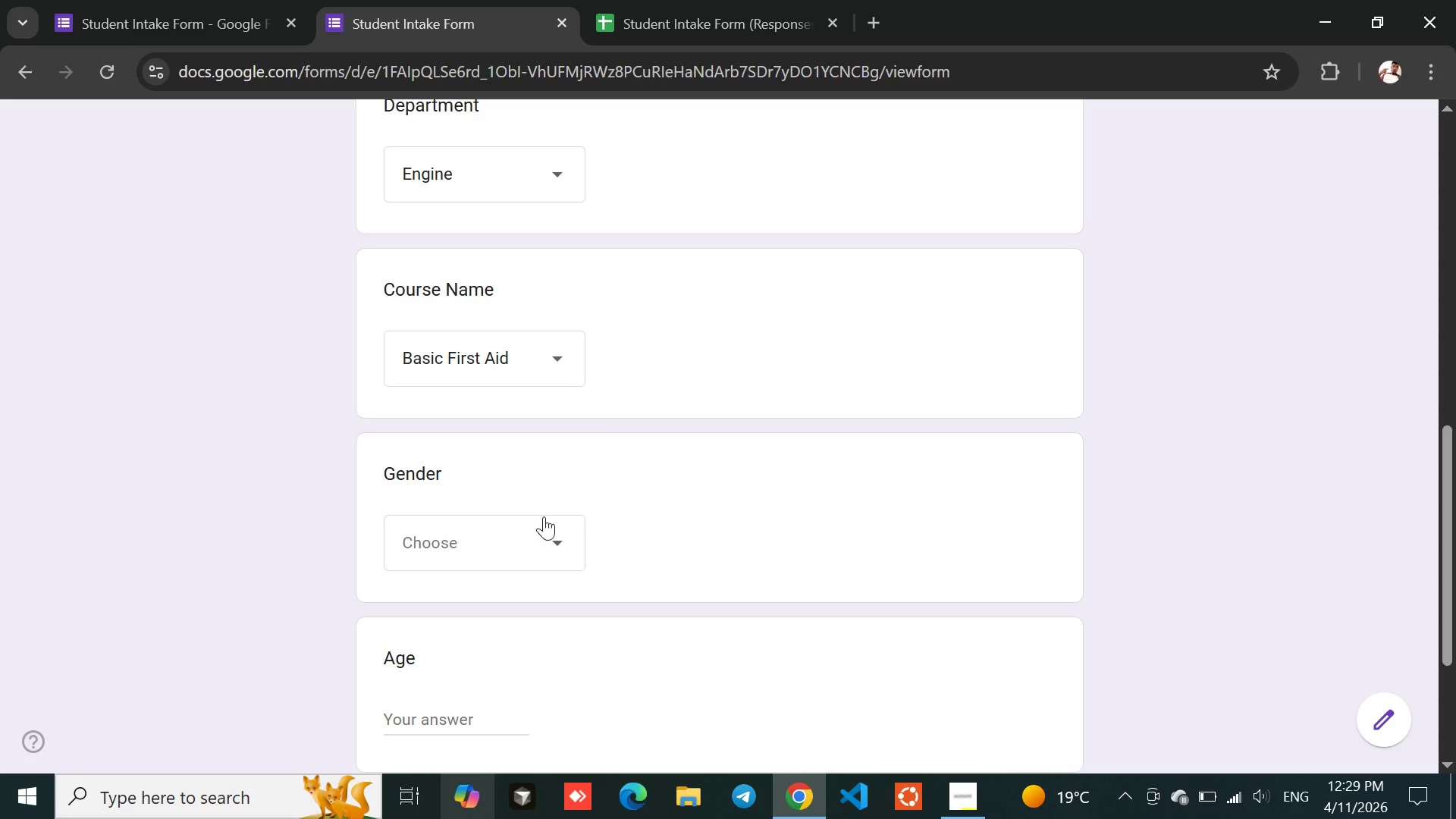 
left_click([500, 523])
 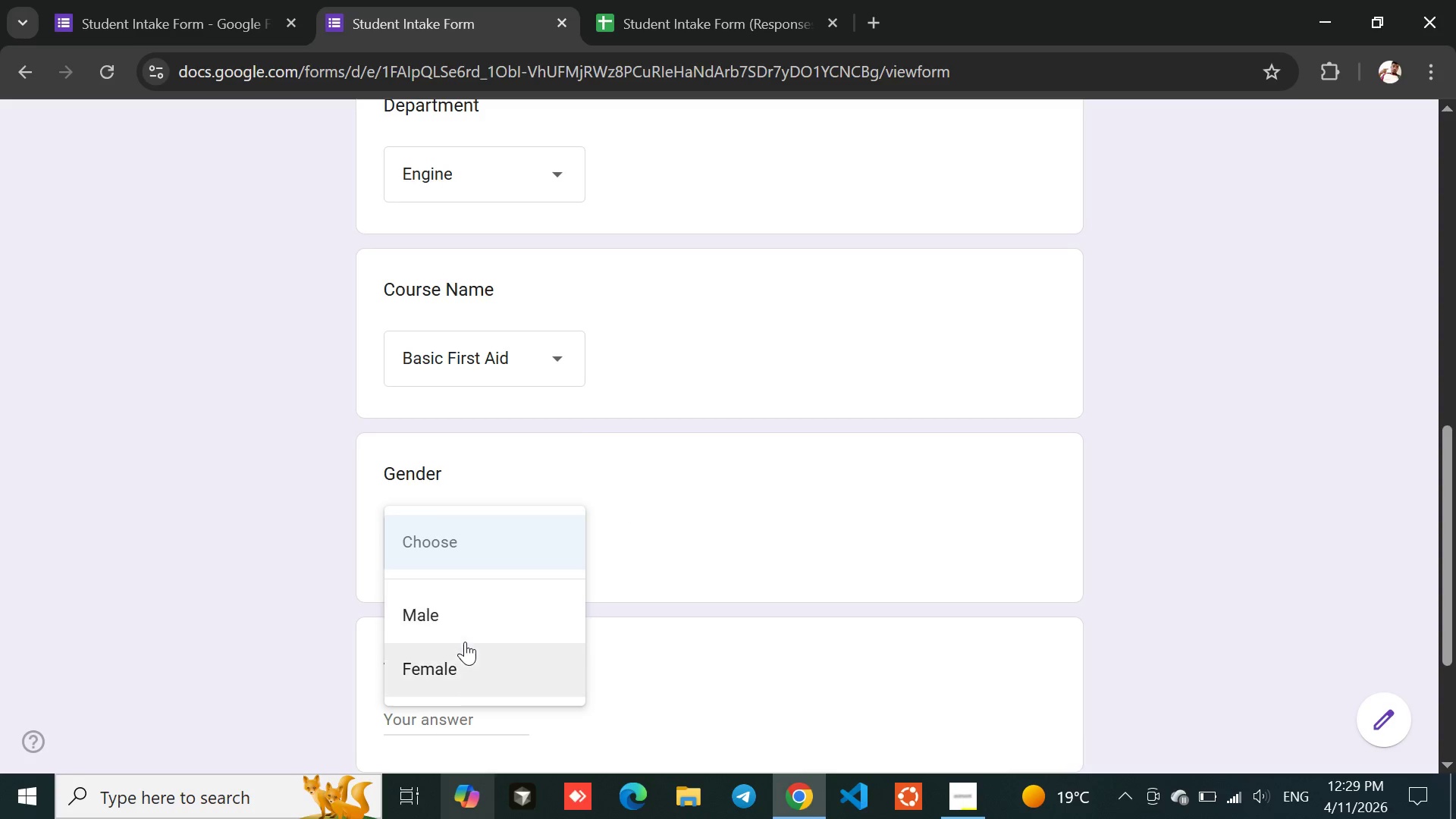 
left_click([467, 635])
 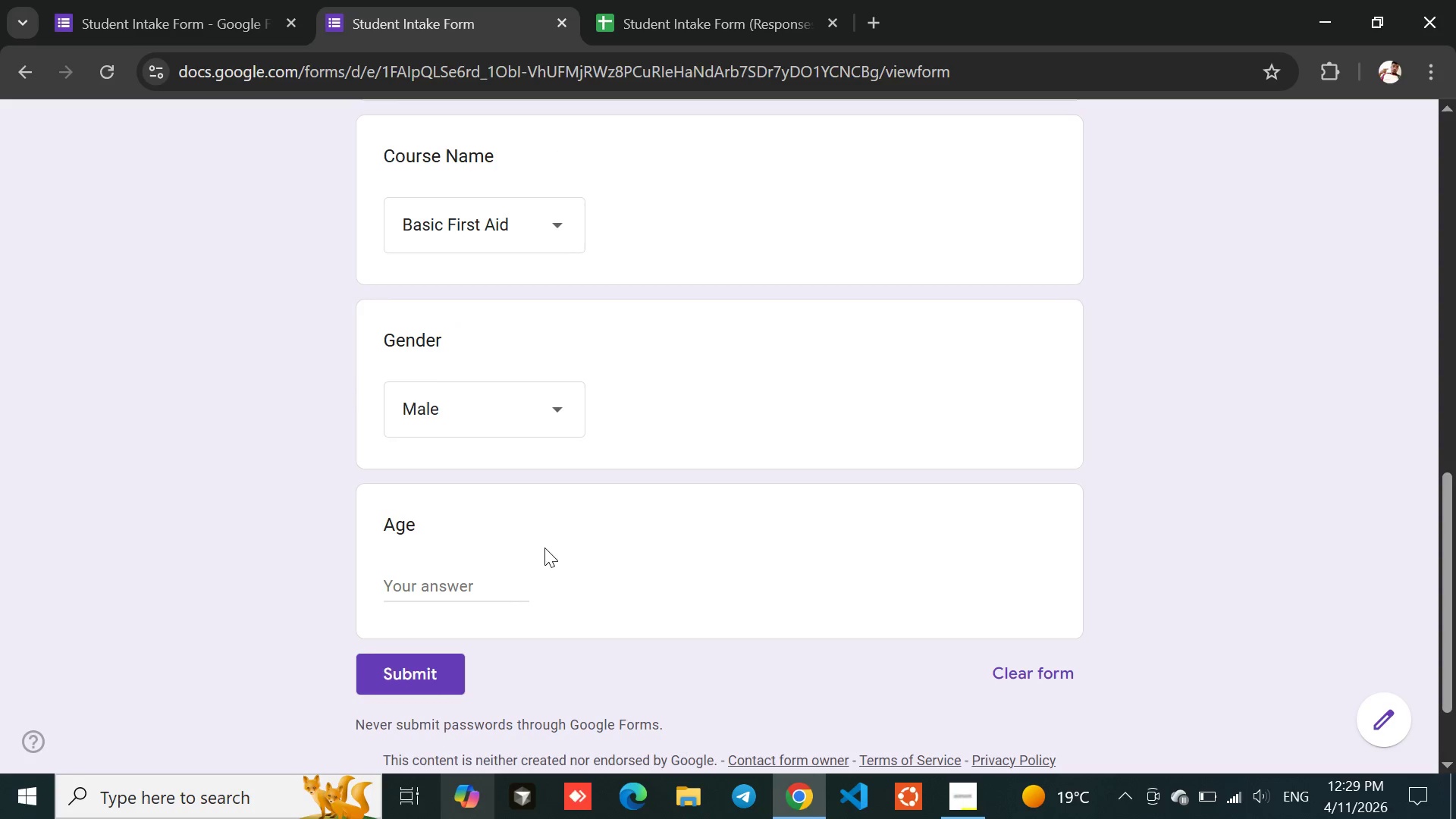 
left_click([479, 572])
 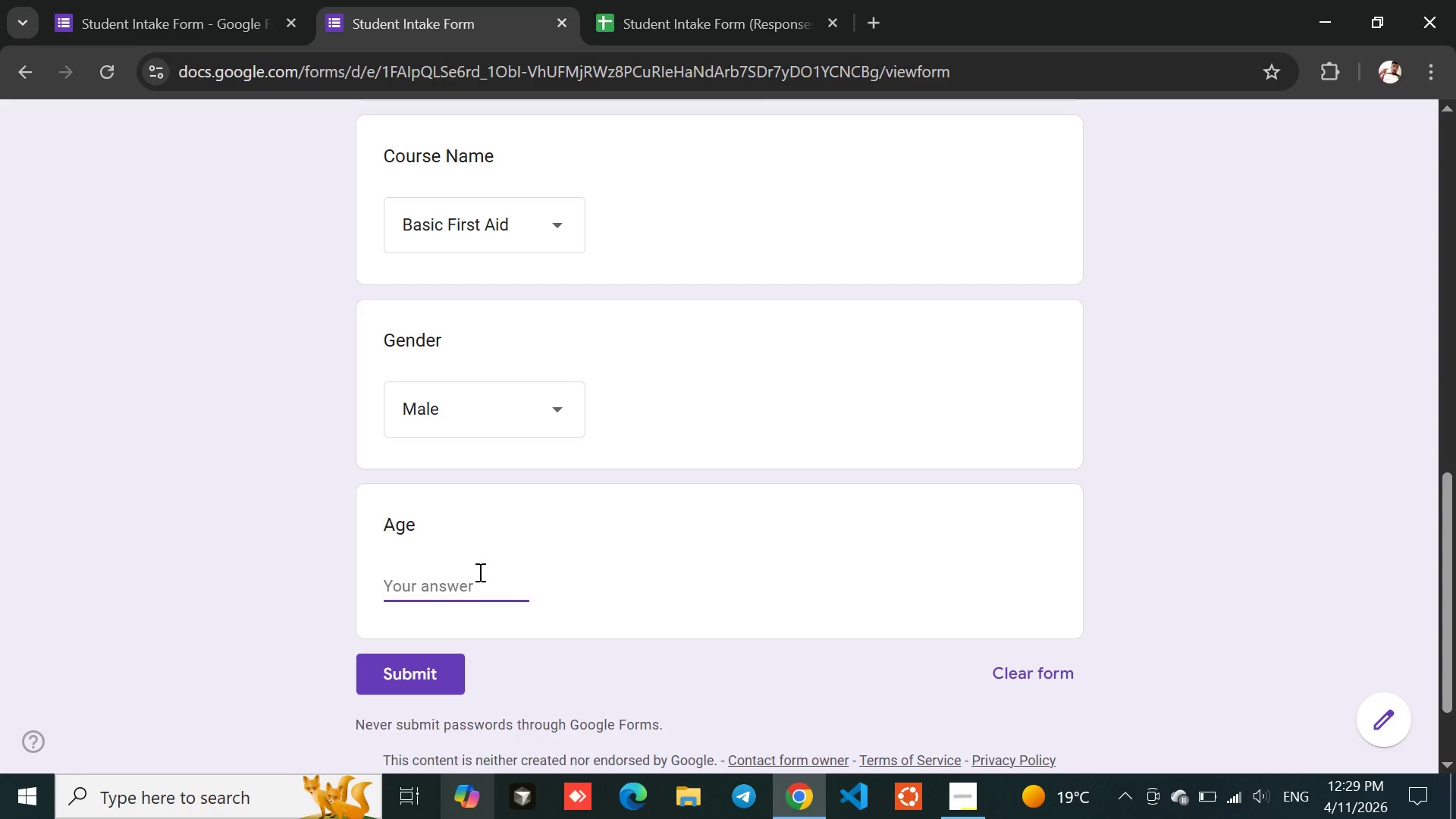 
type(20)
 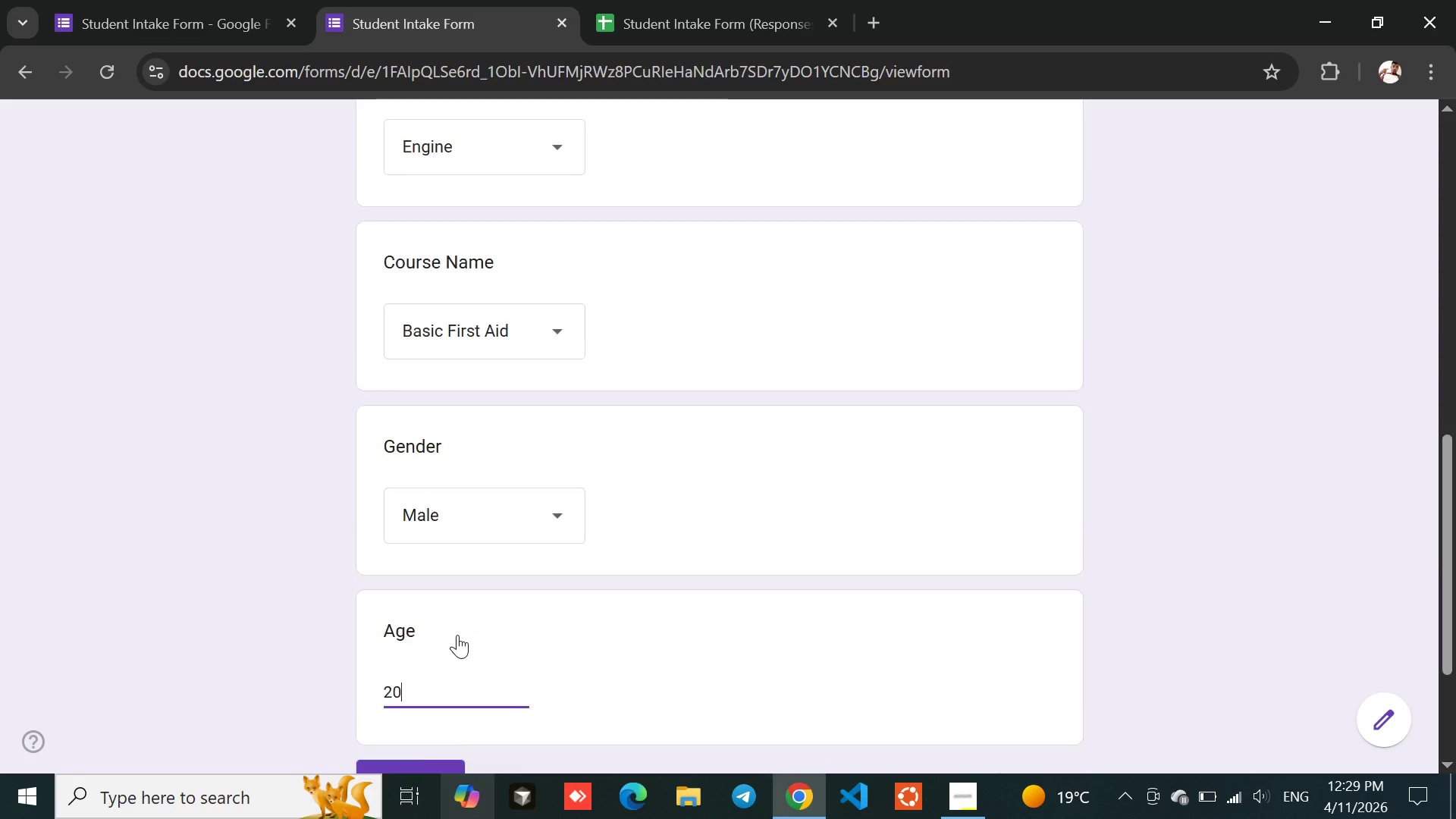 
left_click([388, 559])
 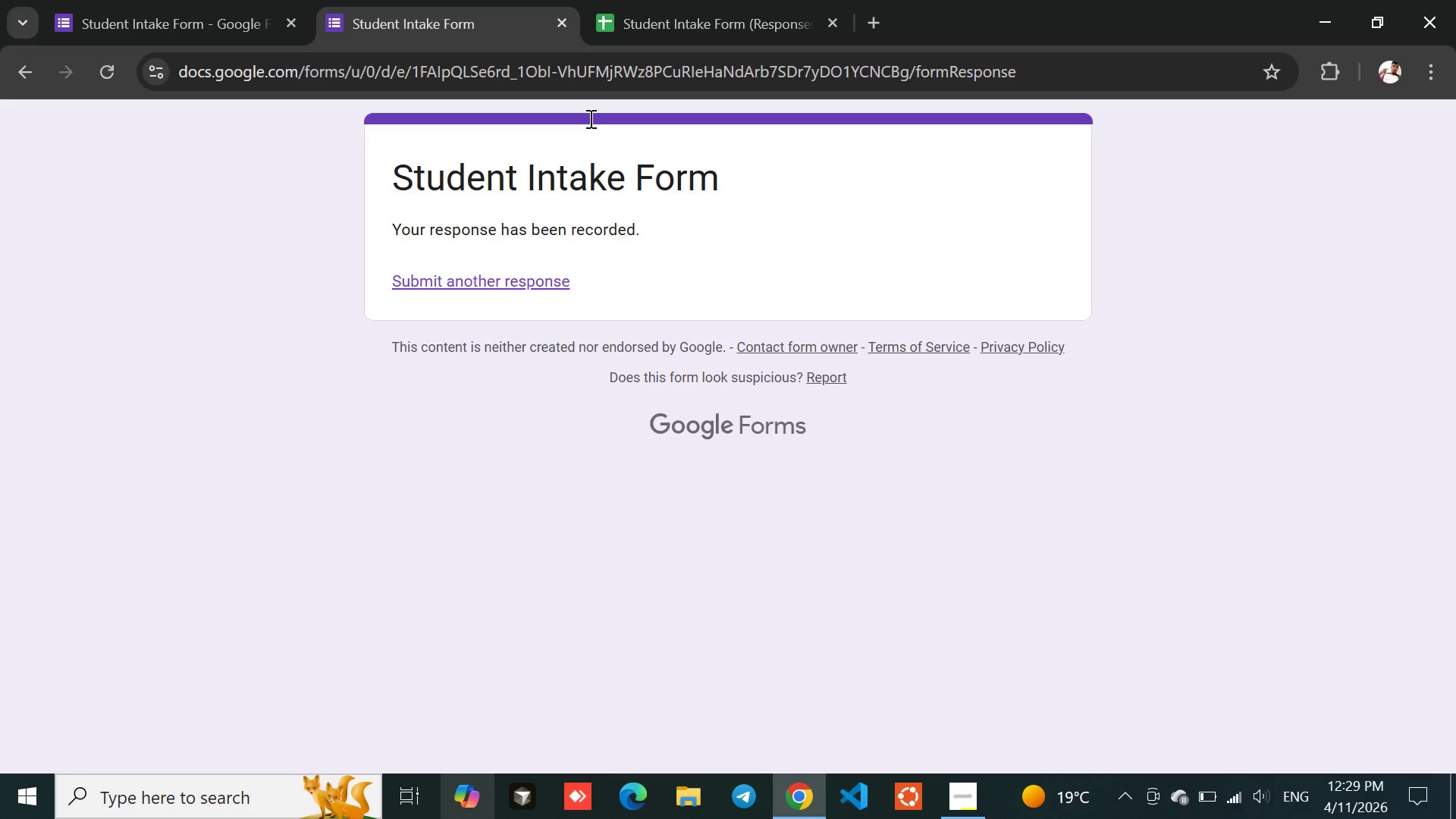 
left_click([692, 0])
 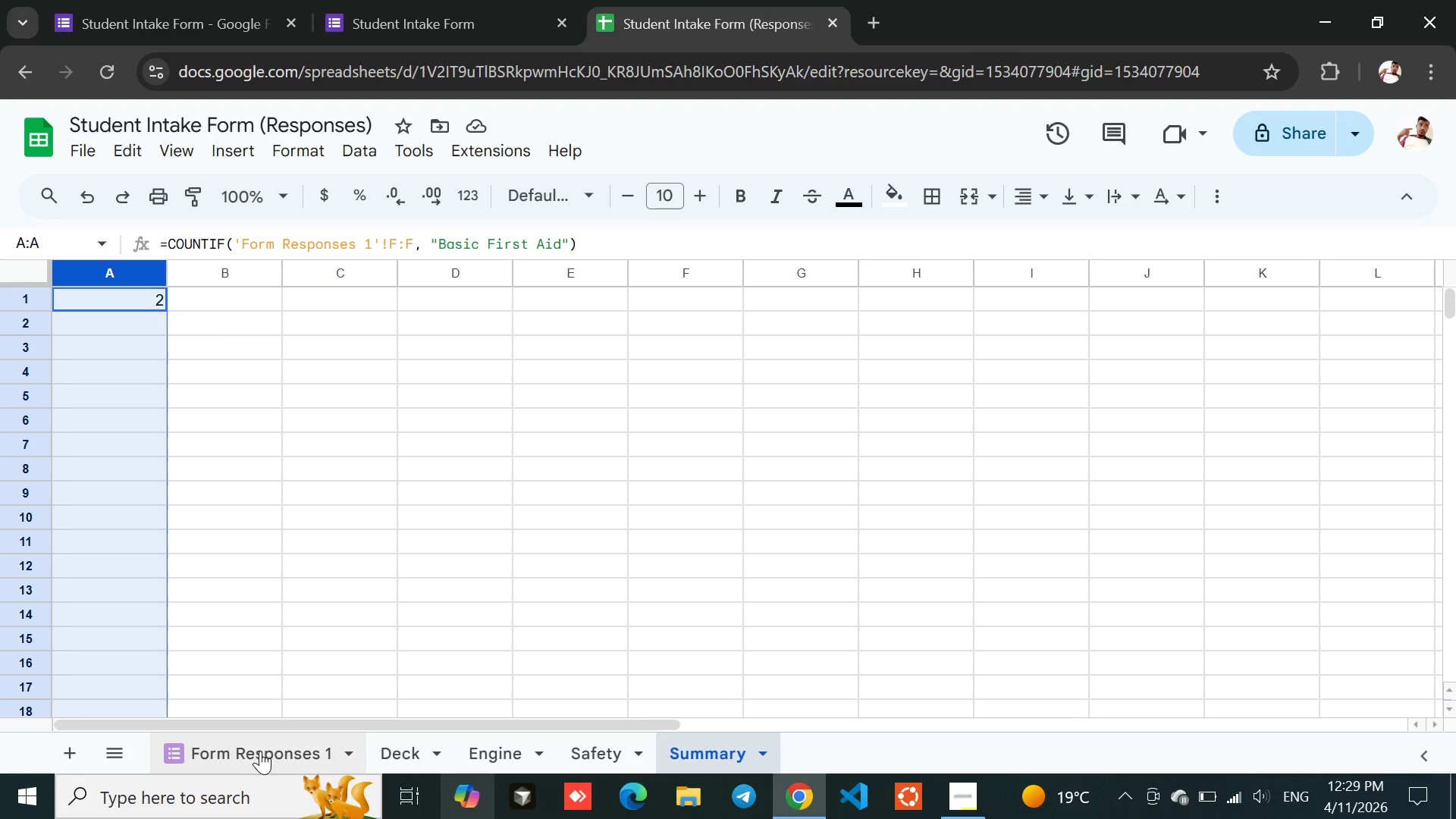 
left_click([254, 759])
 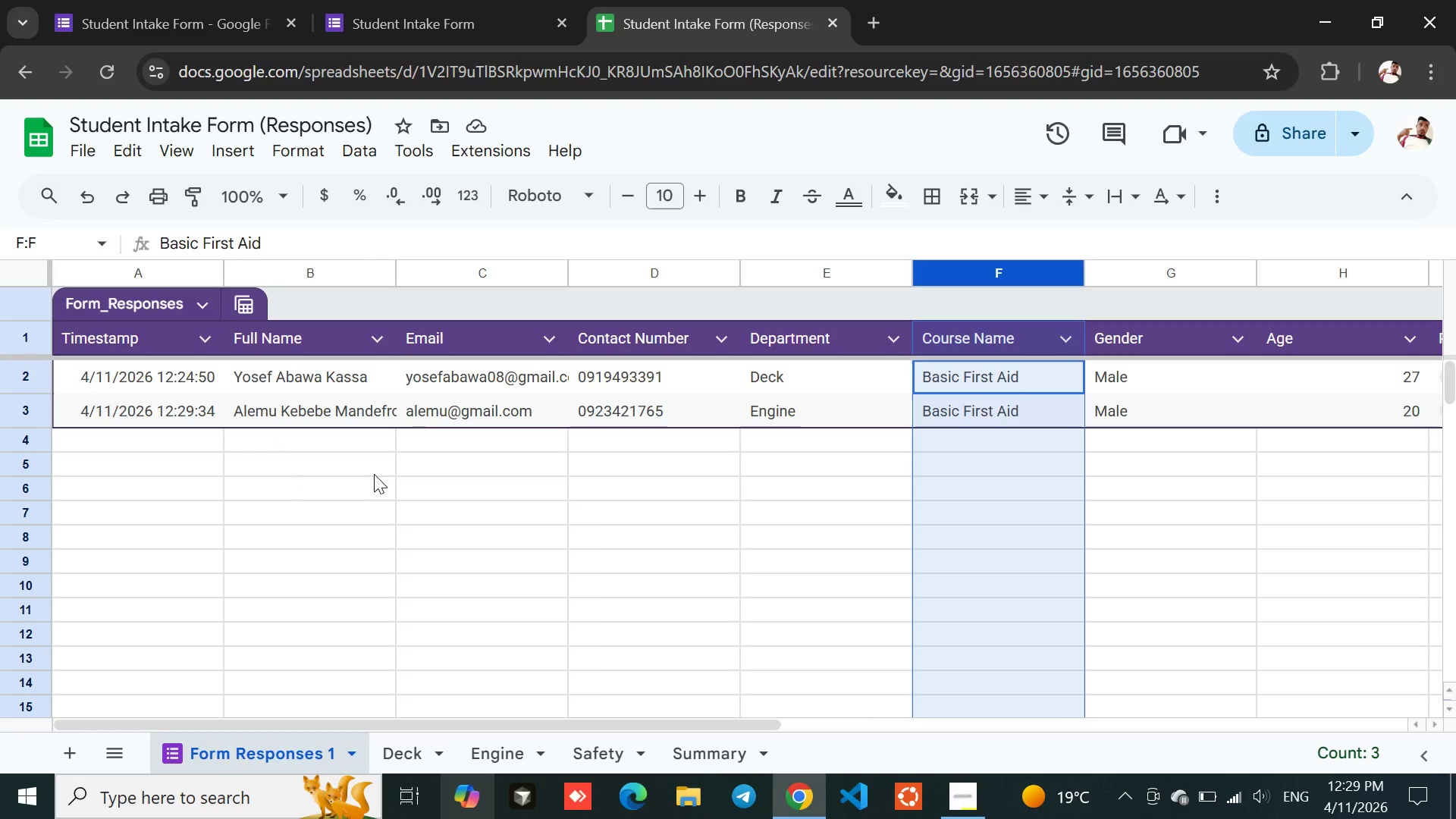 
left_click([353, 405])
 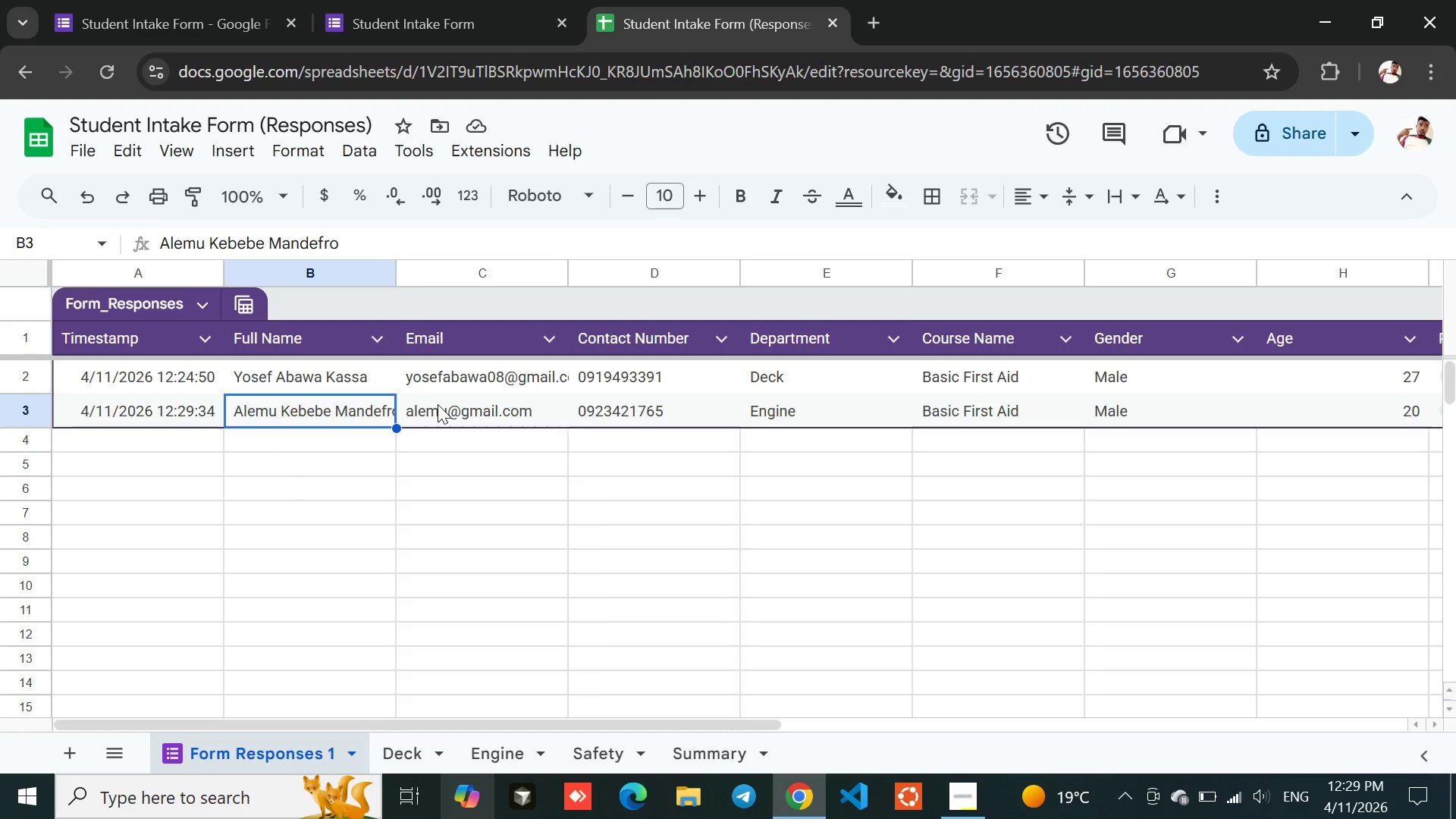 
left_click([438, 404])
 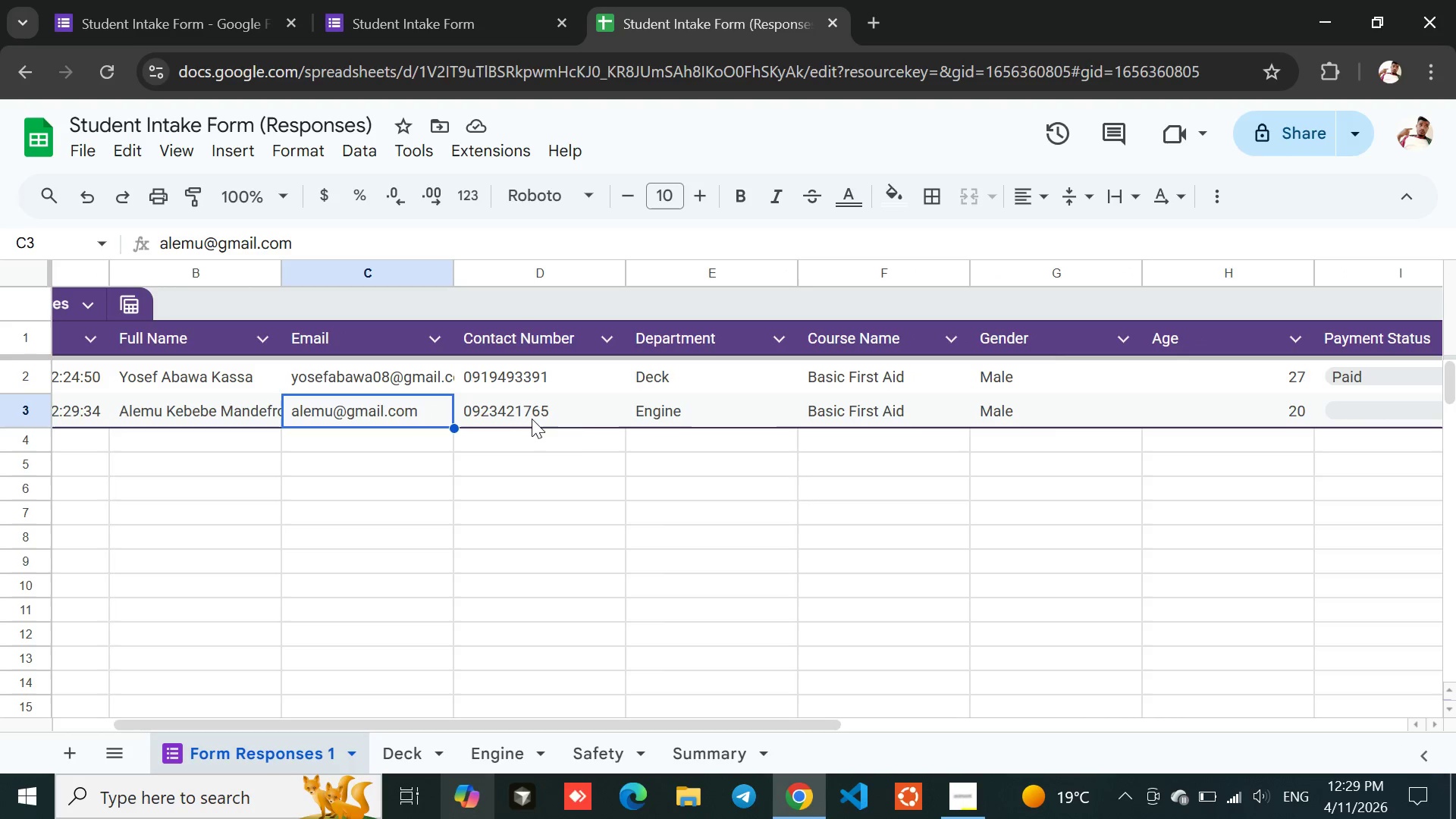 
left_click([659, 406])
 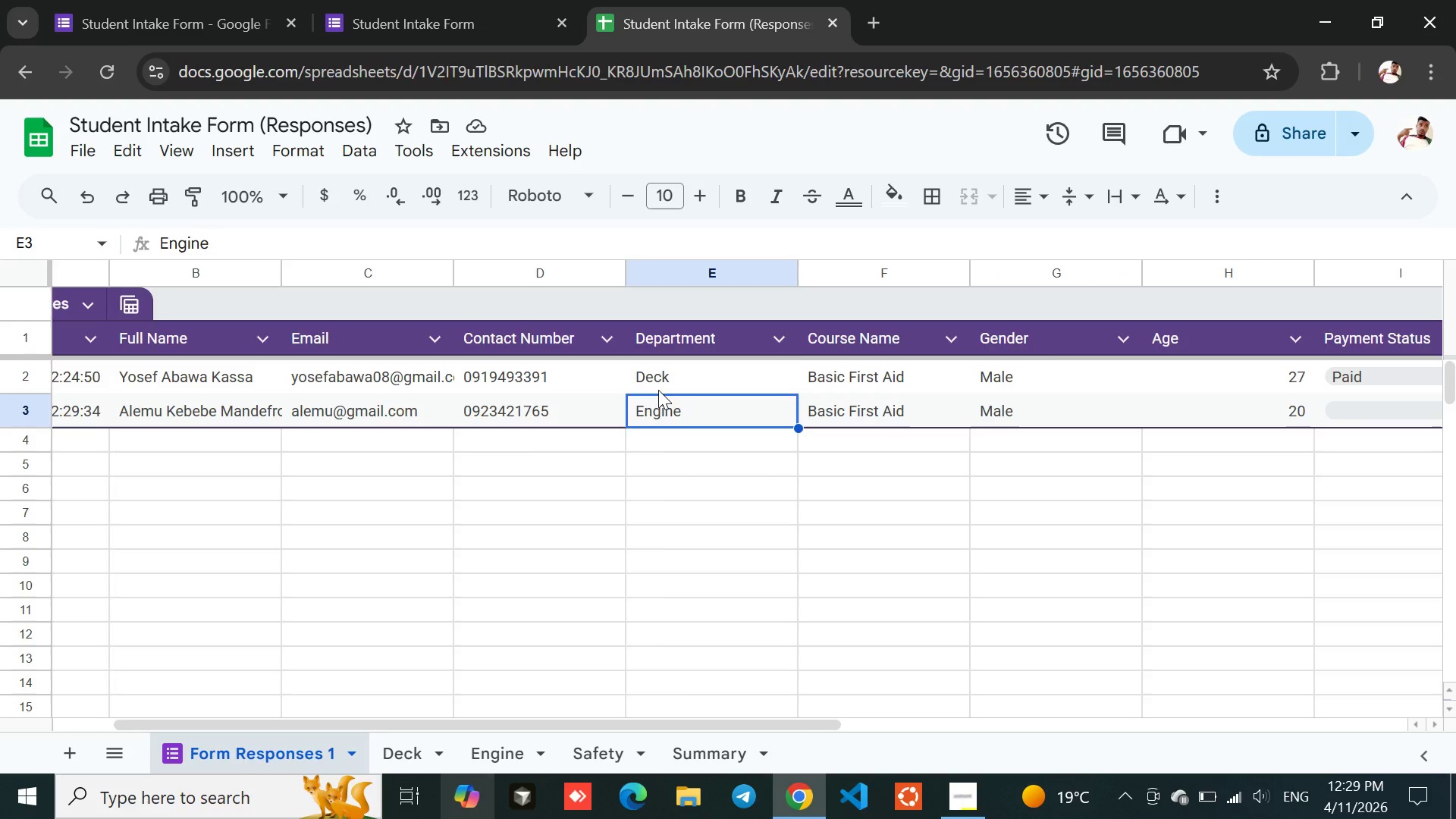 
left_click([658, 390])
 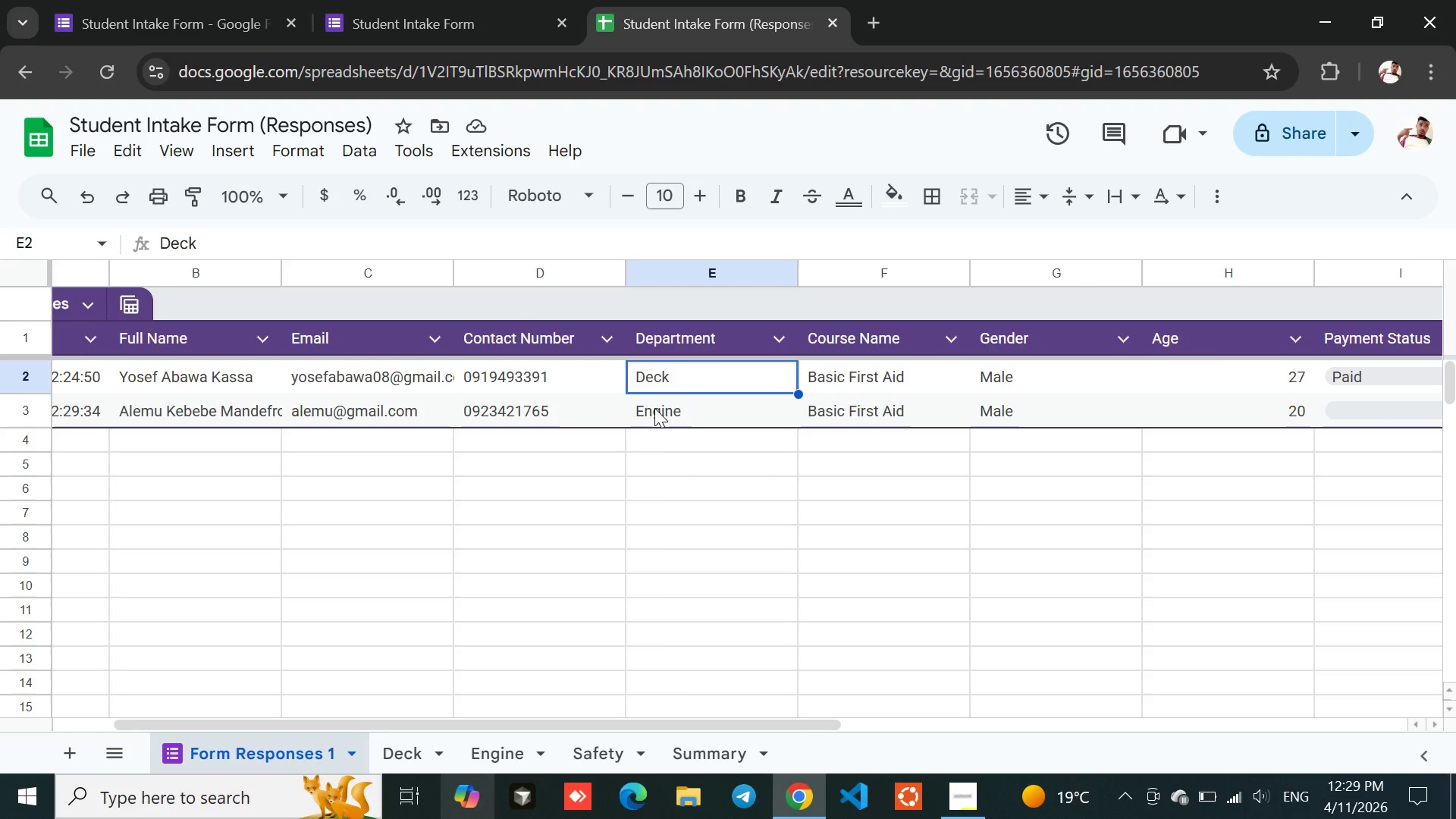 
left_click([654, 408])
 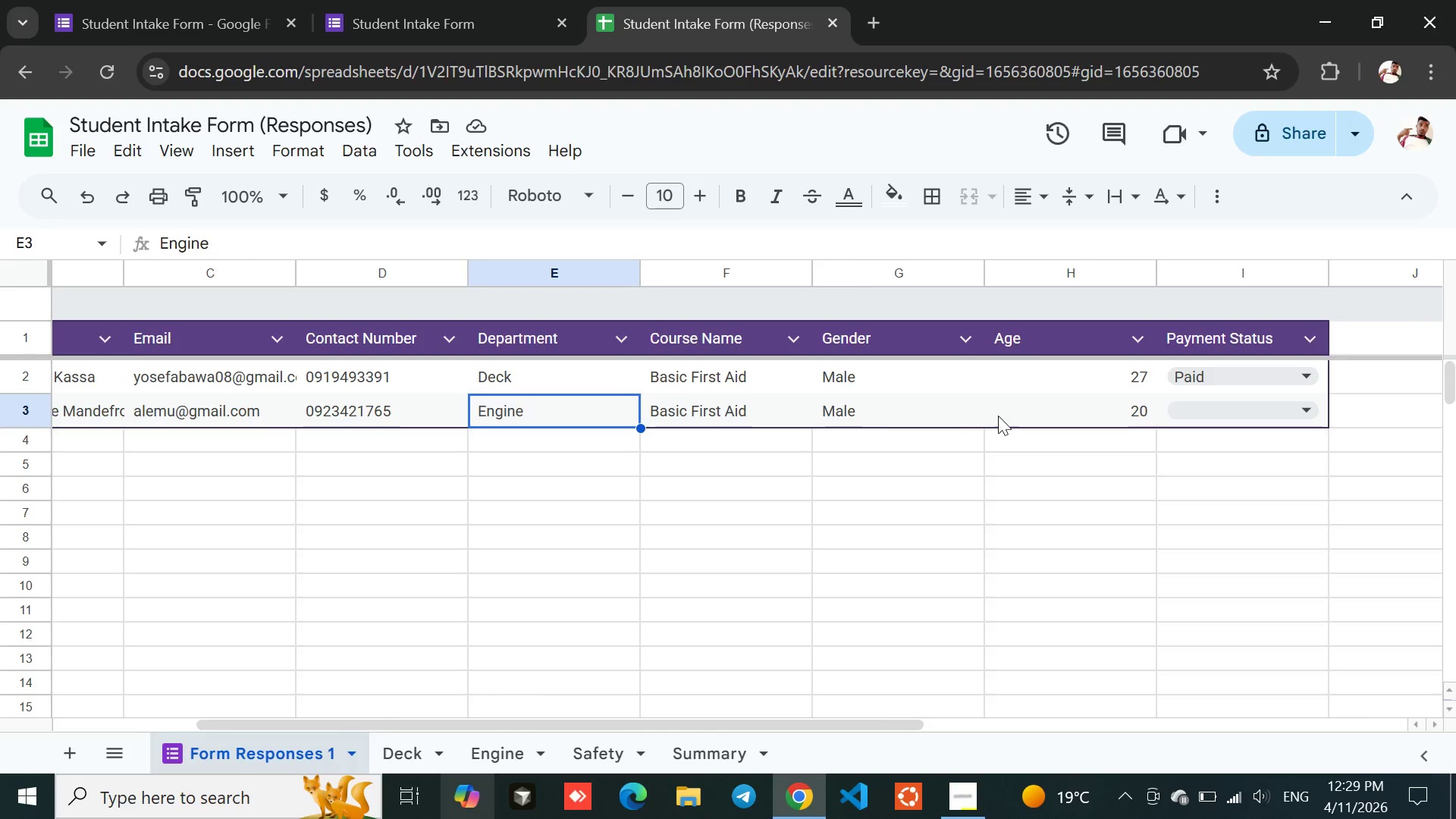 
left_click([1075, 413])
 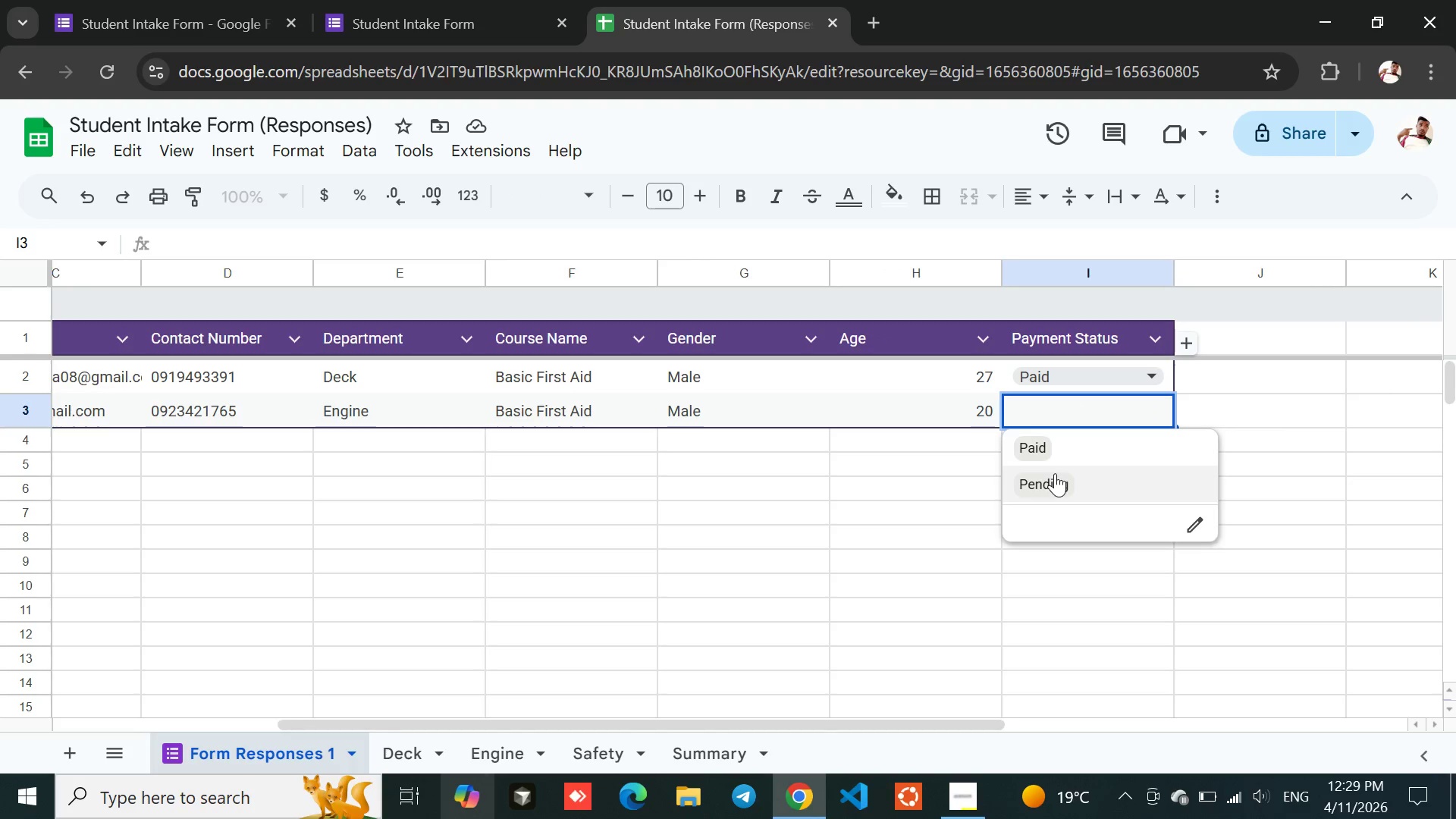 
left_click([1055, 475])
 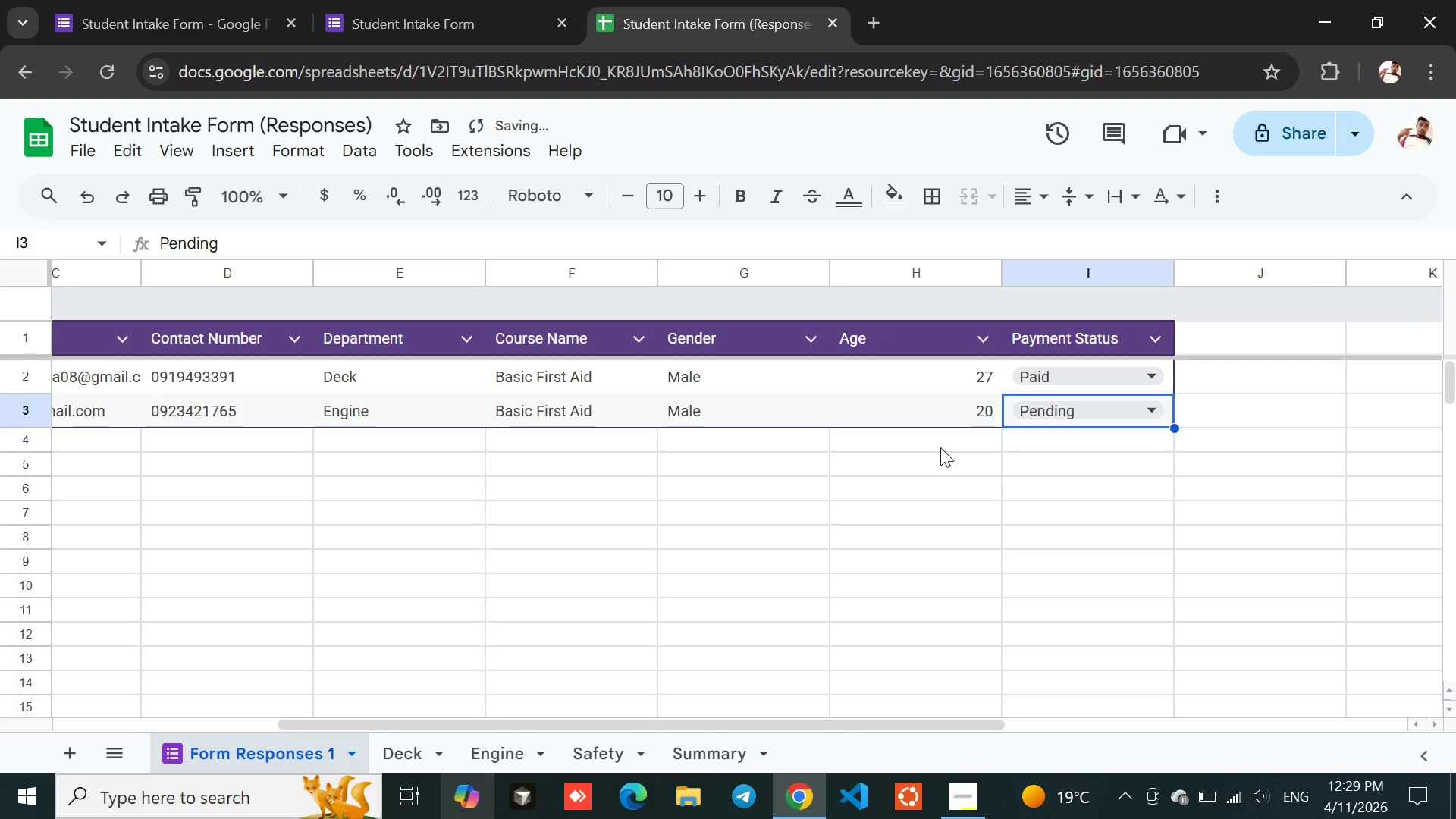 
left_click([940, 446])
 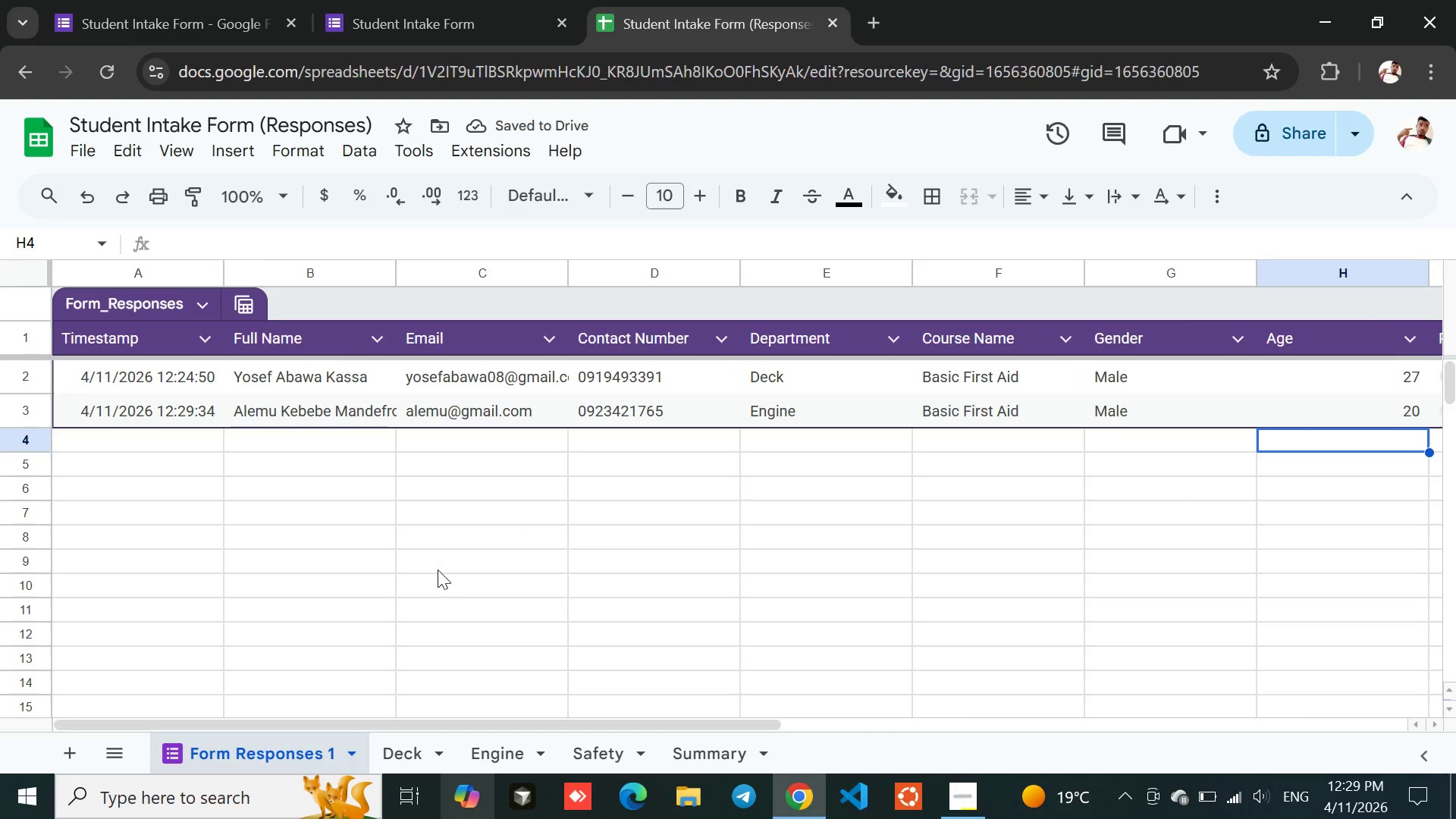 
left_click([398, 736])
 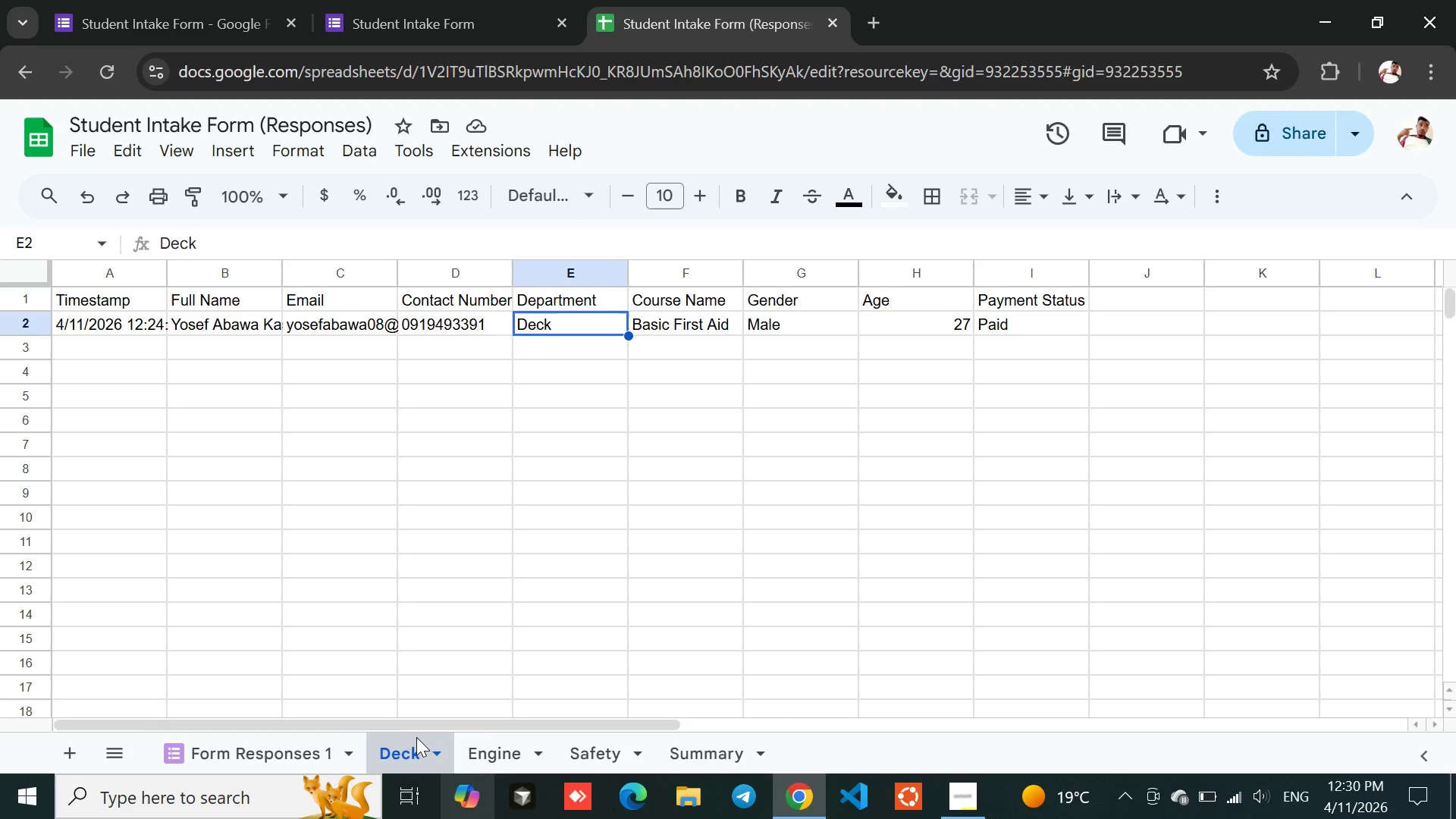 
left_click([259, 748])
 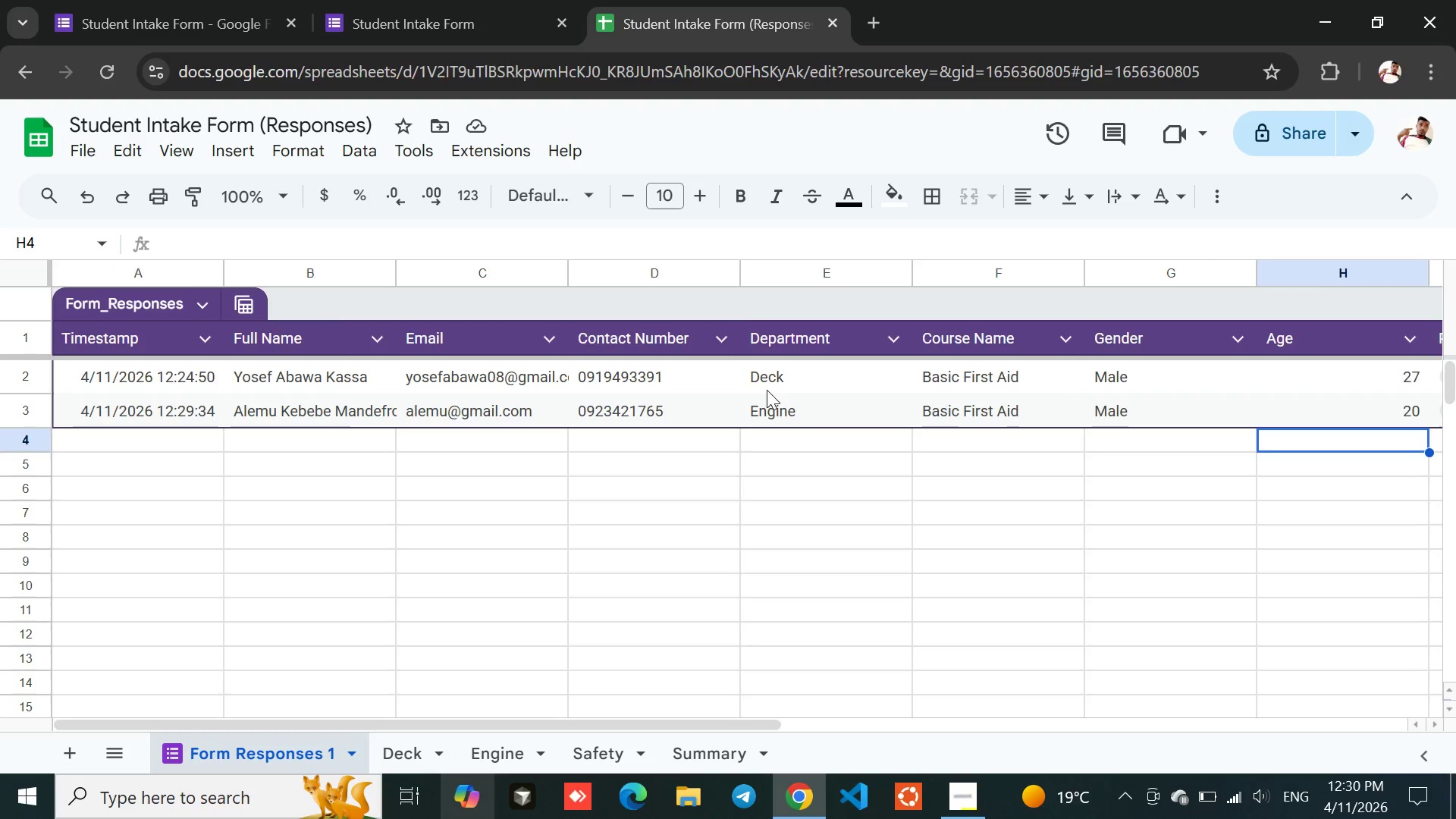 
left_click([777, 381])
 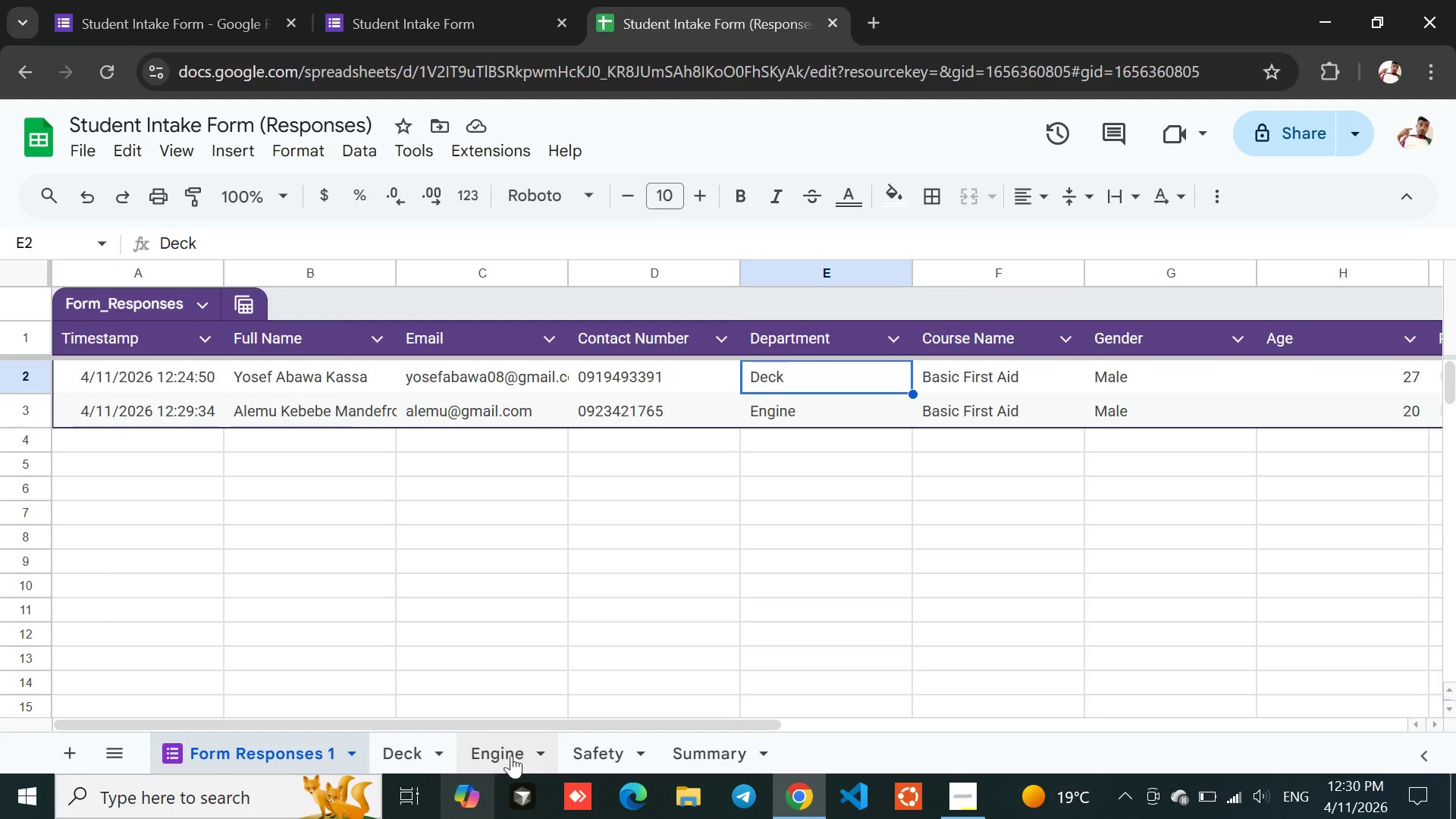 
left_click([500, 760])
 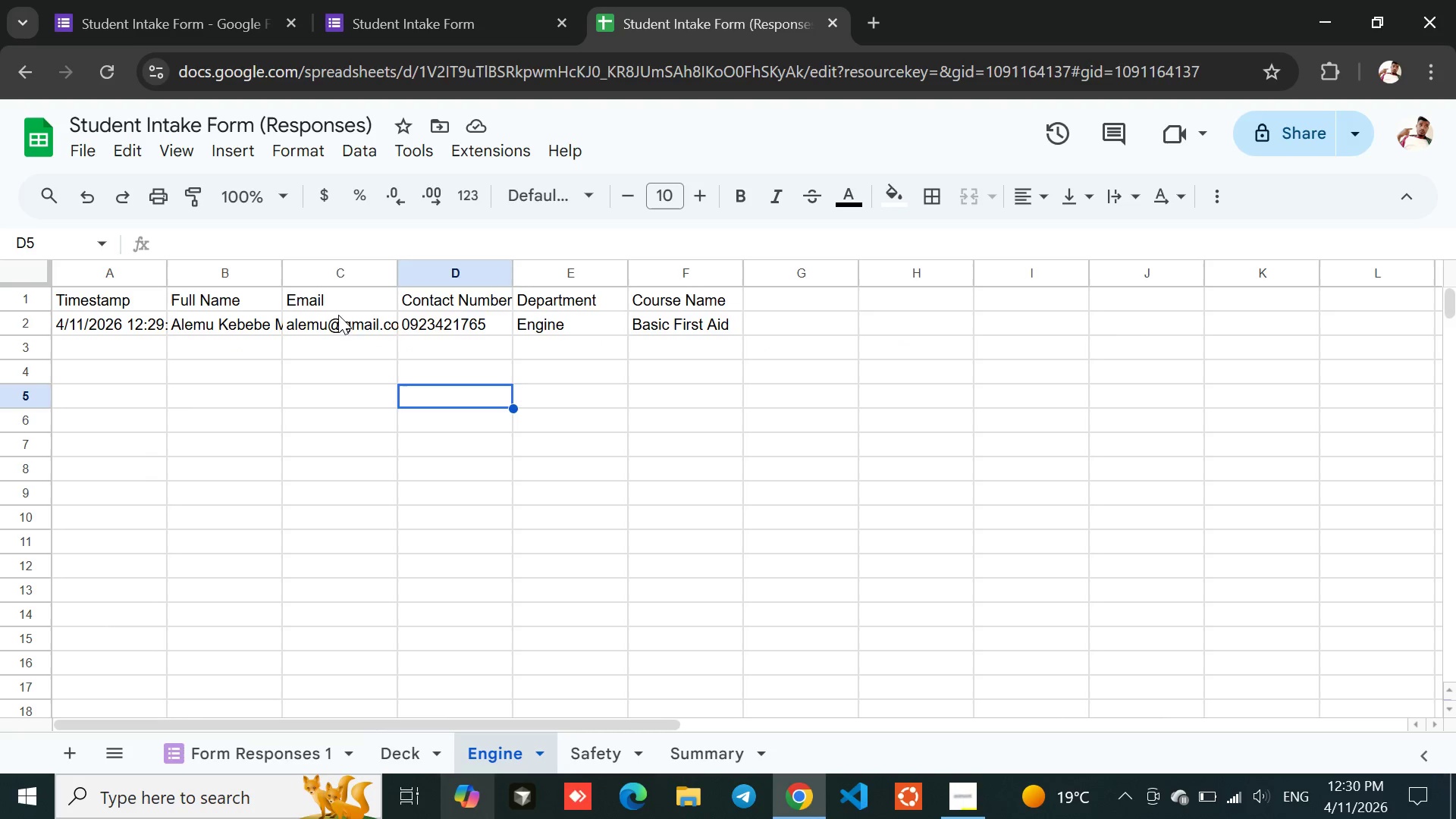 
left_click([339, 325])
 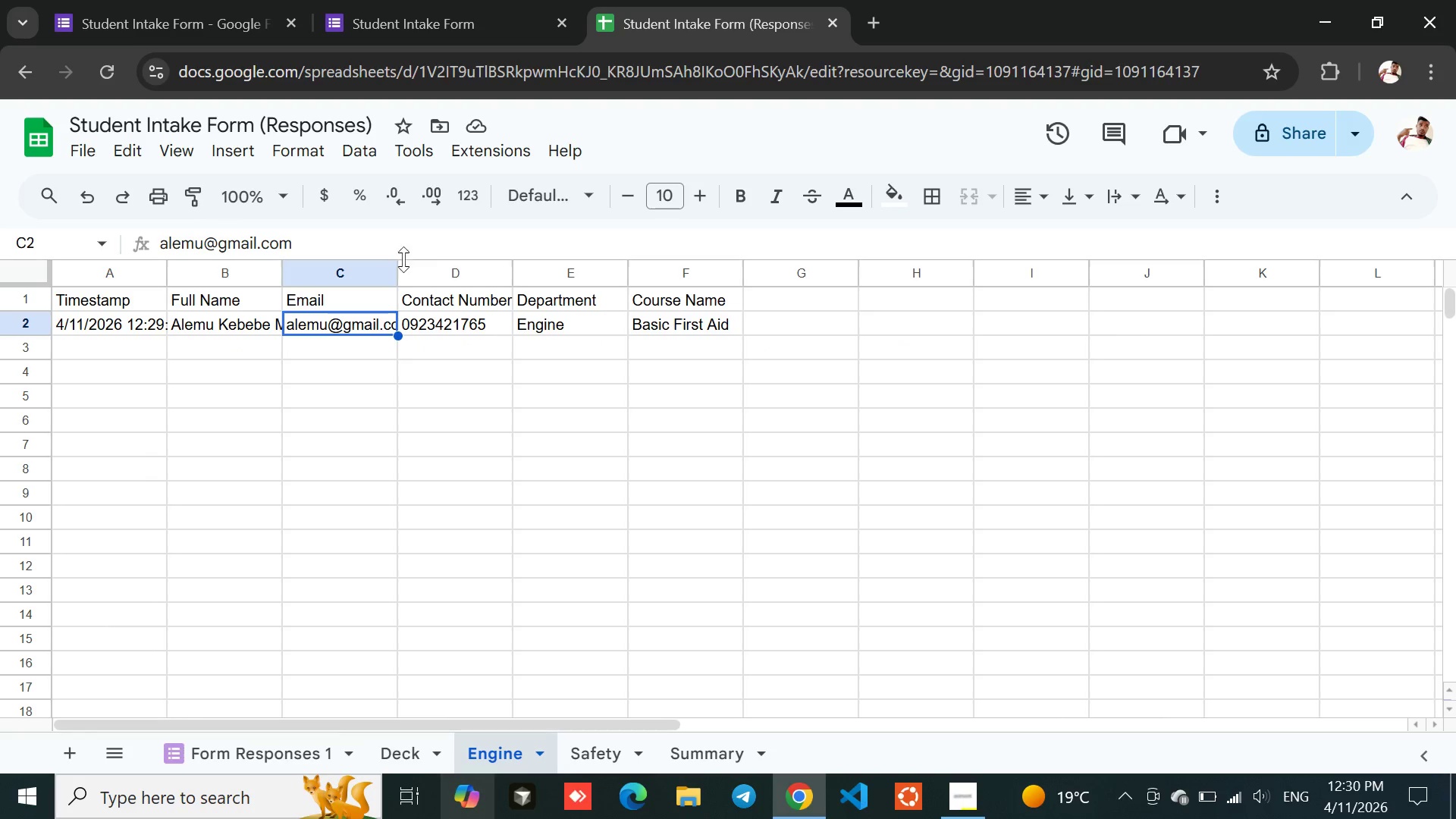 
left_click_drag(start_coordinate=[397, 266], to_coordinate=[406, 266])
 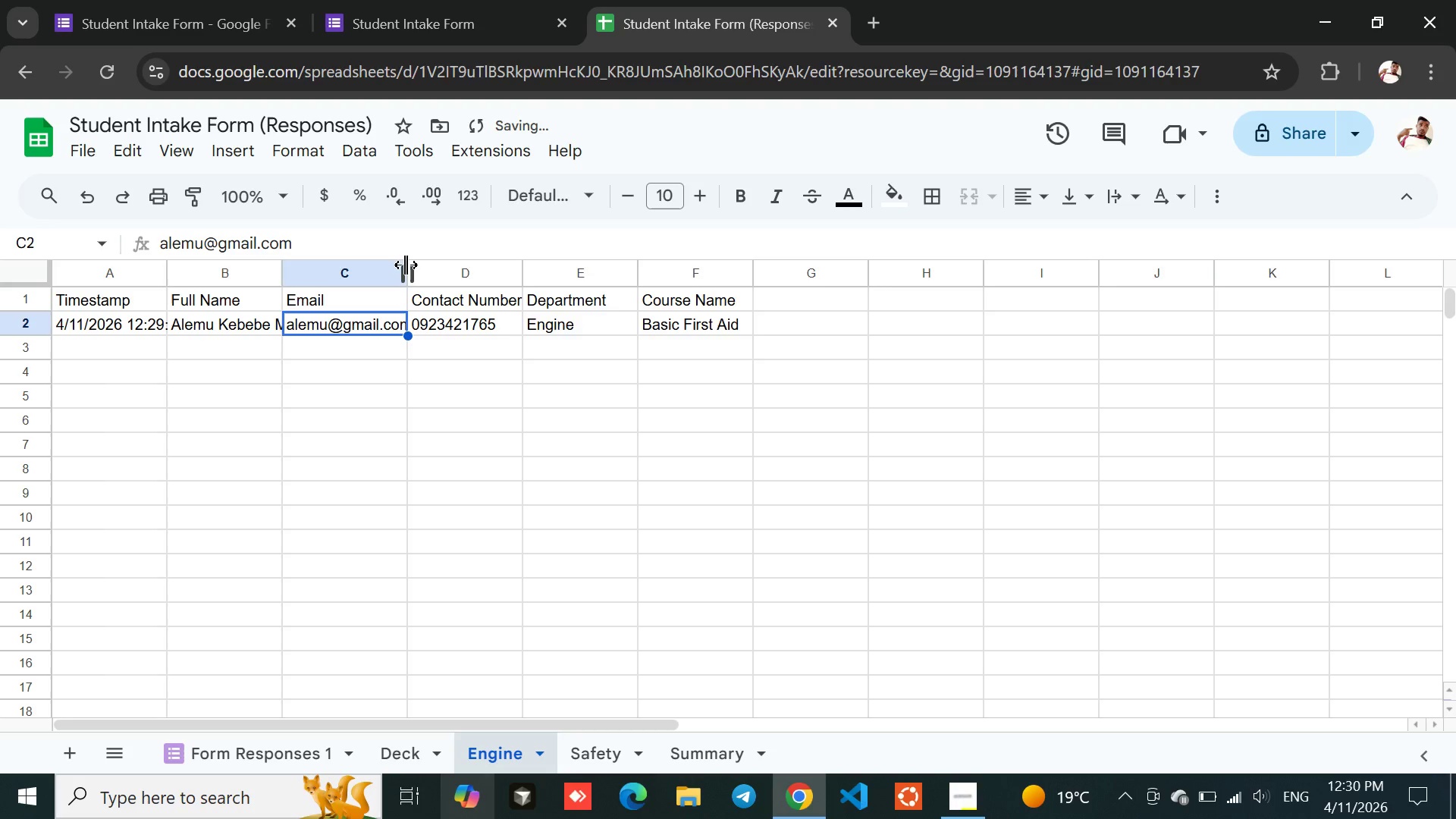 
left_click_drag(start_coordinate=[406, 269], to_coordinate=[440, 271])
 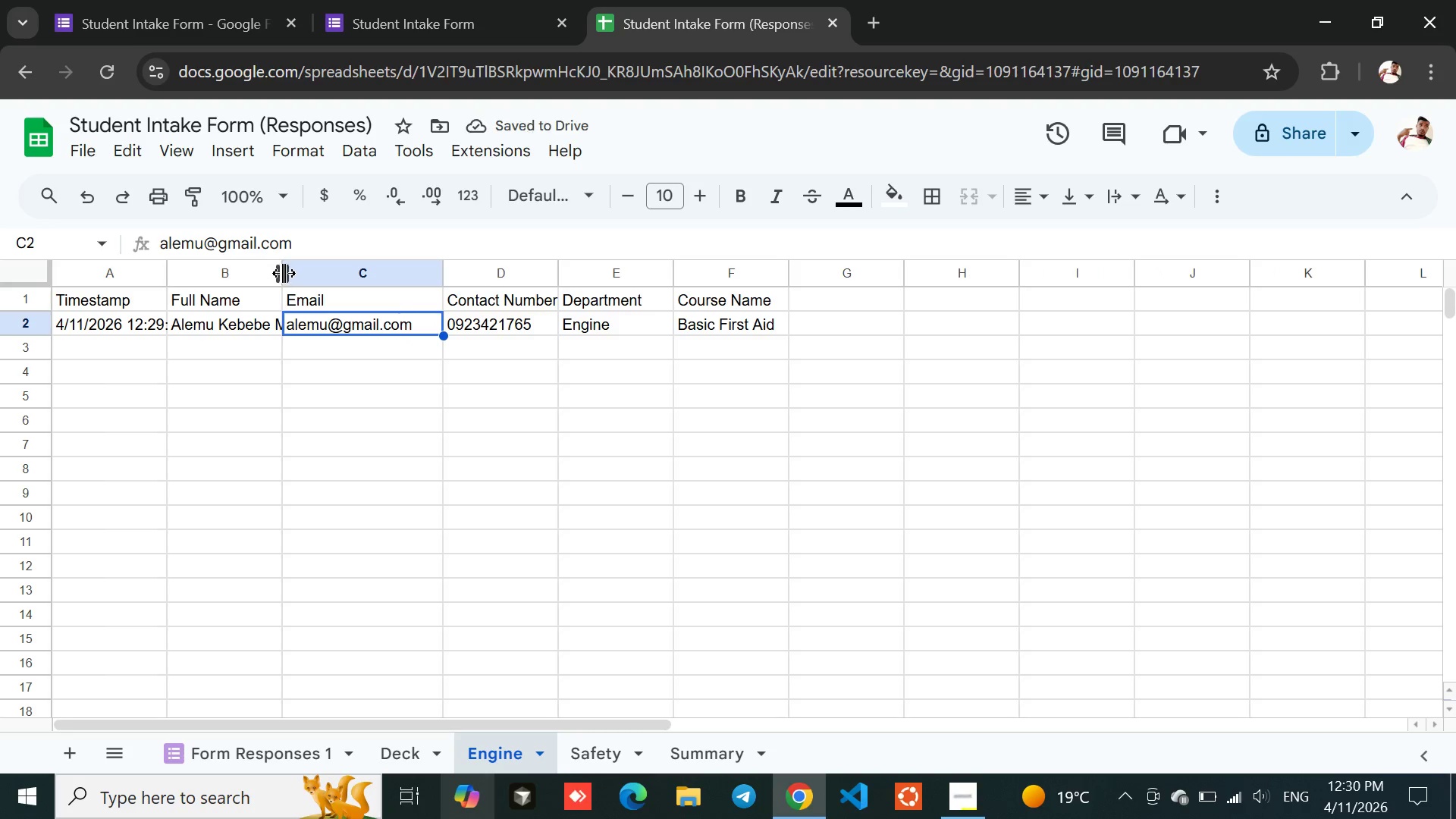 
left_click_drag(start_coordinate=[284, 273], to_coordinate=[328, 275])
 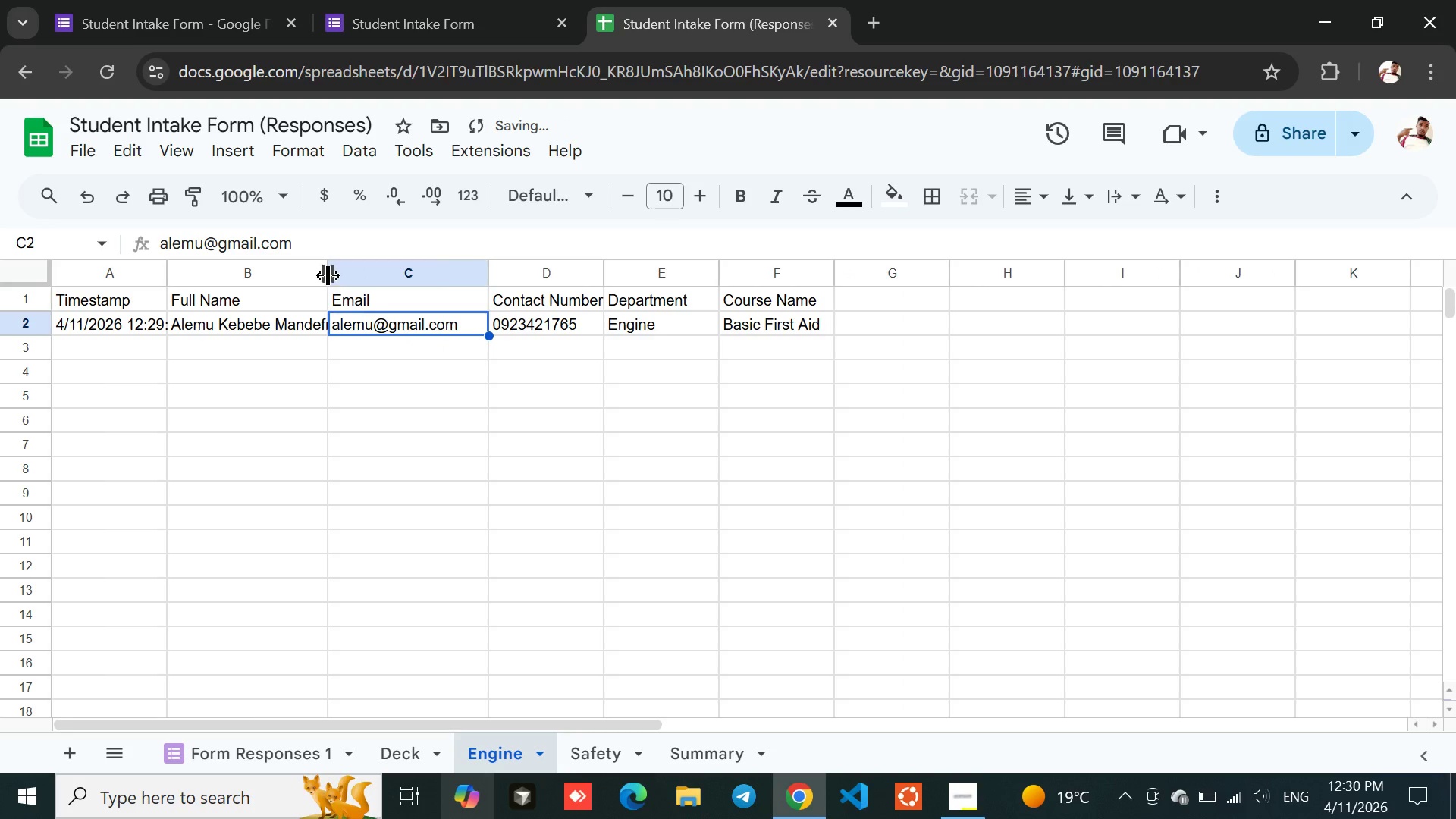 
left_click_drag(start_coordinate=[328, 275], to_coordinate=[344, 275])
 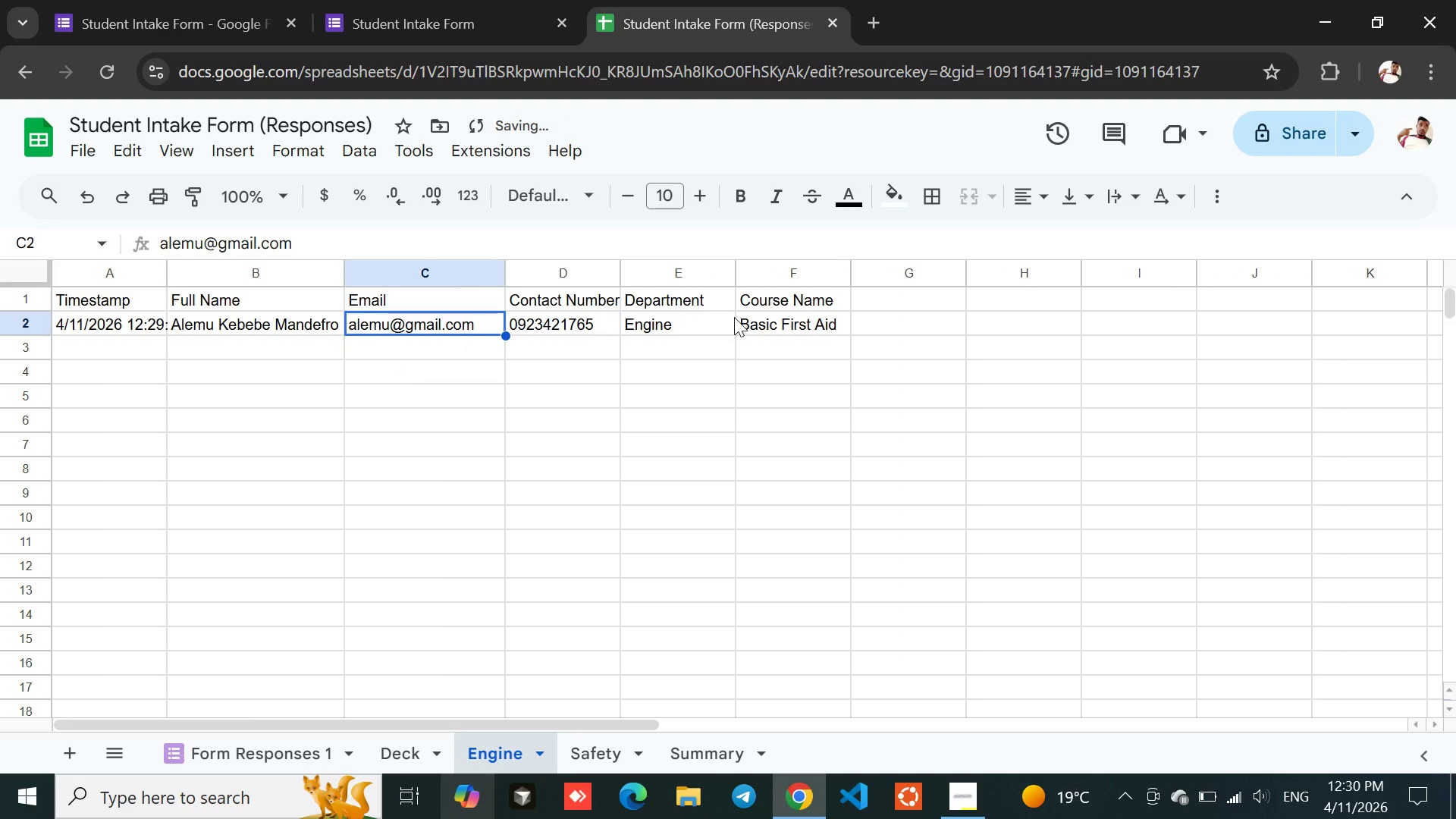 
left_click([763, 301])
 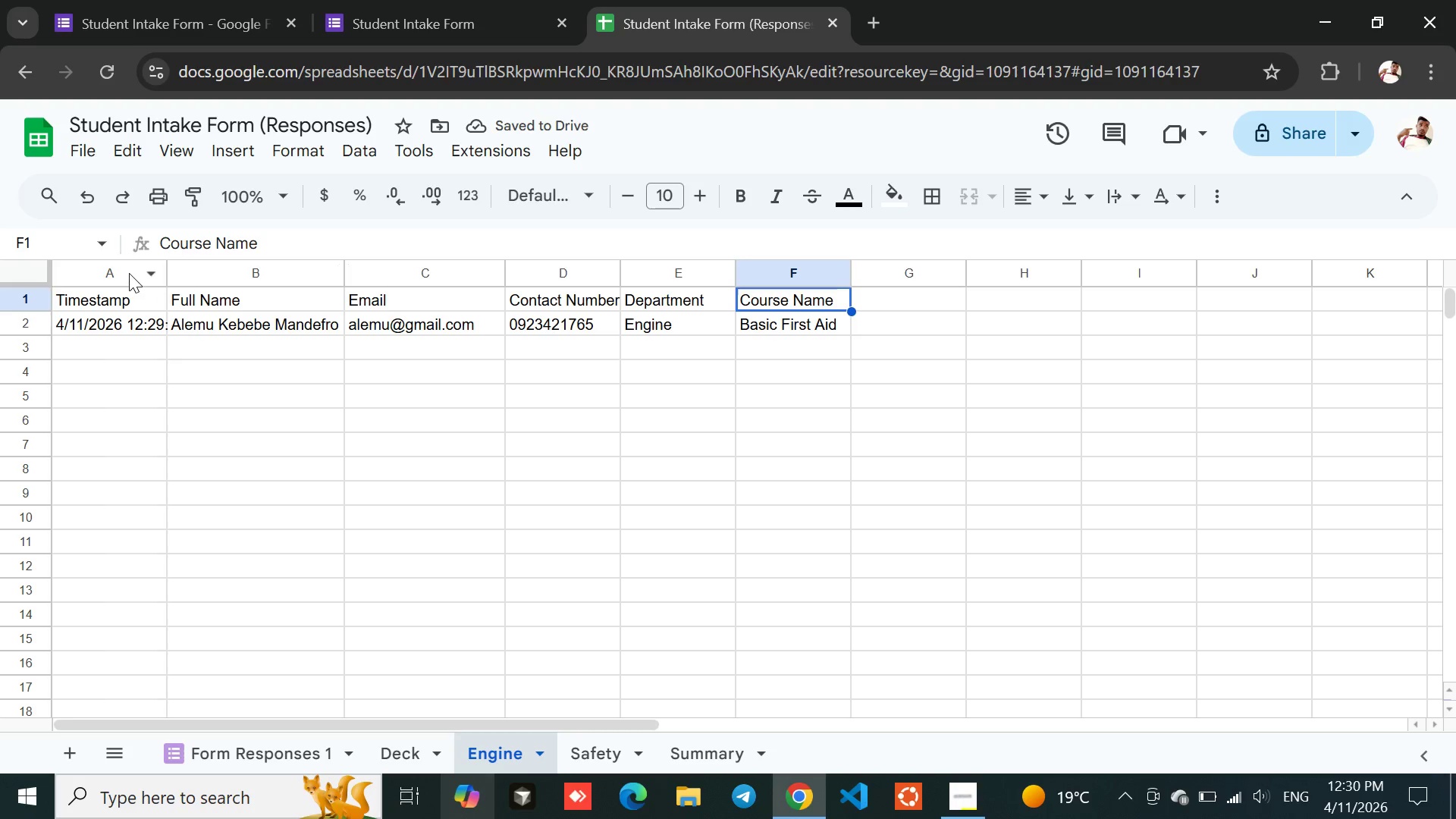 
left_click([128, 271])
 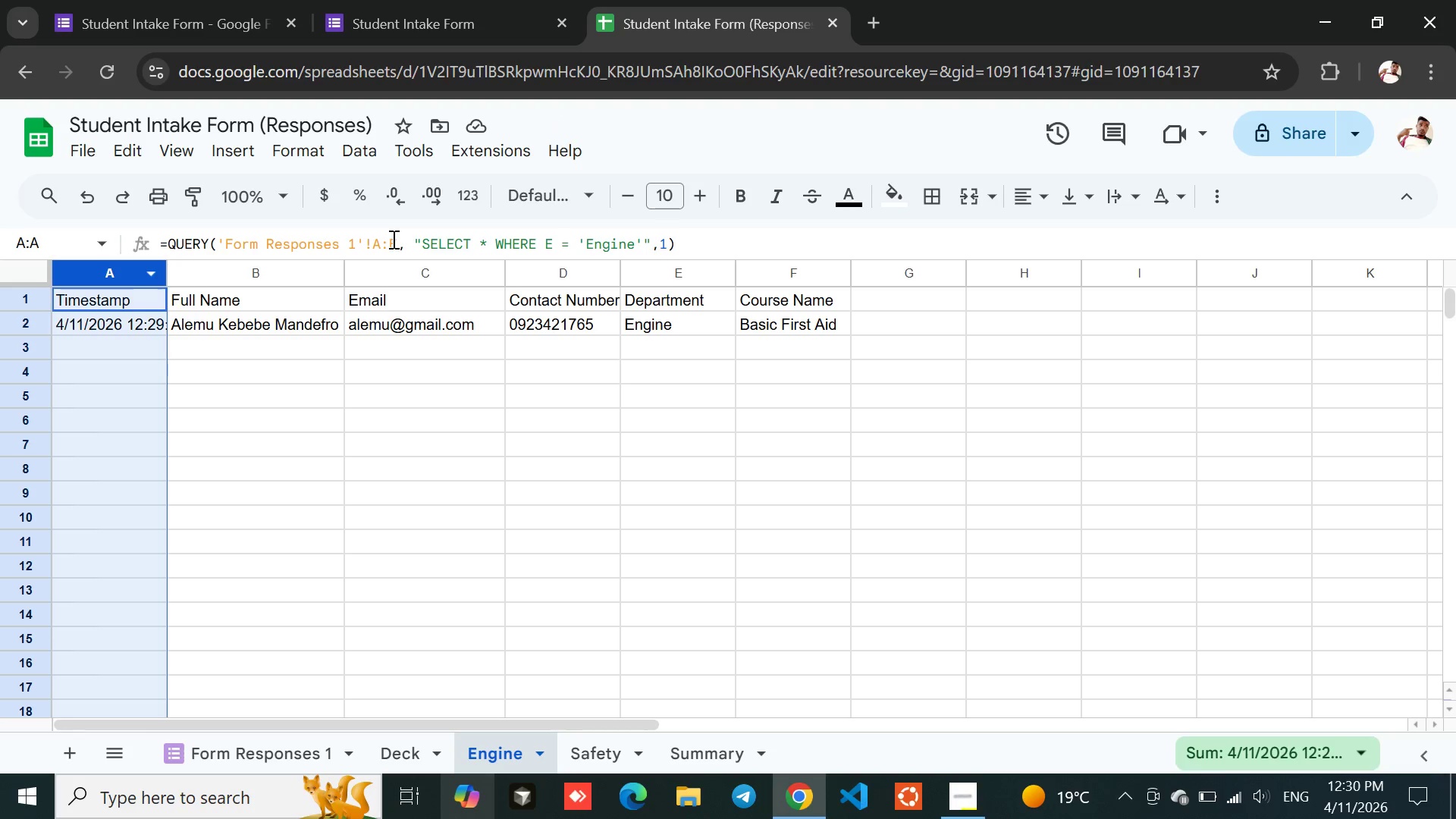 
left_click([396, 241])
 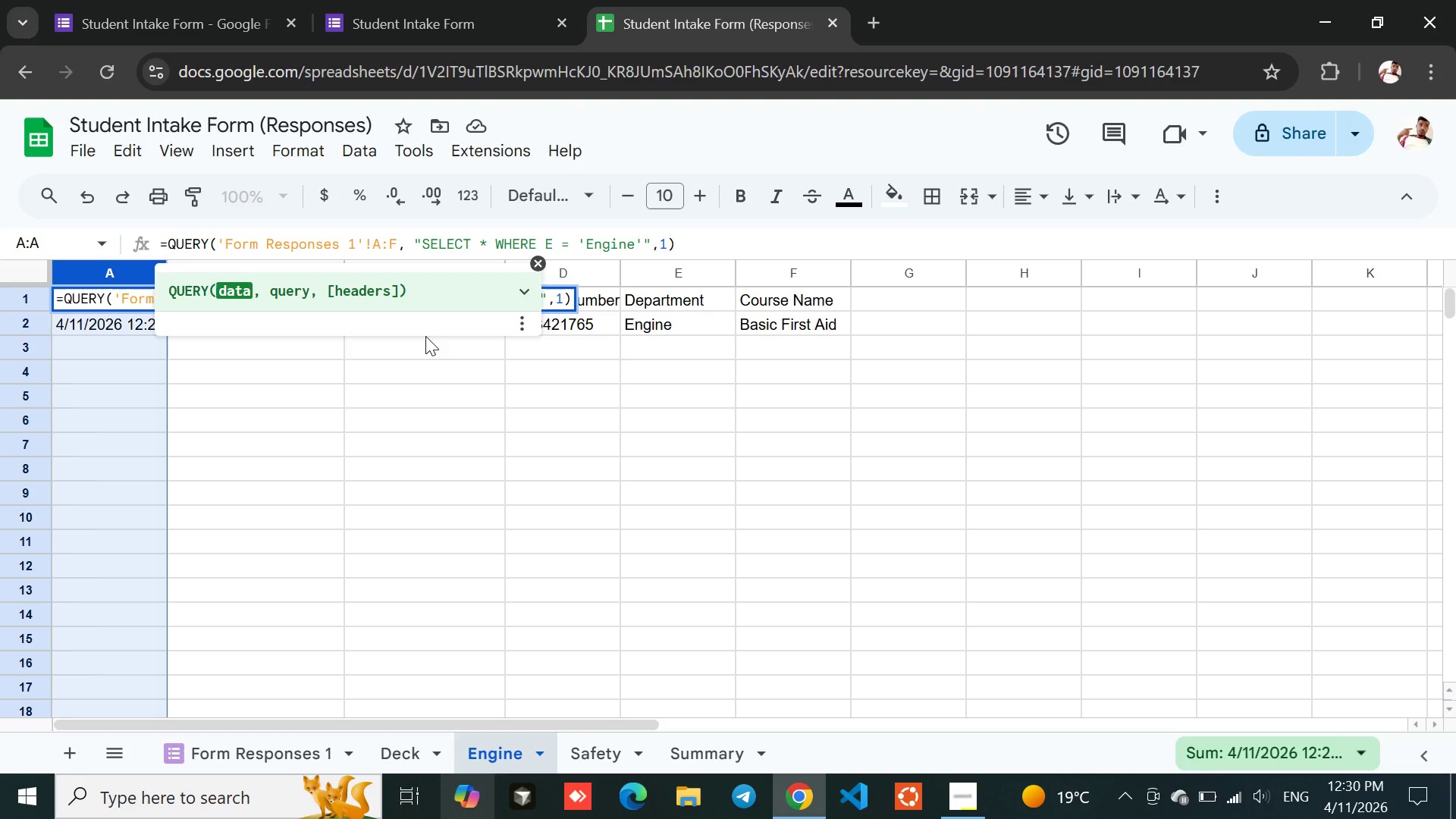 
key(Backspace)
 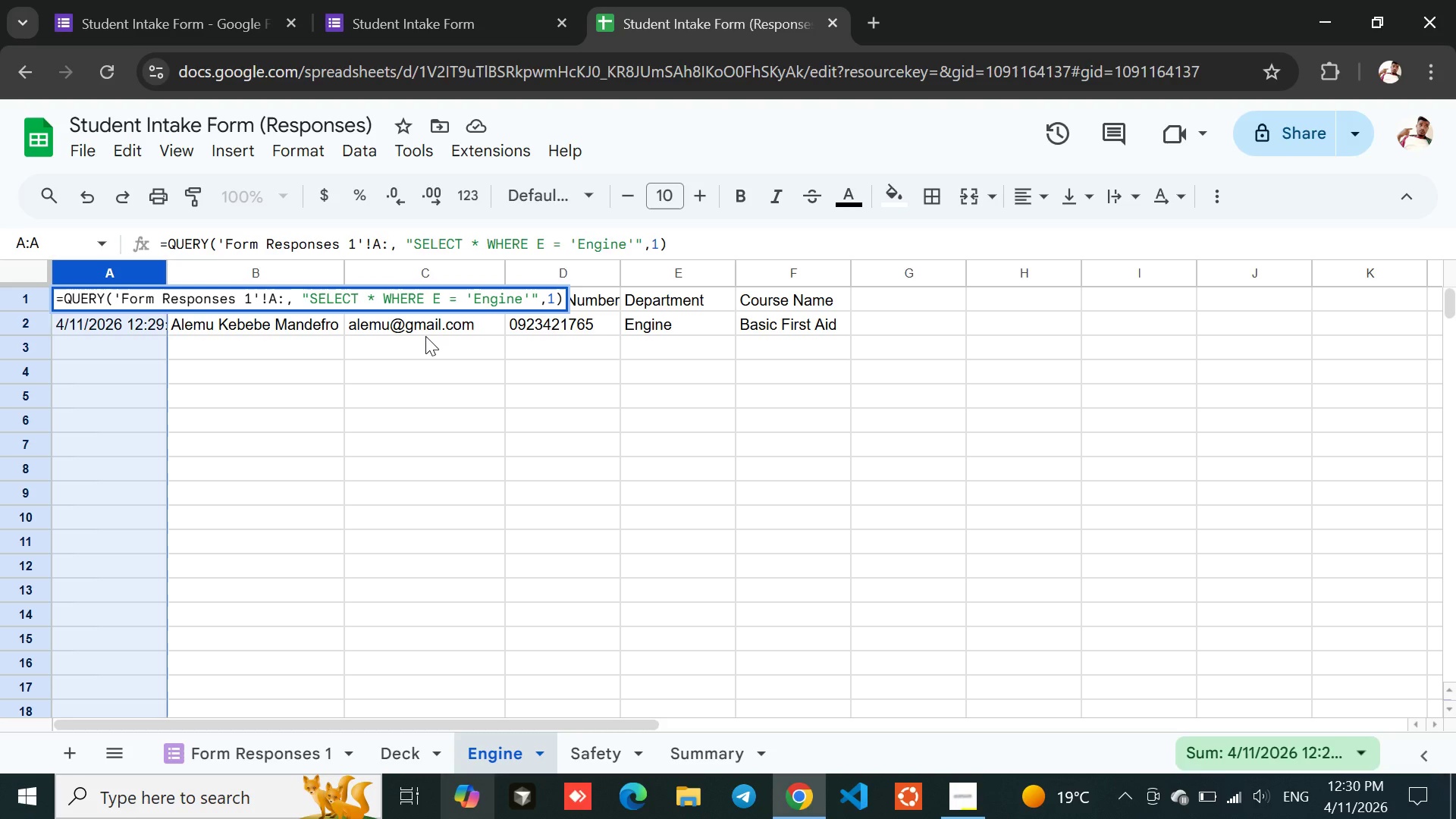 
hold_key(key=ShiftLeft, duration=1.52)
 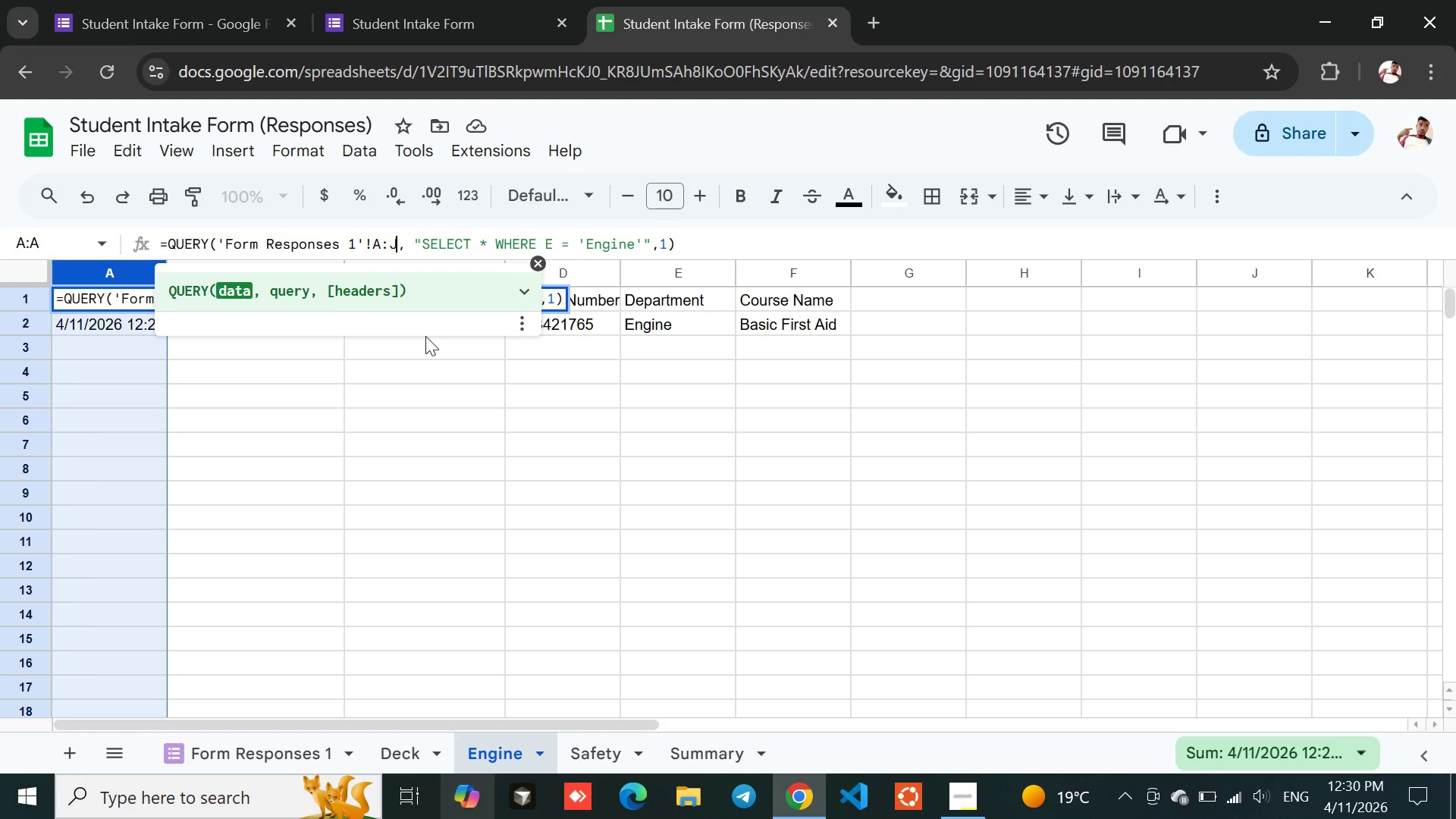 
key(Shift+J)
 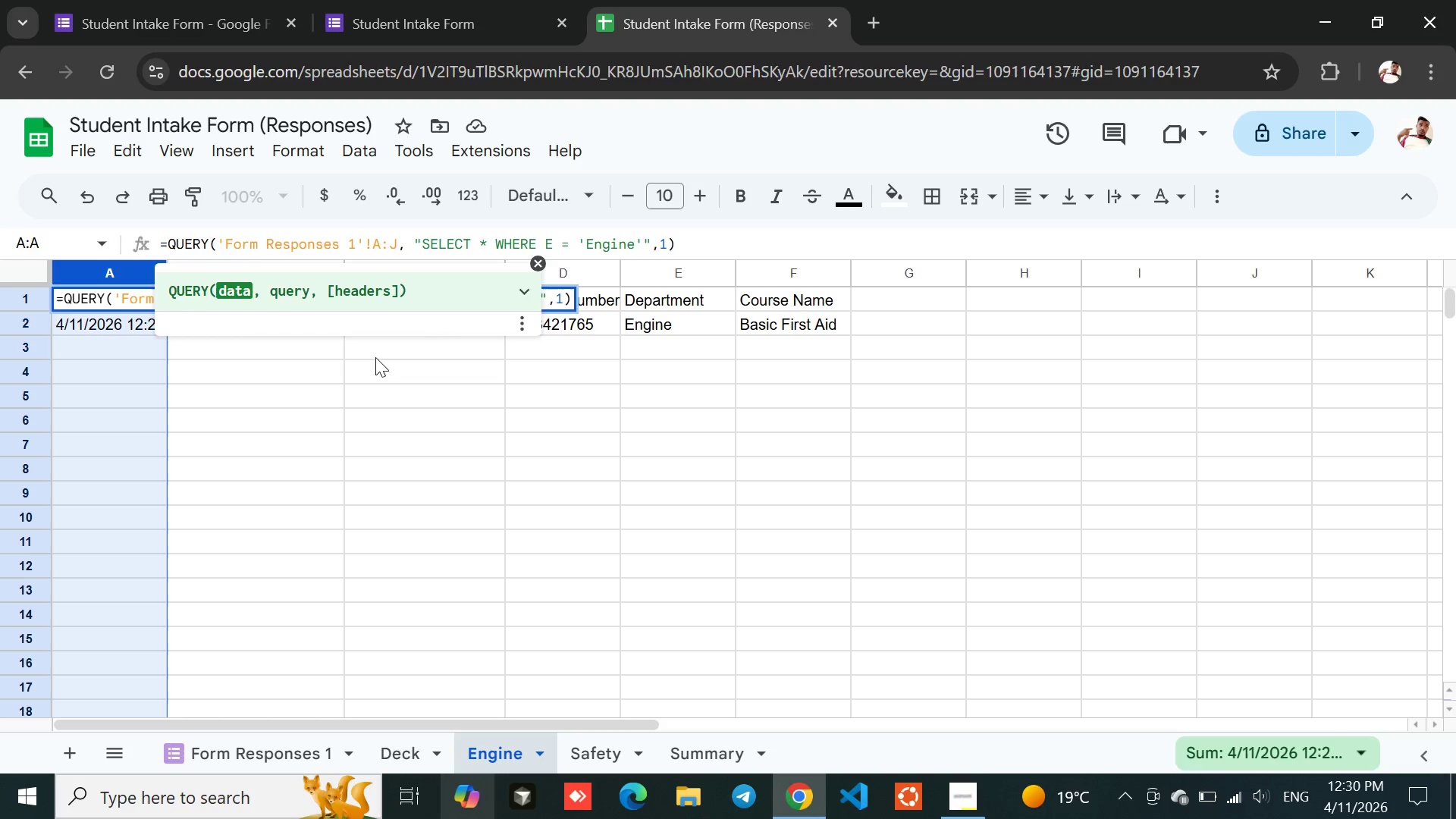 
left_click([375, 357])
 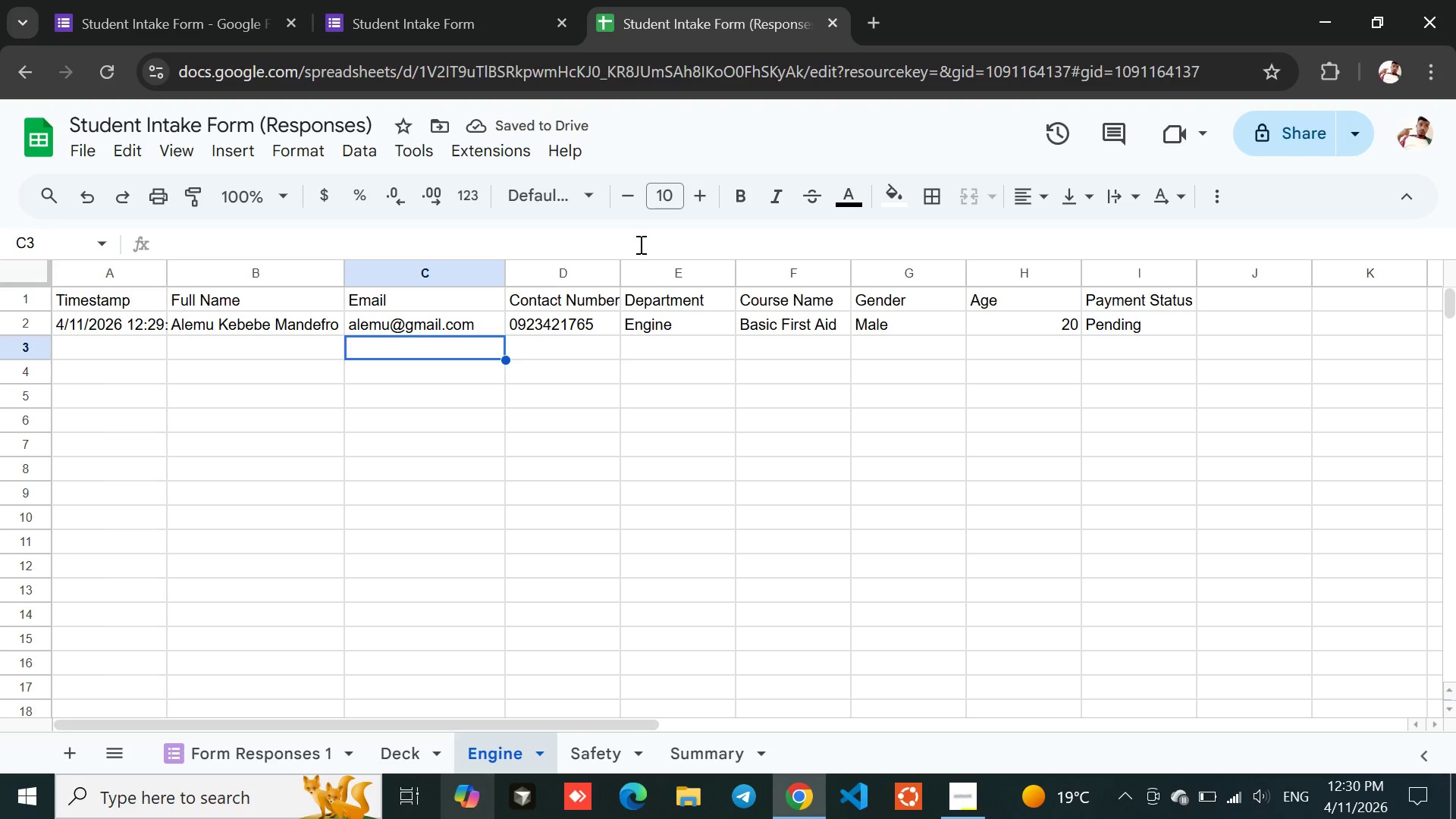 
wait(5.02)
 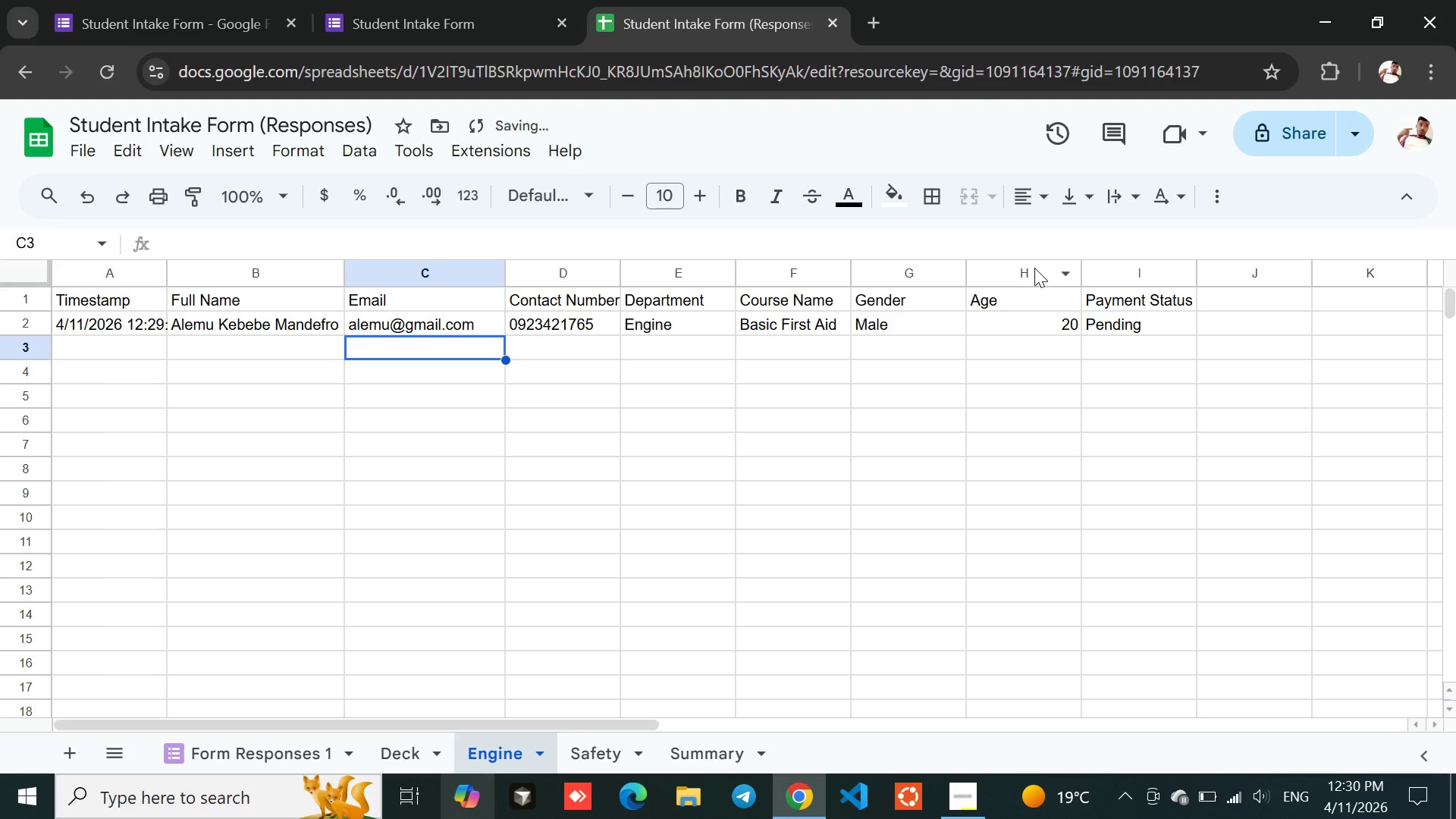 
left_click([130, 271])
 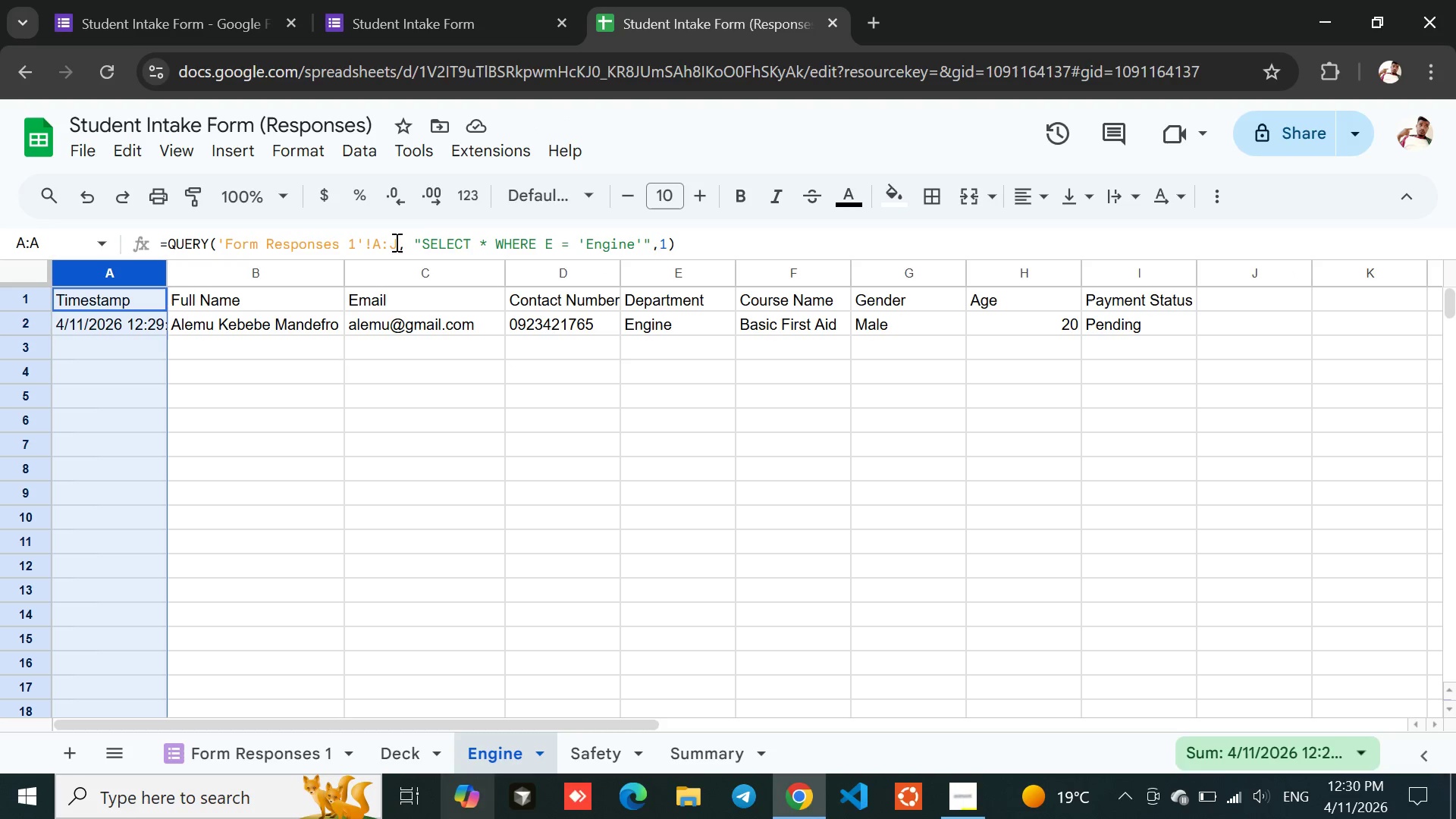 
left_click([398, 242])
 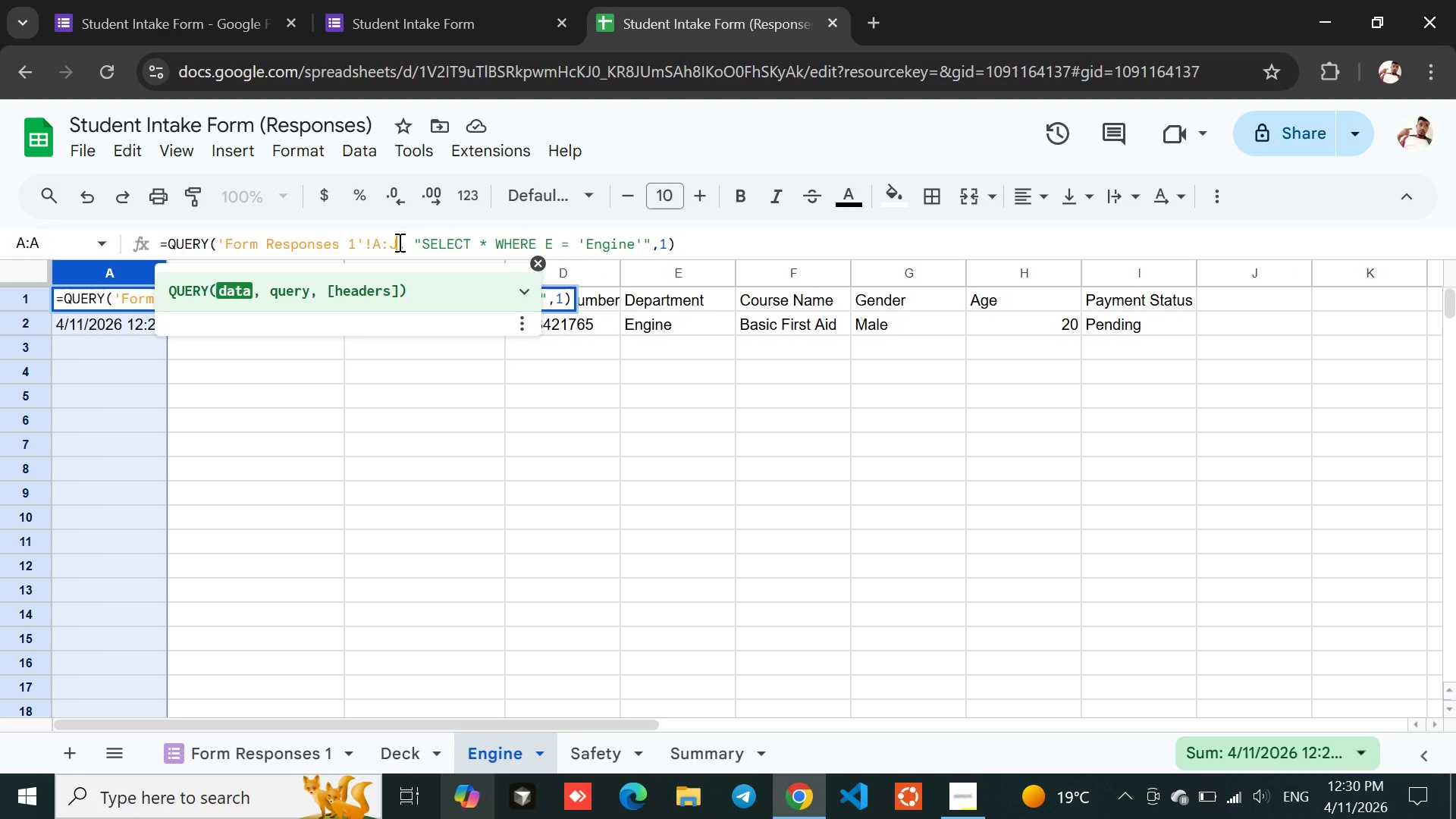 
key(Backspace)
 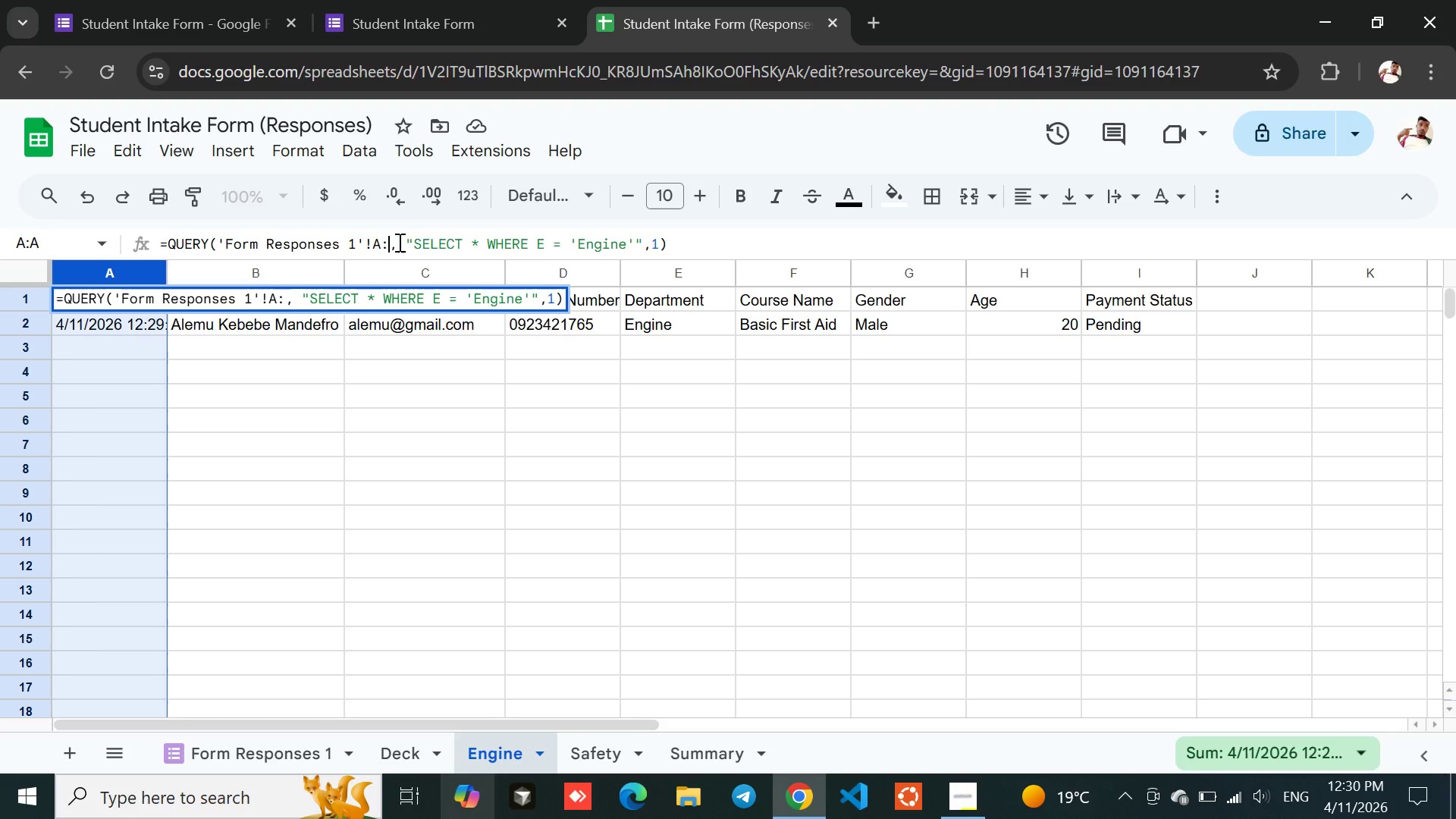 
key(Shift+ShiftLeft)
 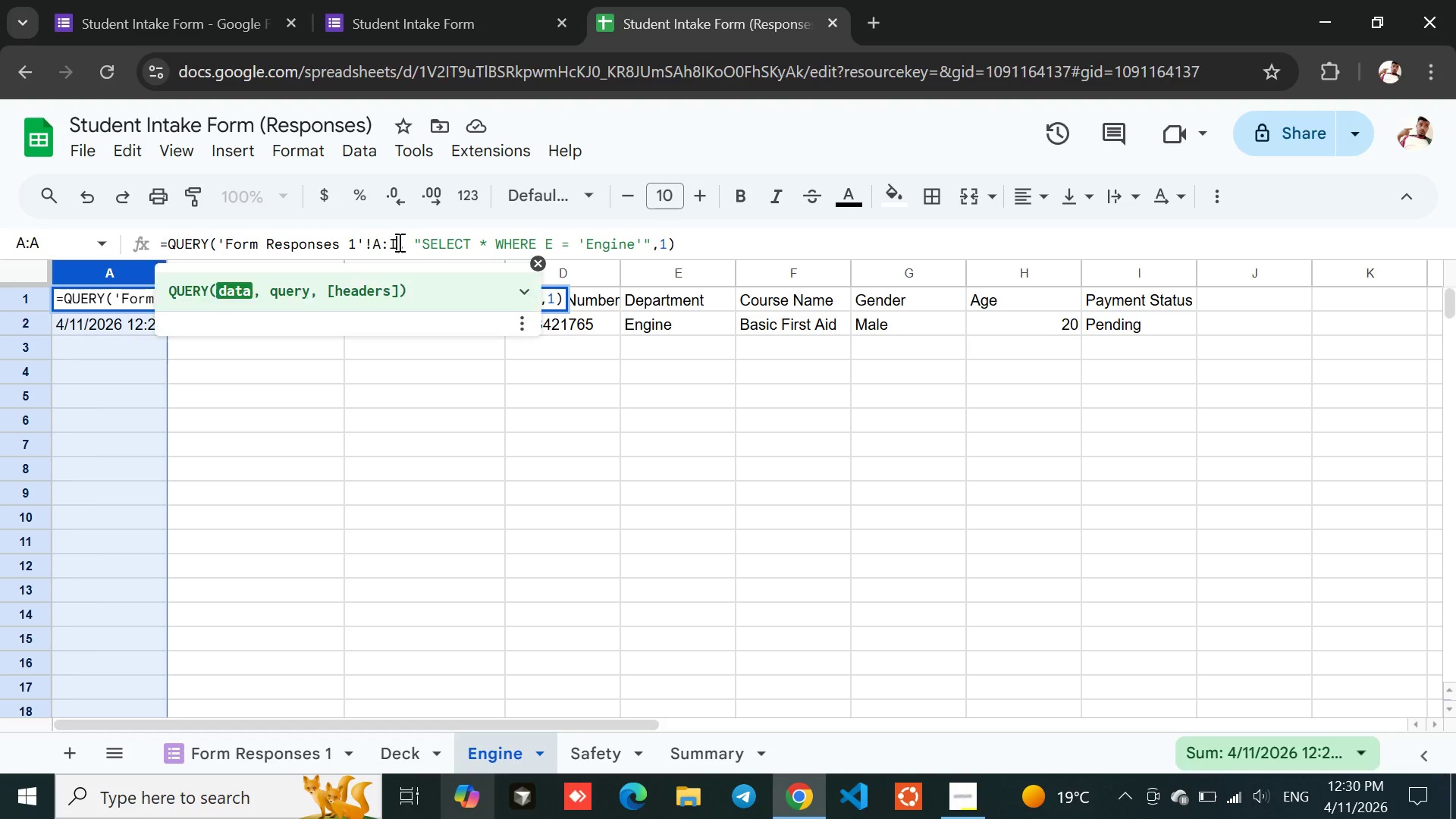 
key(Shift+I)
 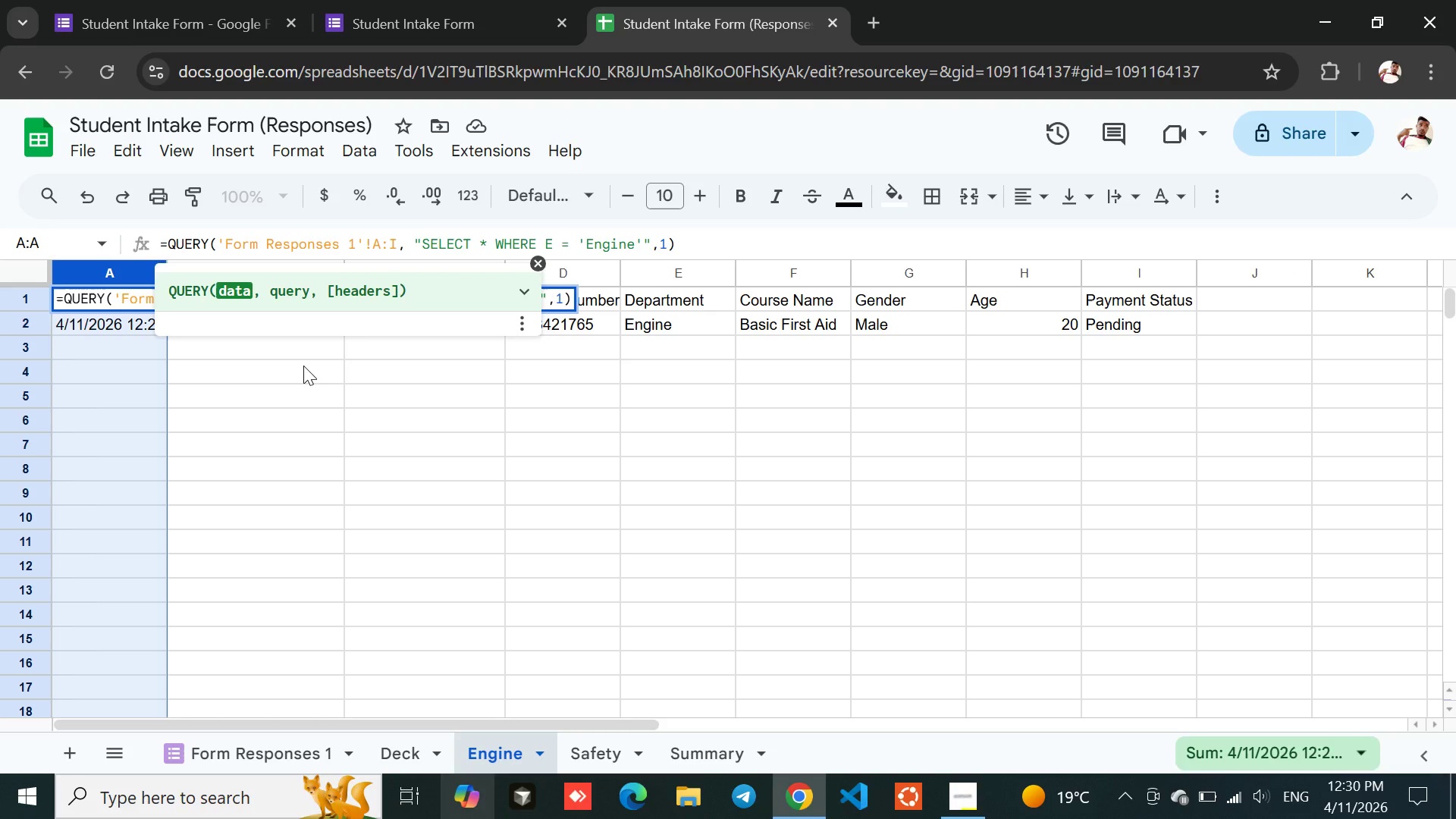 
left_click([303, 366])
 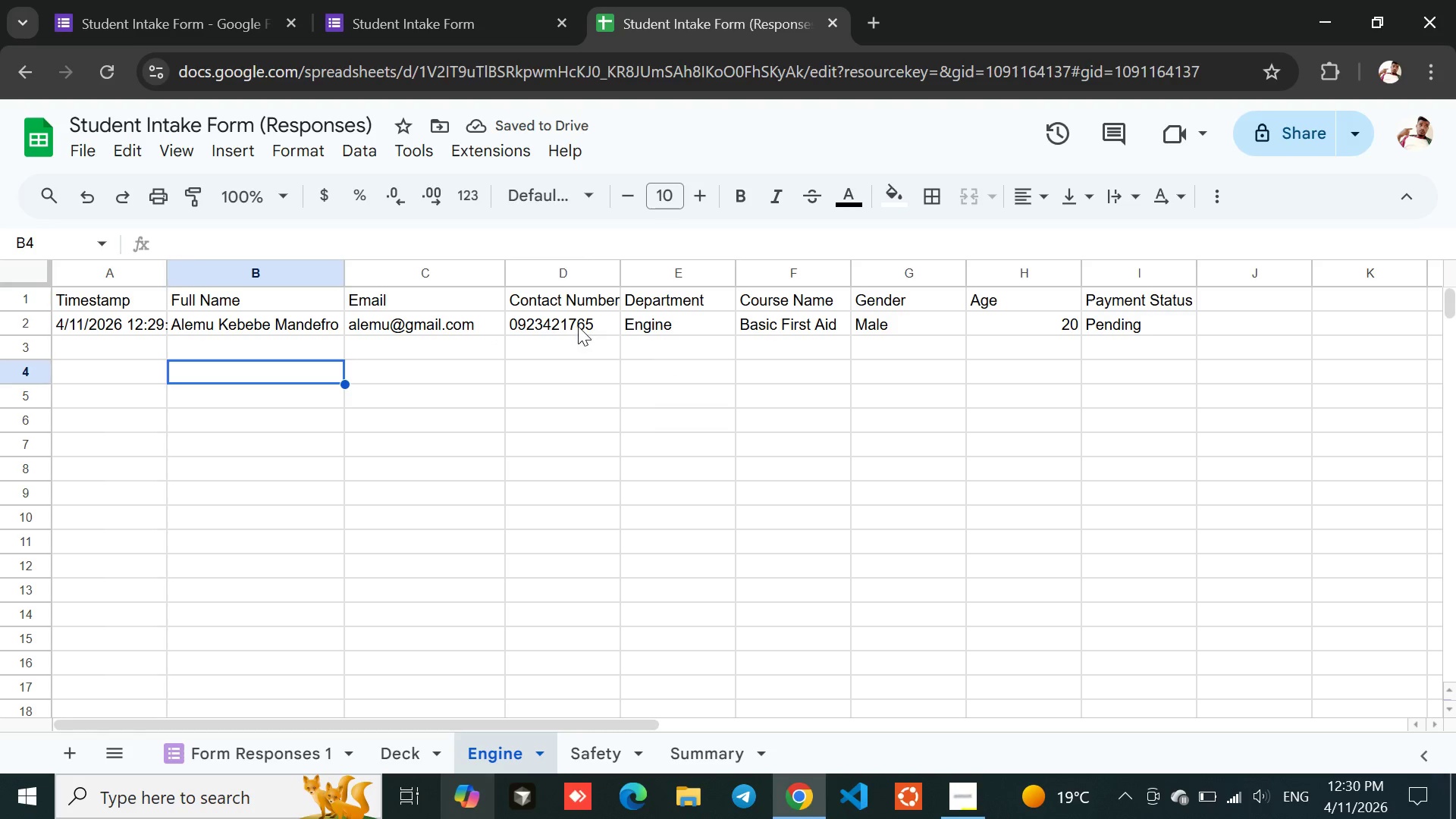 
wait(6.5)
 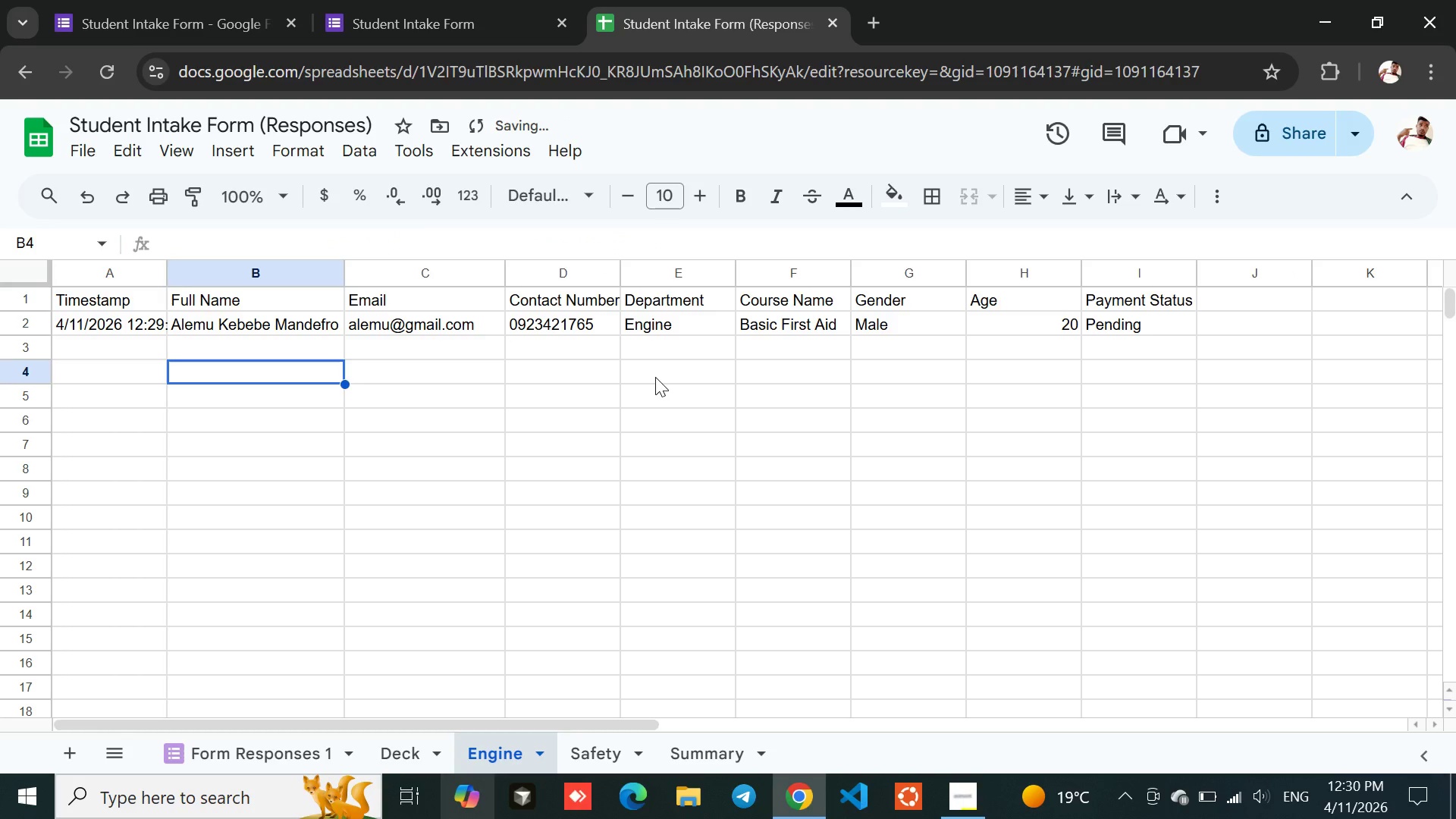 
left_click([900, 328])
 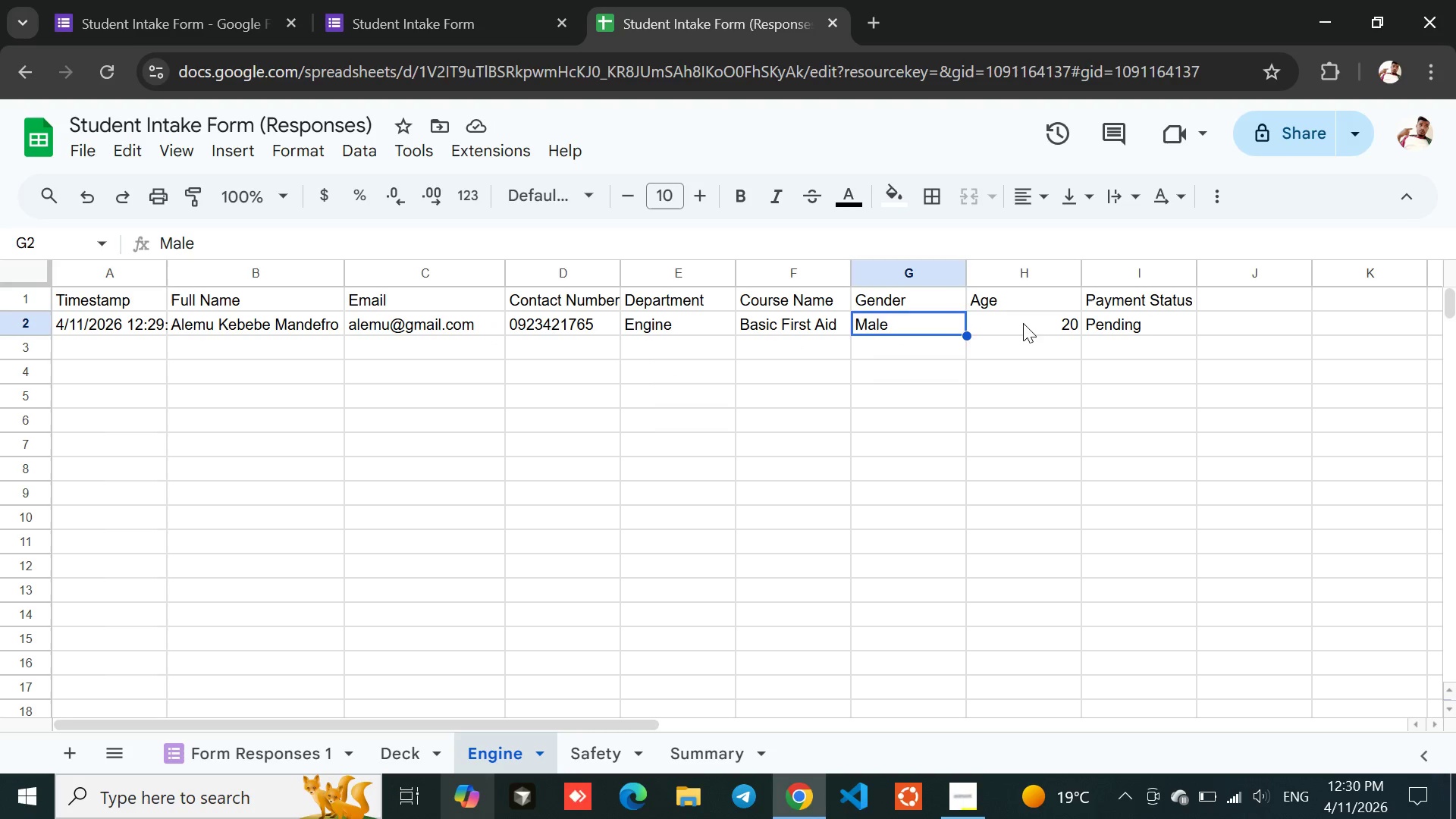 
left_click([1026, 322])
 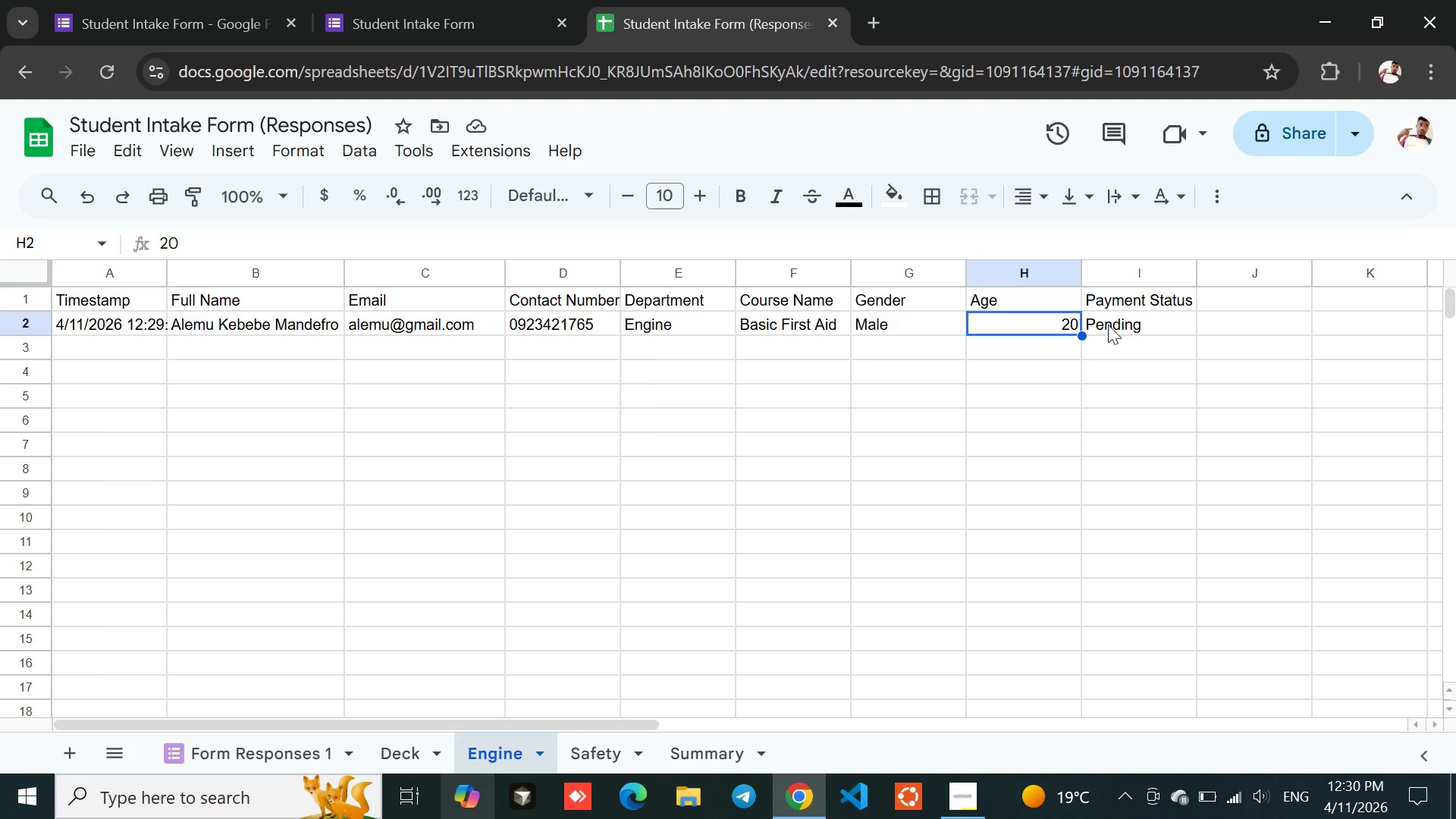 
left_click([1109, 325])
 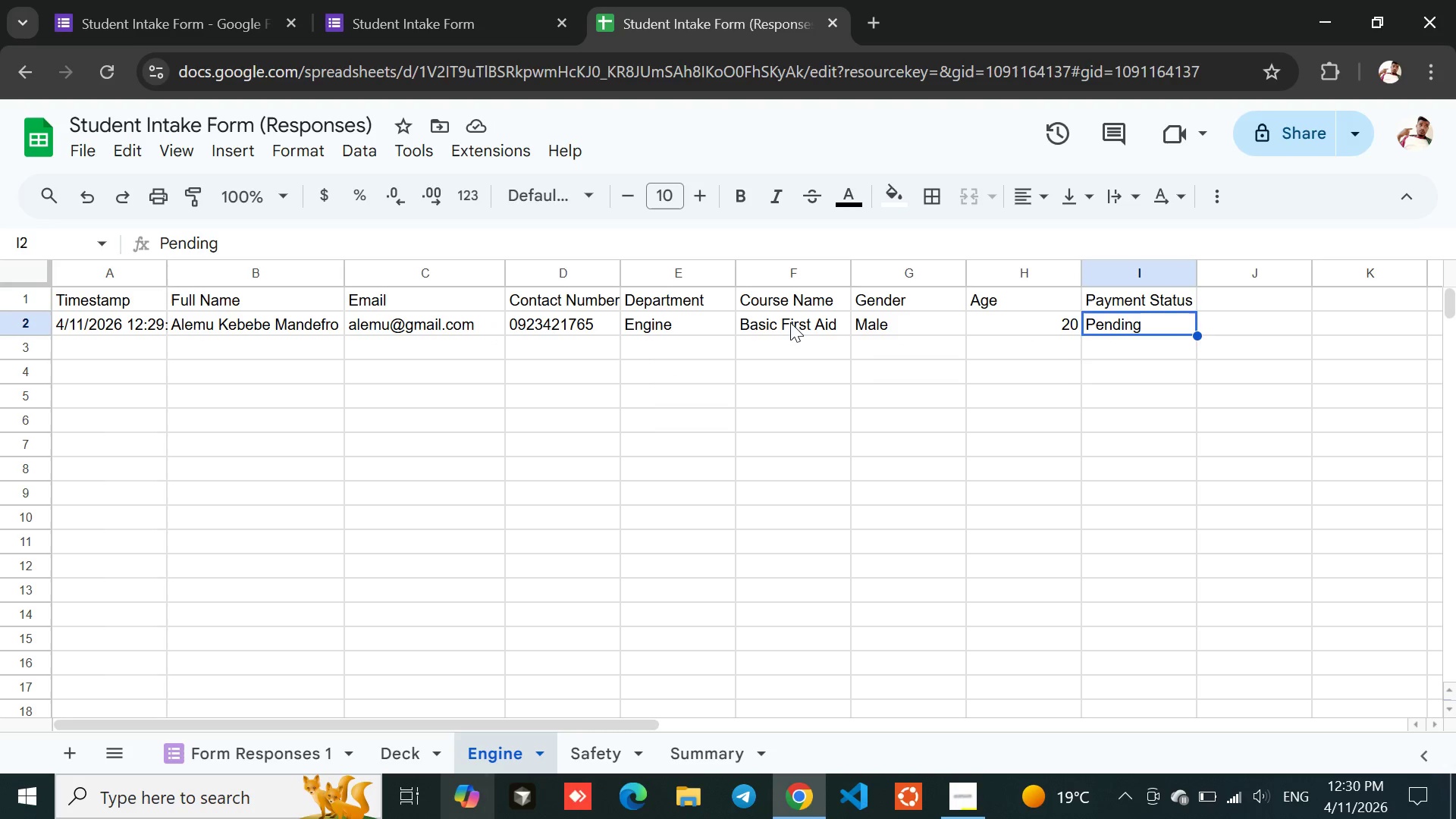 
left_click([789, 322])
 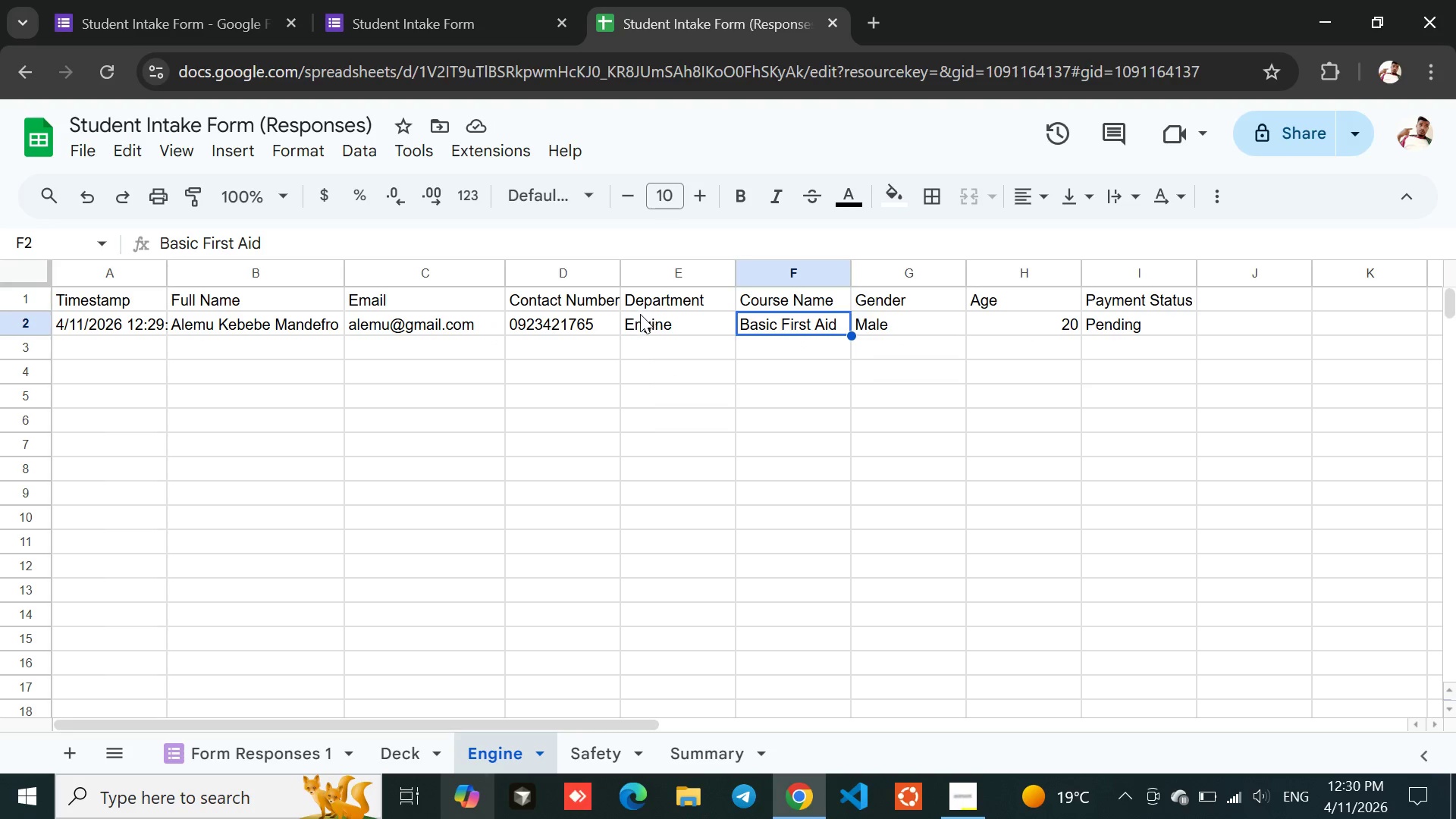 
left_click([640, 314])
 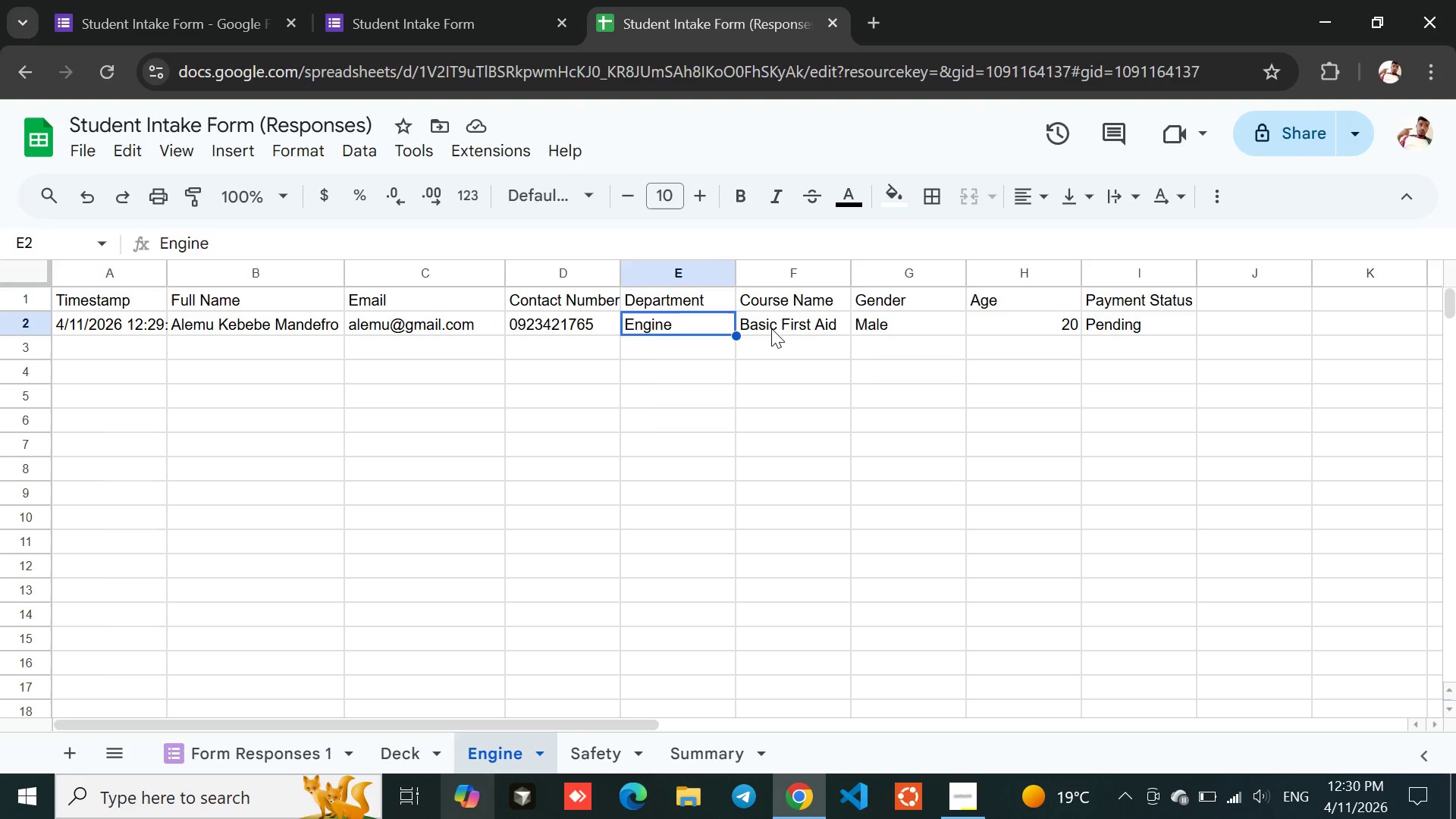 
double_click([771, 328])
 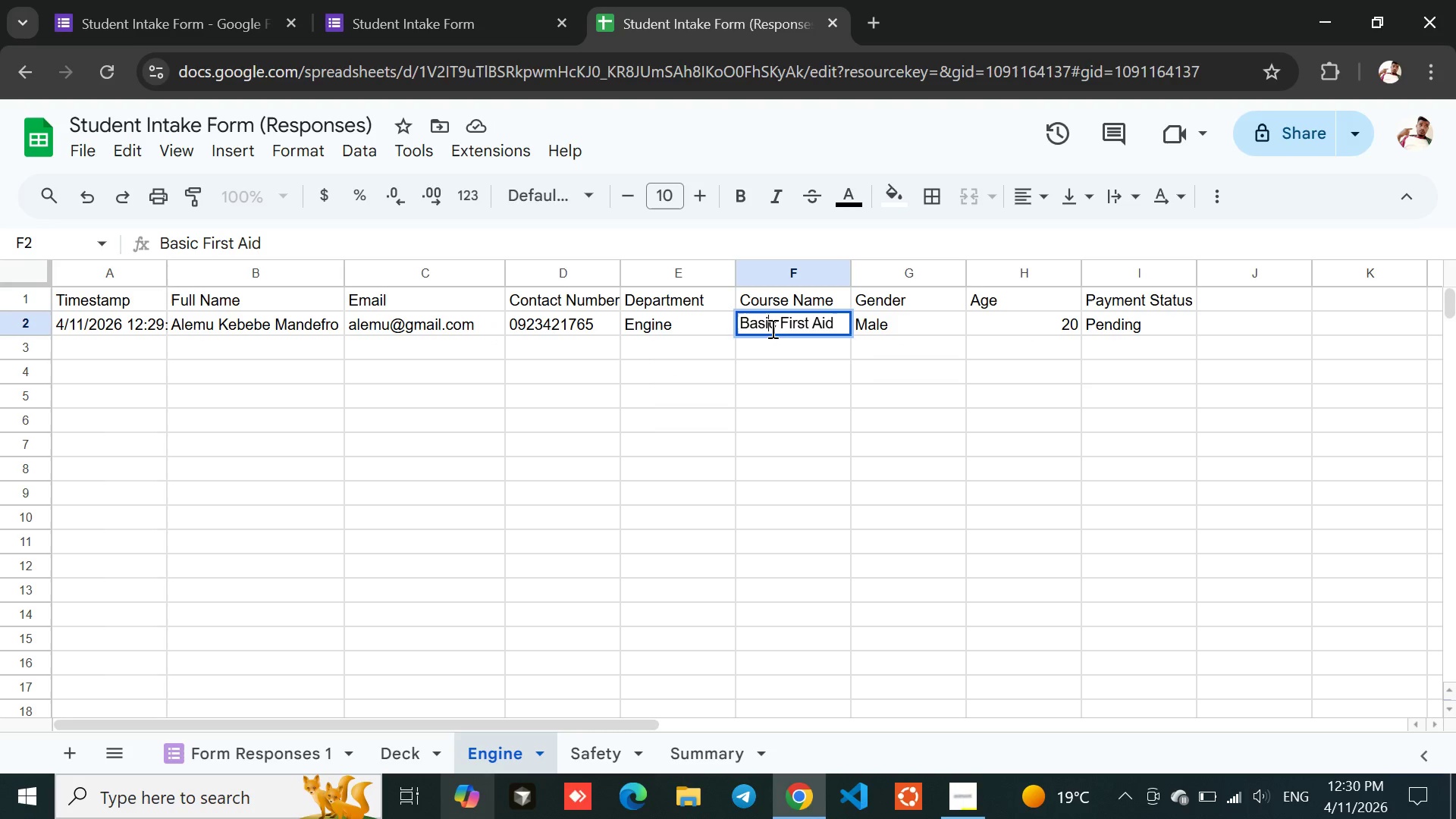 
left_click([771, 328])
 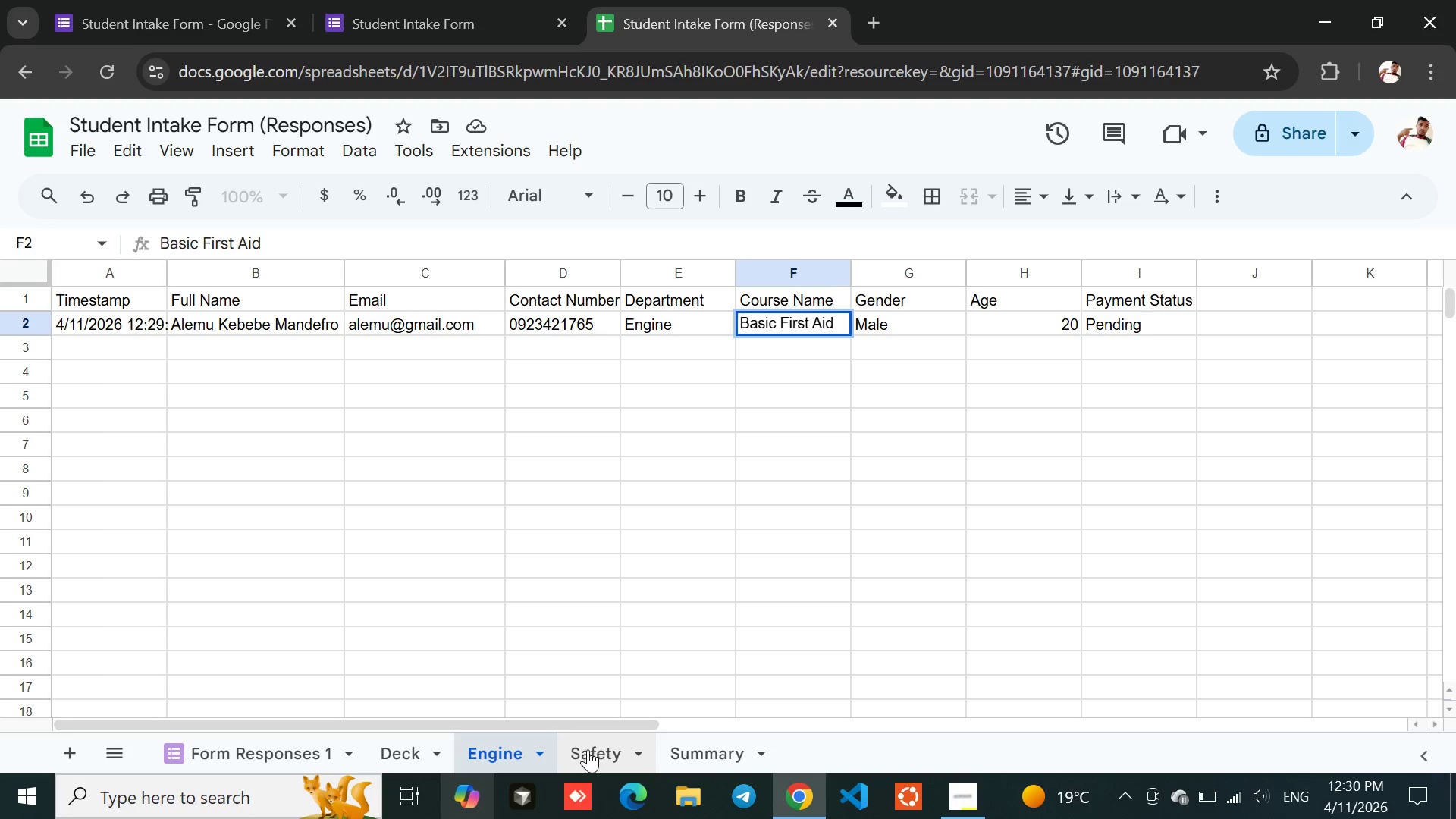 
left_click([585, 751])
 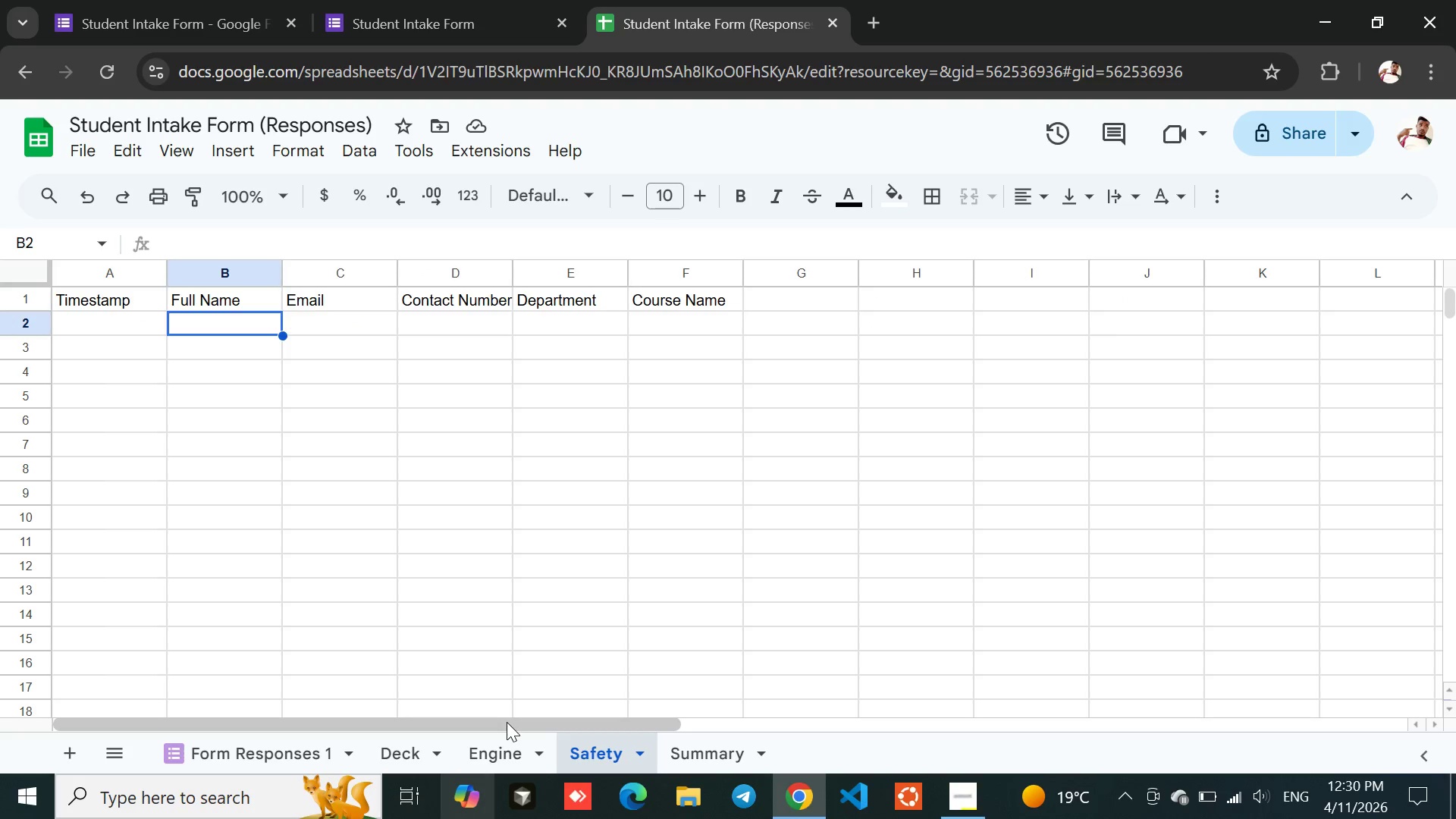 
left_click([492, 754])
 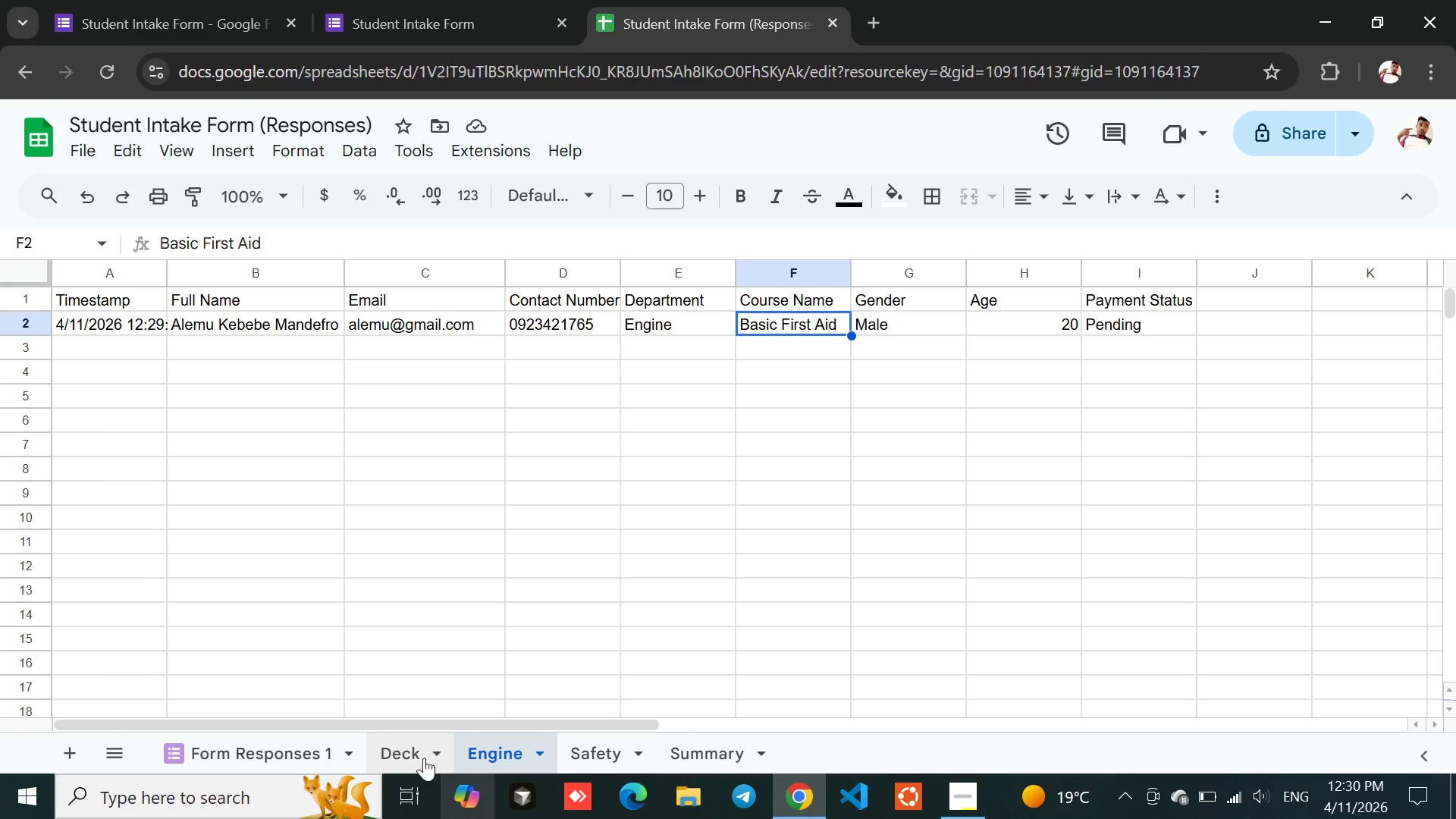 
left_click([407, 760])
 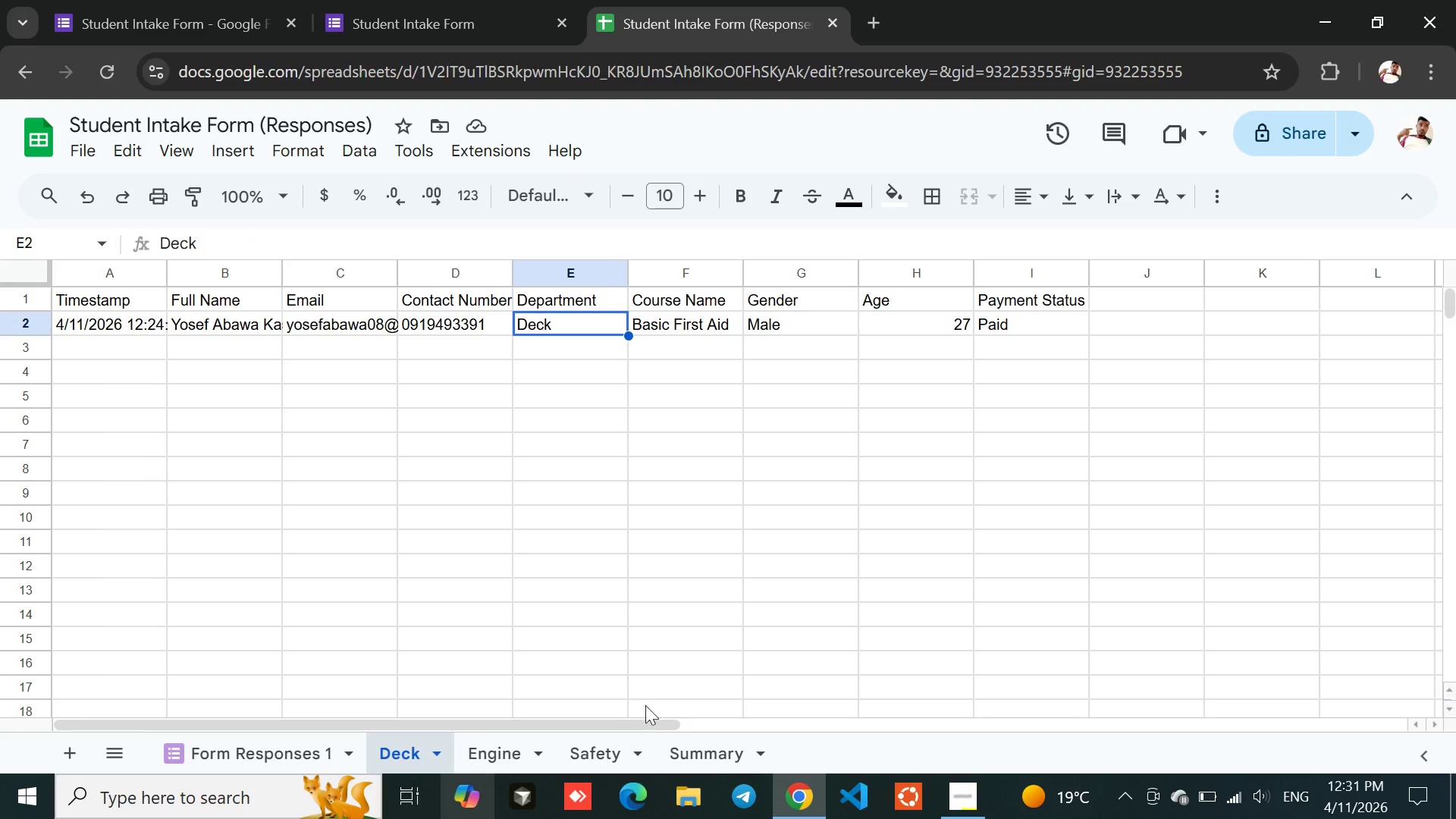 
left_click([667, 743])
 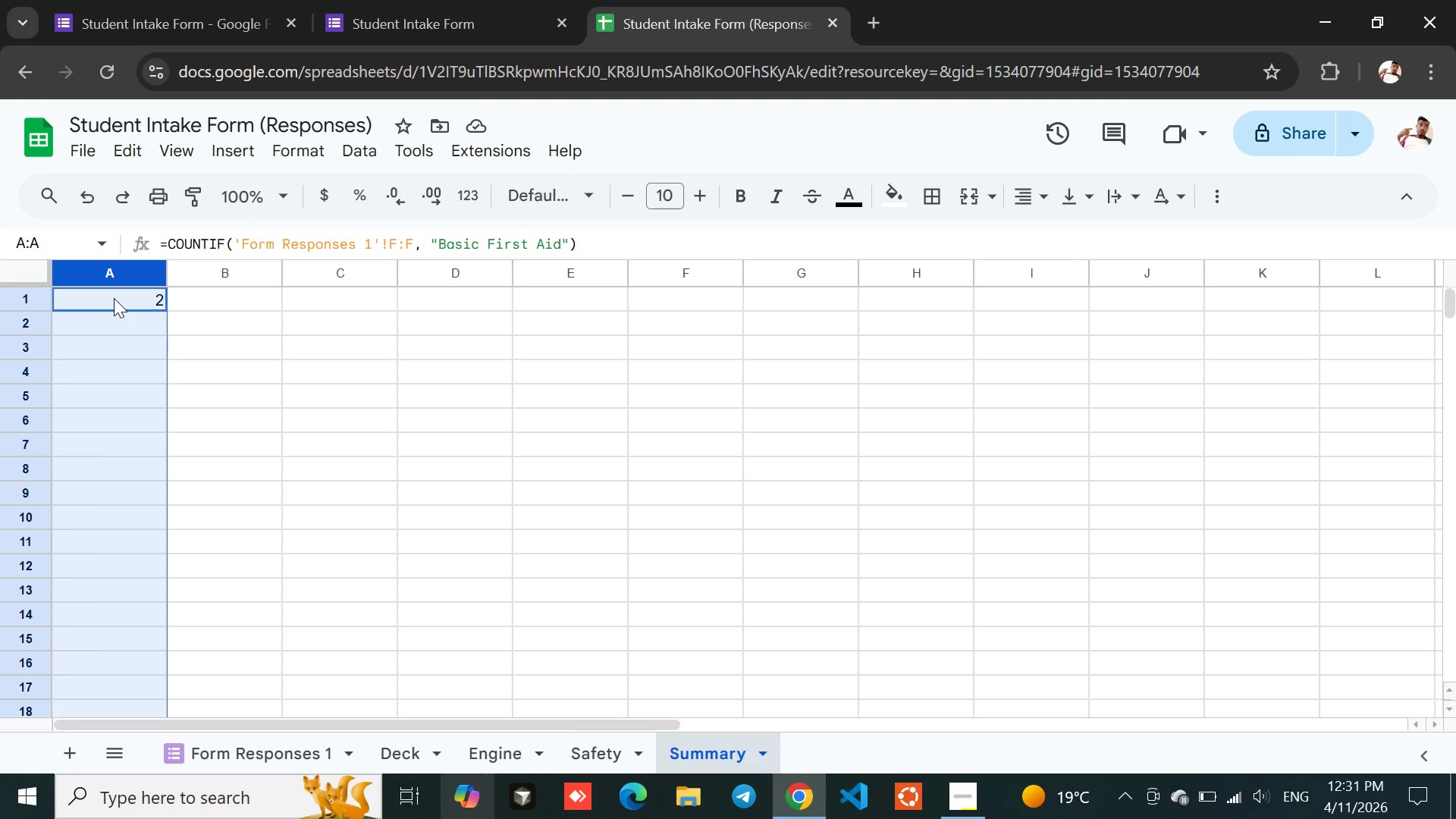 
double_click([114, 297])
 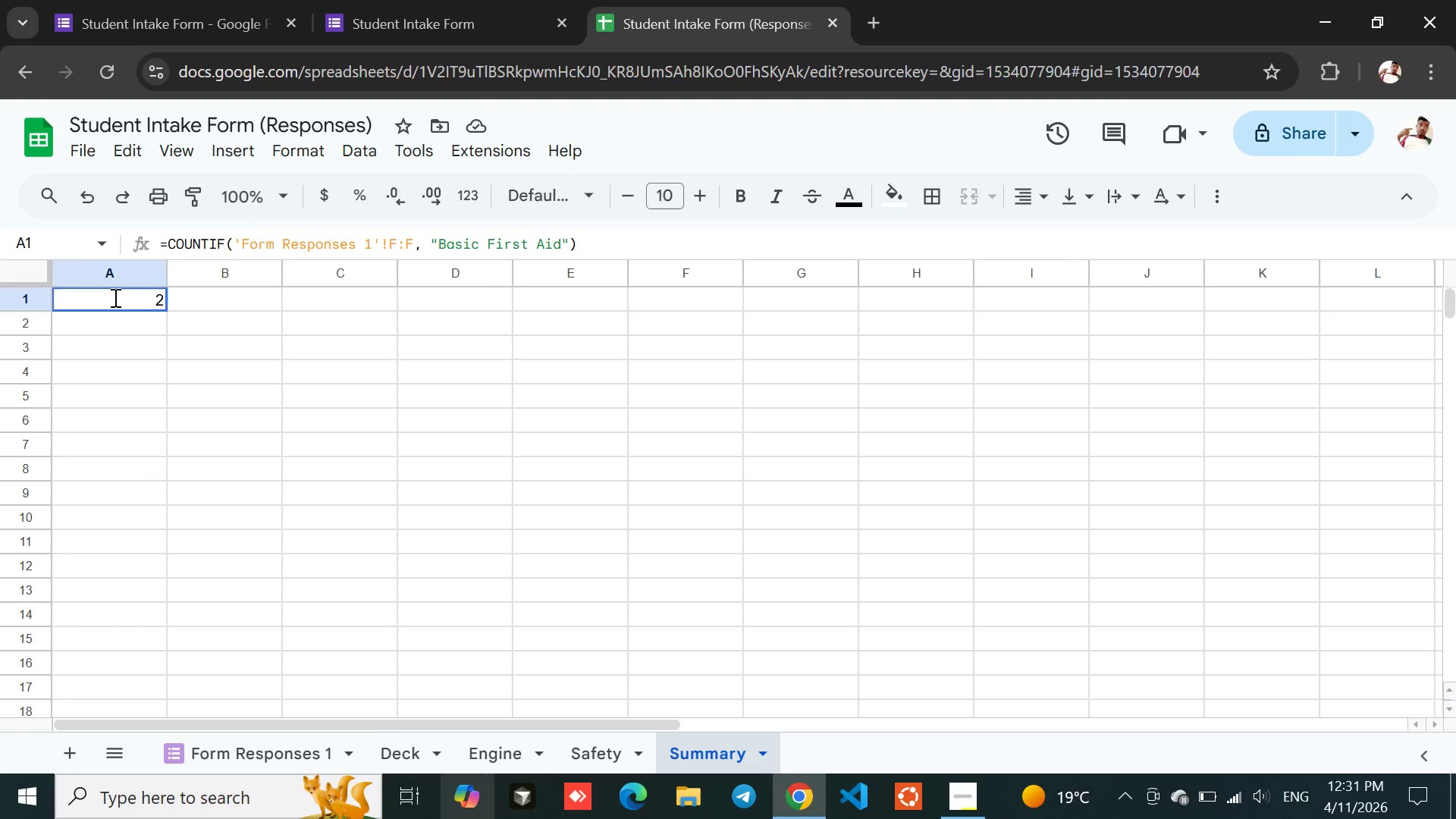 
triple_click([114, 297])
 